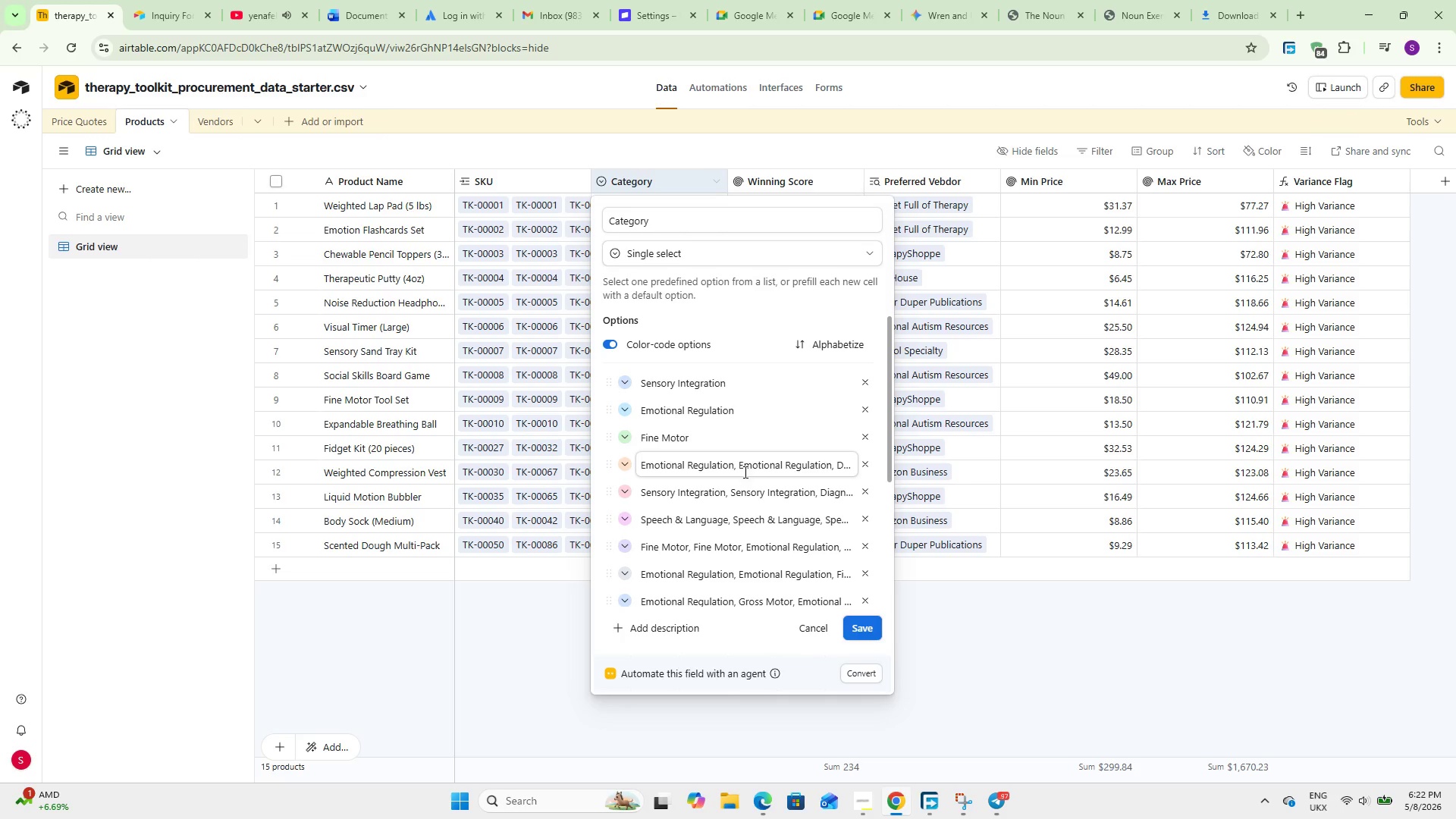 
left_click([865, 461])
 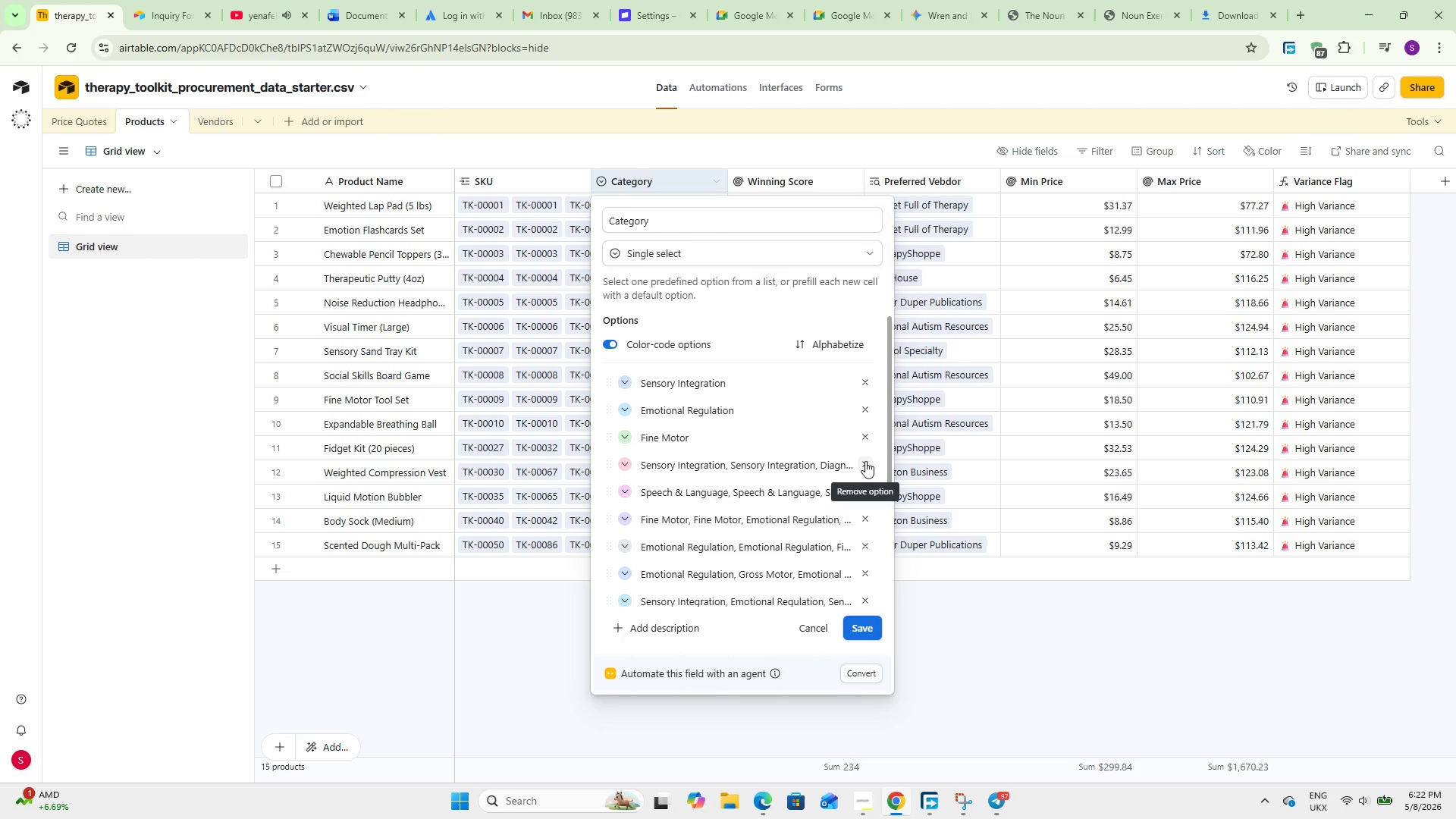 
left_click([865, 461])
 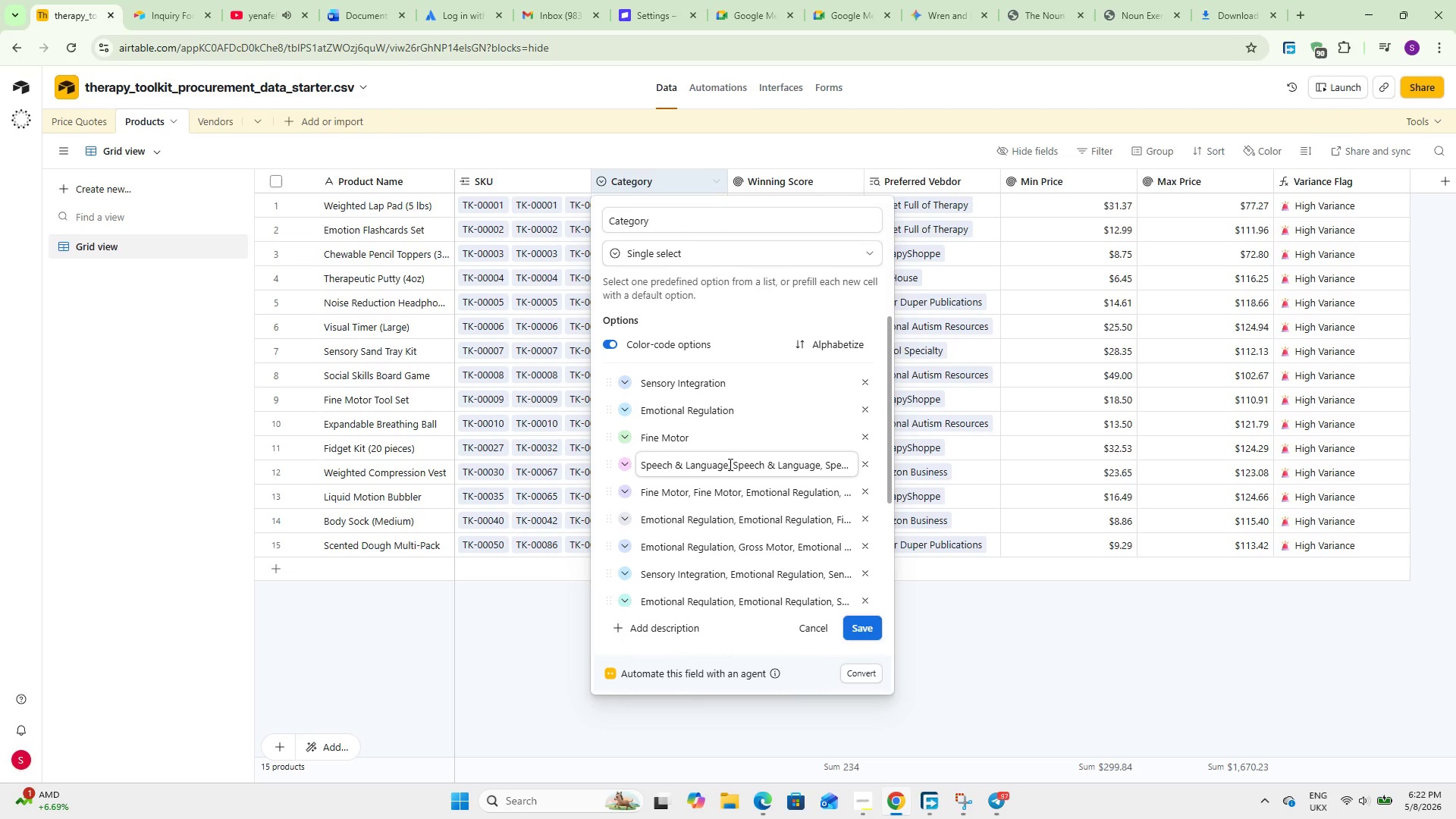 
left_click_drag(start_coordinate=[727, 466], to_coordinate=[942, 463])
 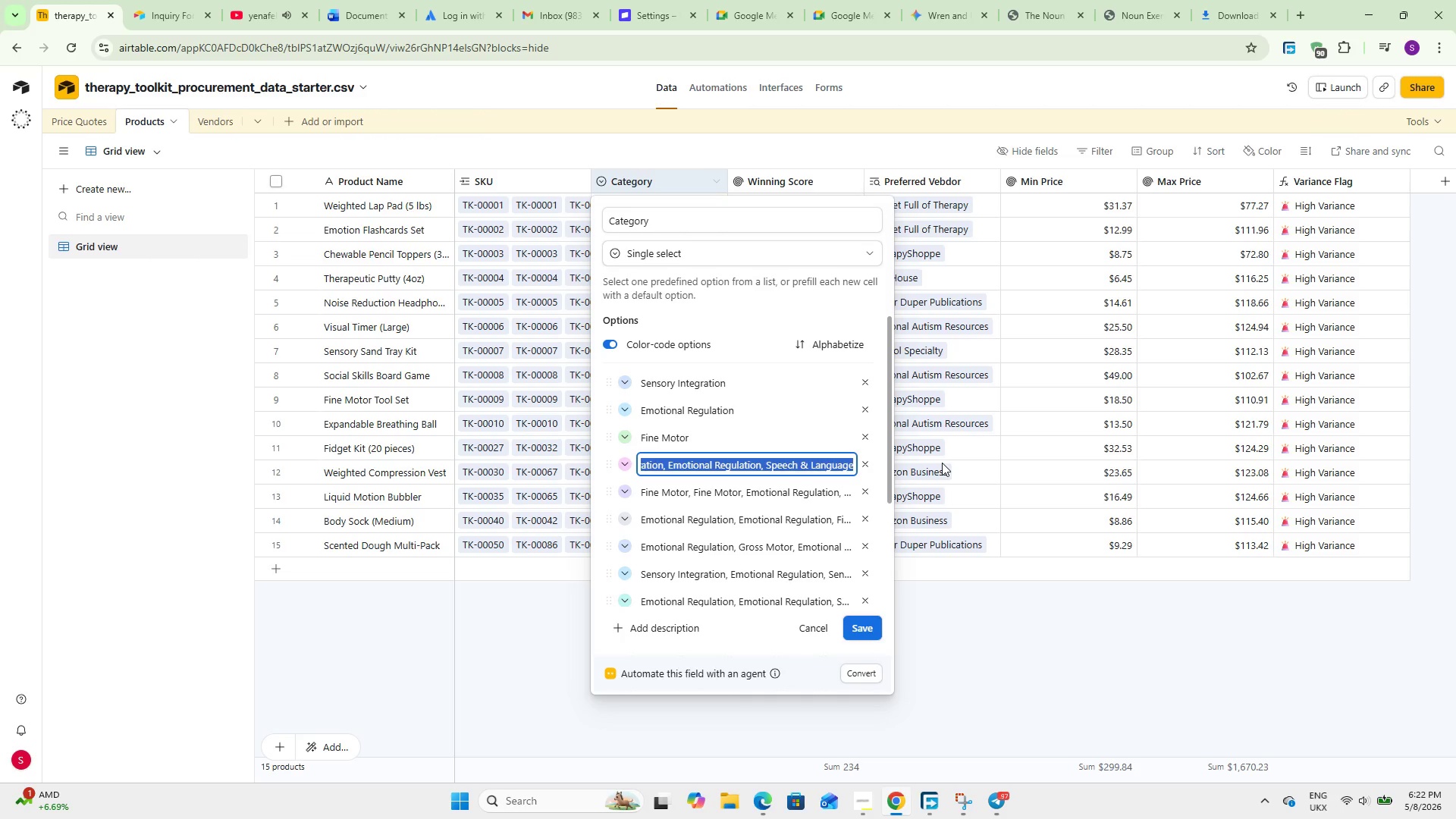 
key(Backspace)
 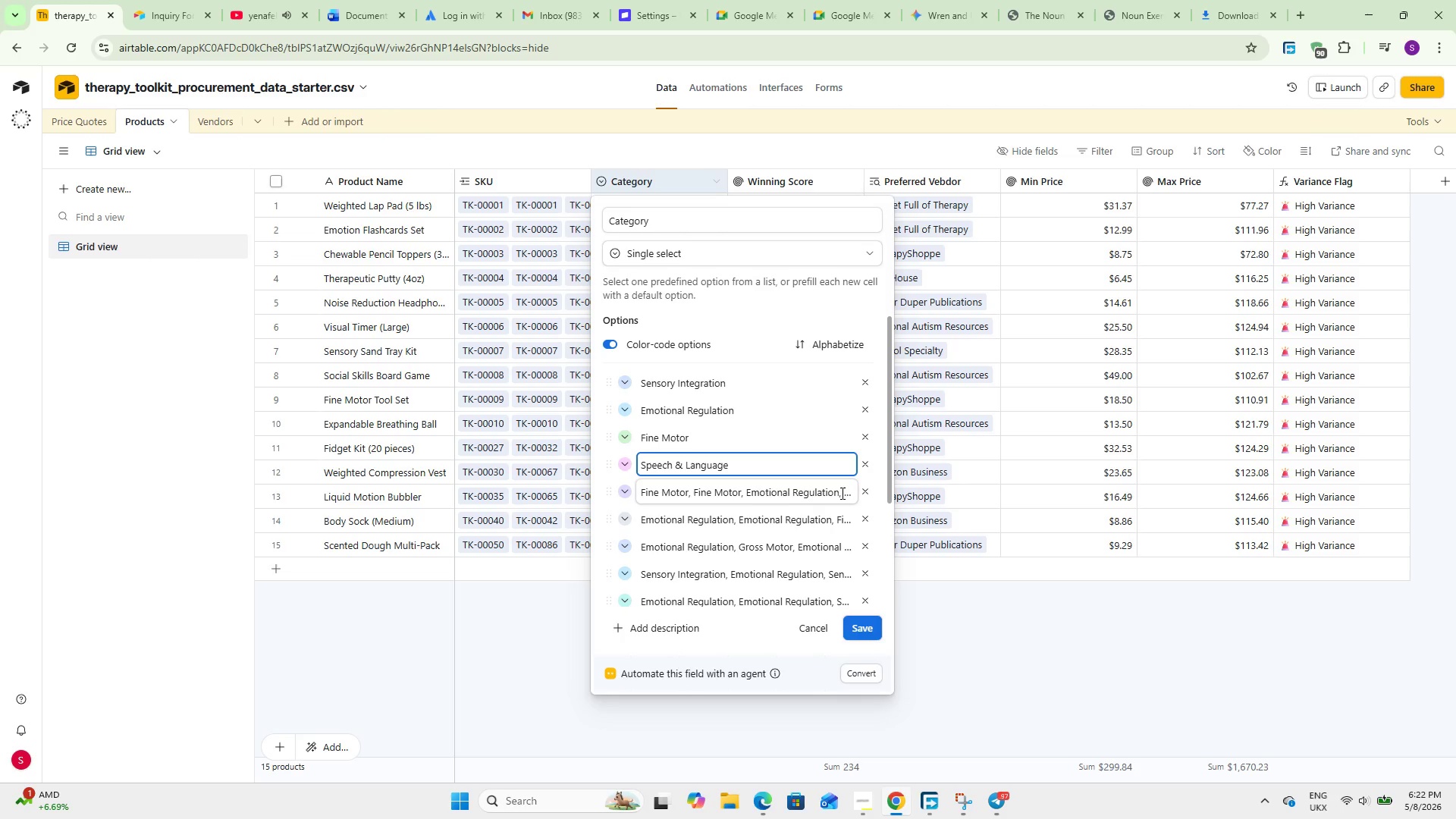 
wait(5.16)
 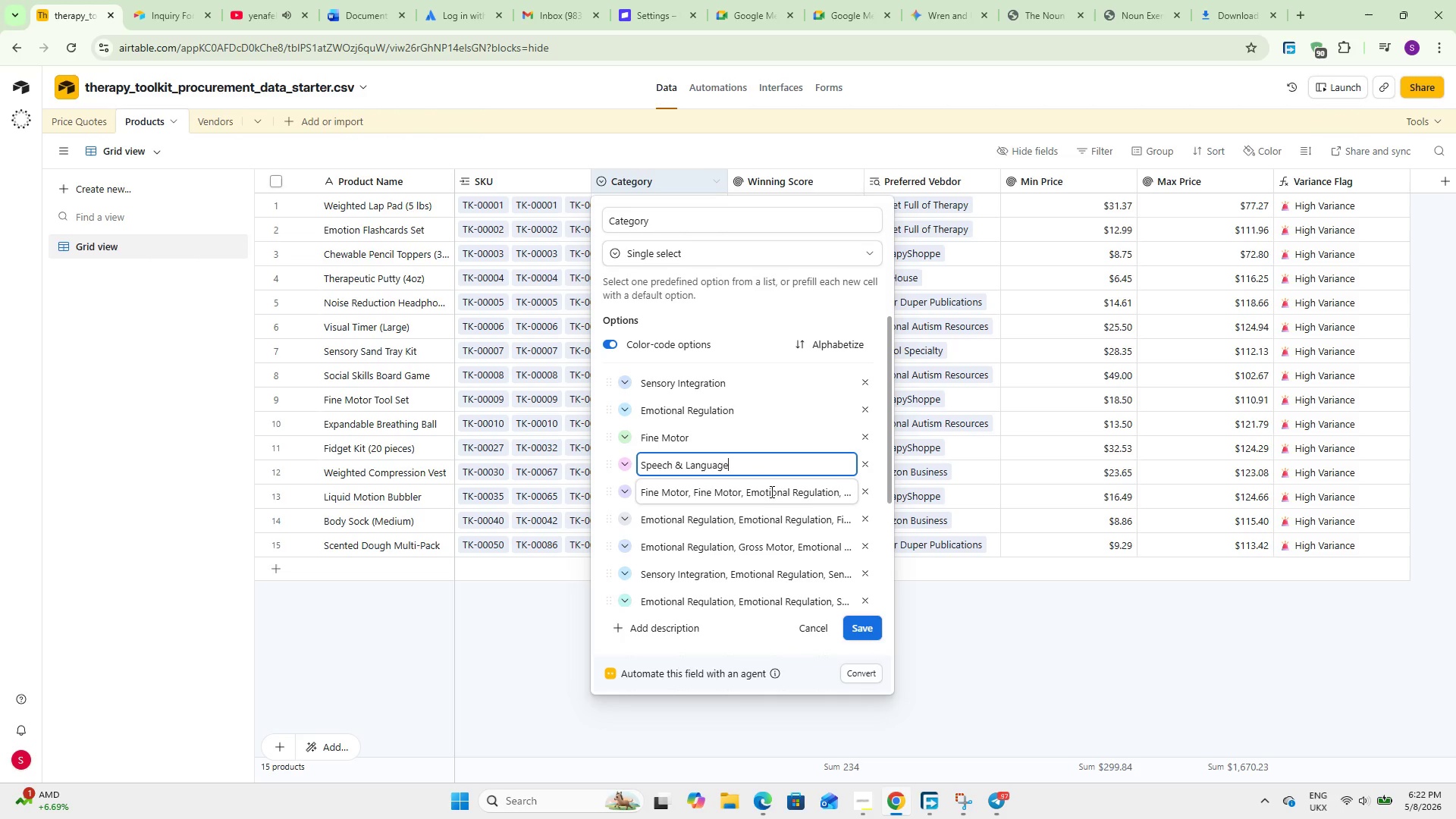 
left_click_drag(start_coordinate=[745, 491], to_coordinate=[658, 495])
 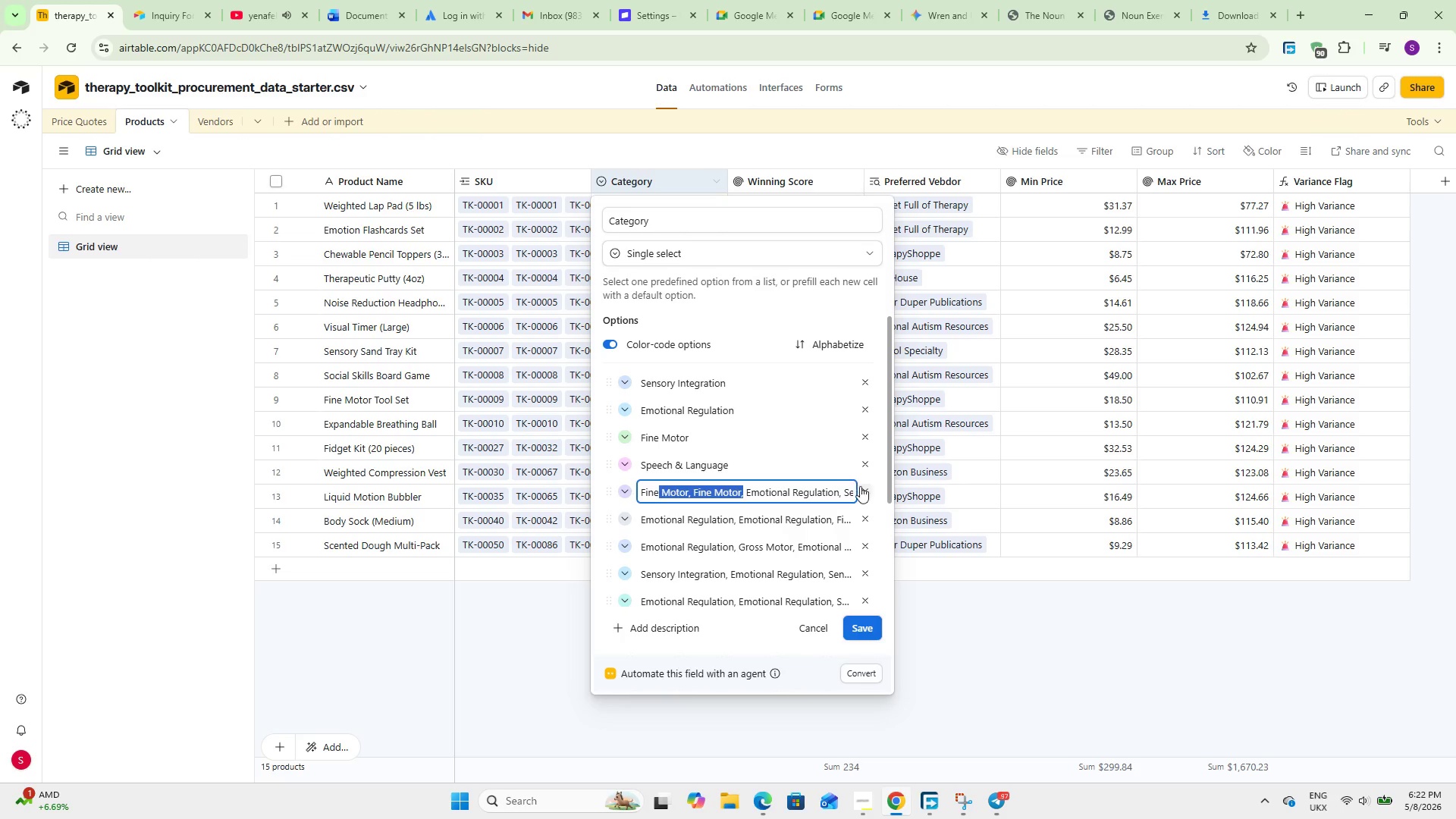 
left_click([864, 487])
 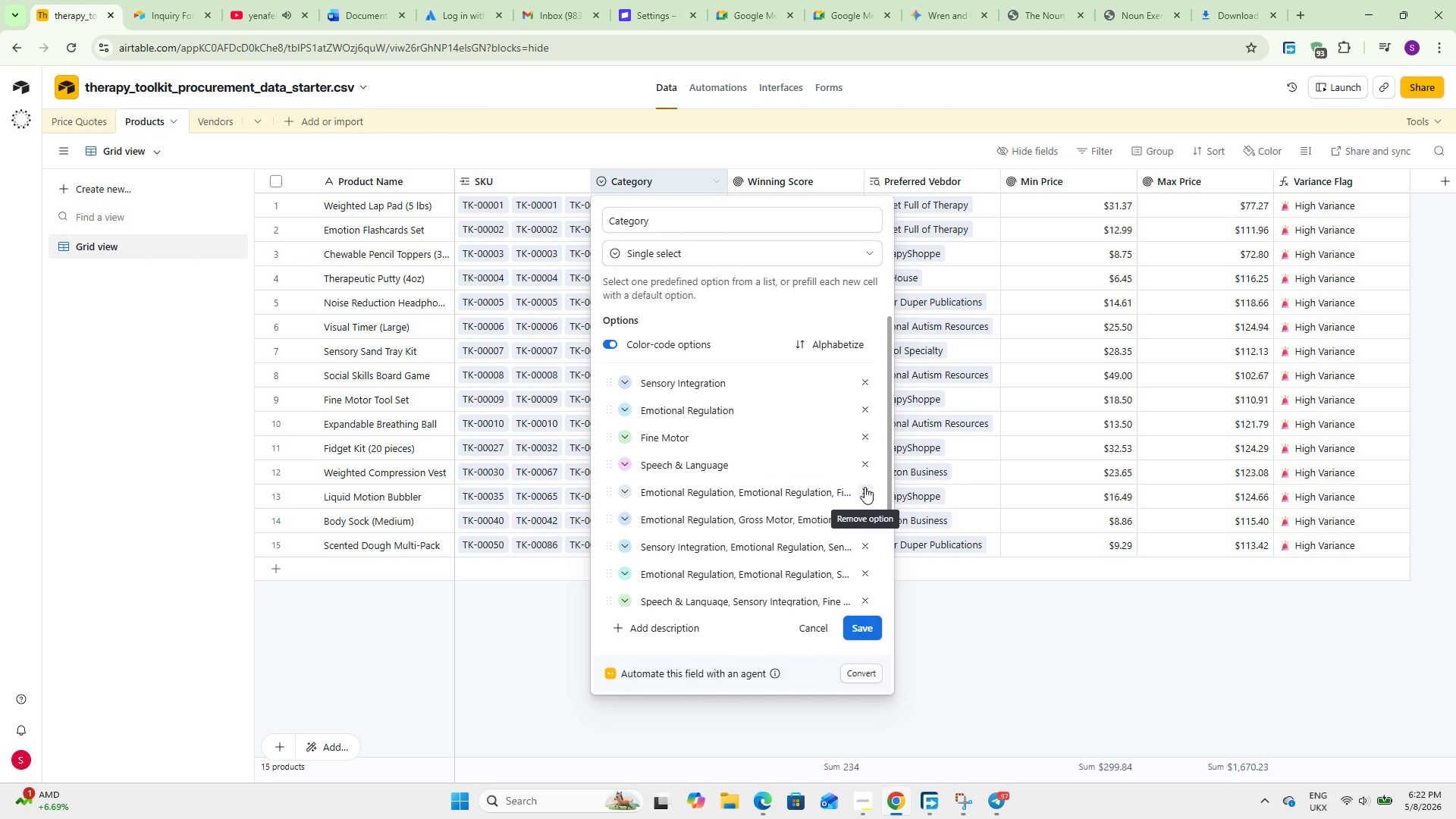 
left_click([864, 487])
 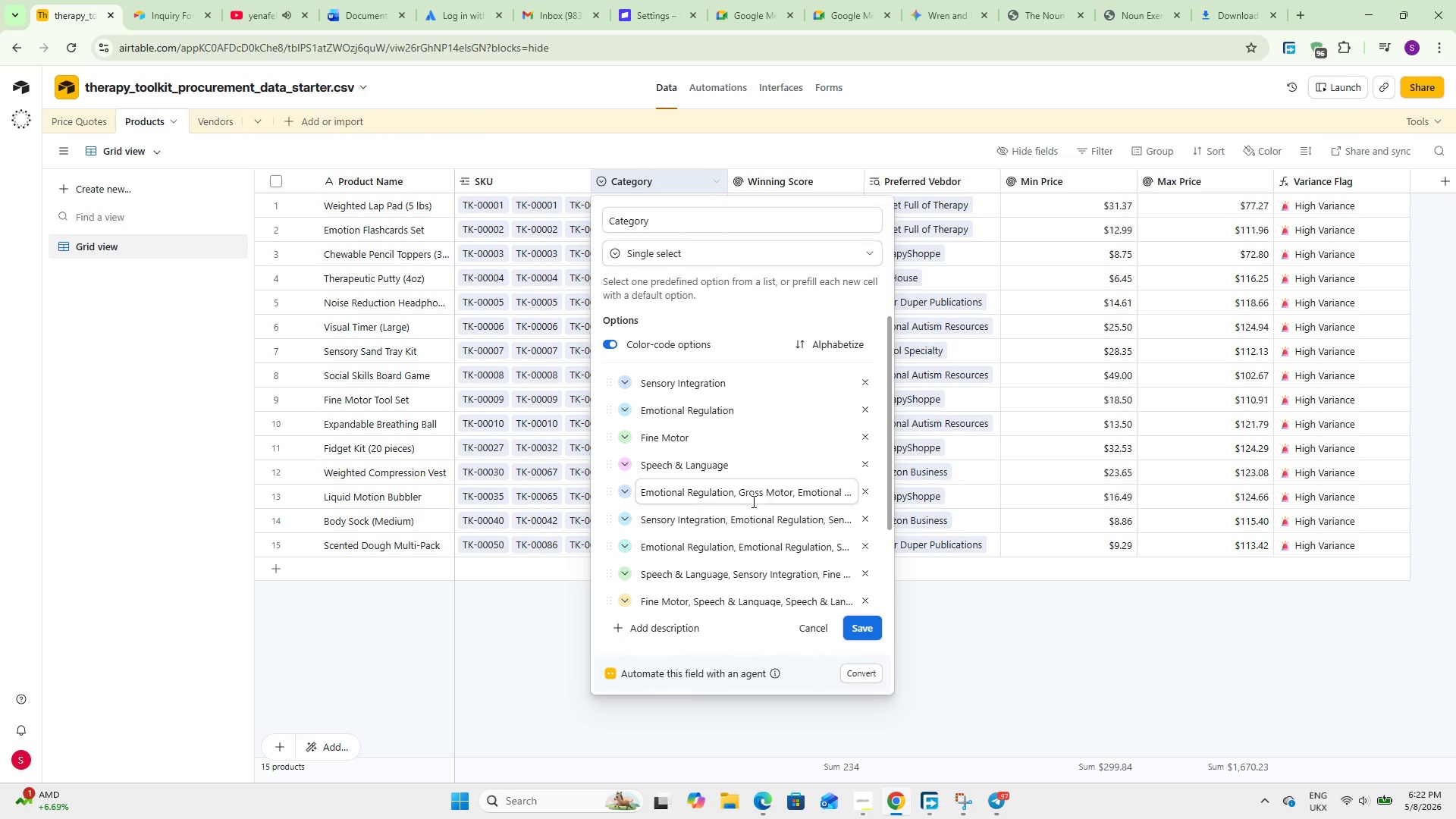 
left_click_drag(start_coordinate=[735, 491], to_coordinate=[574, 488])
 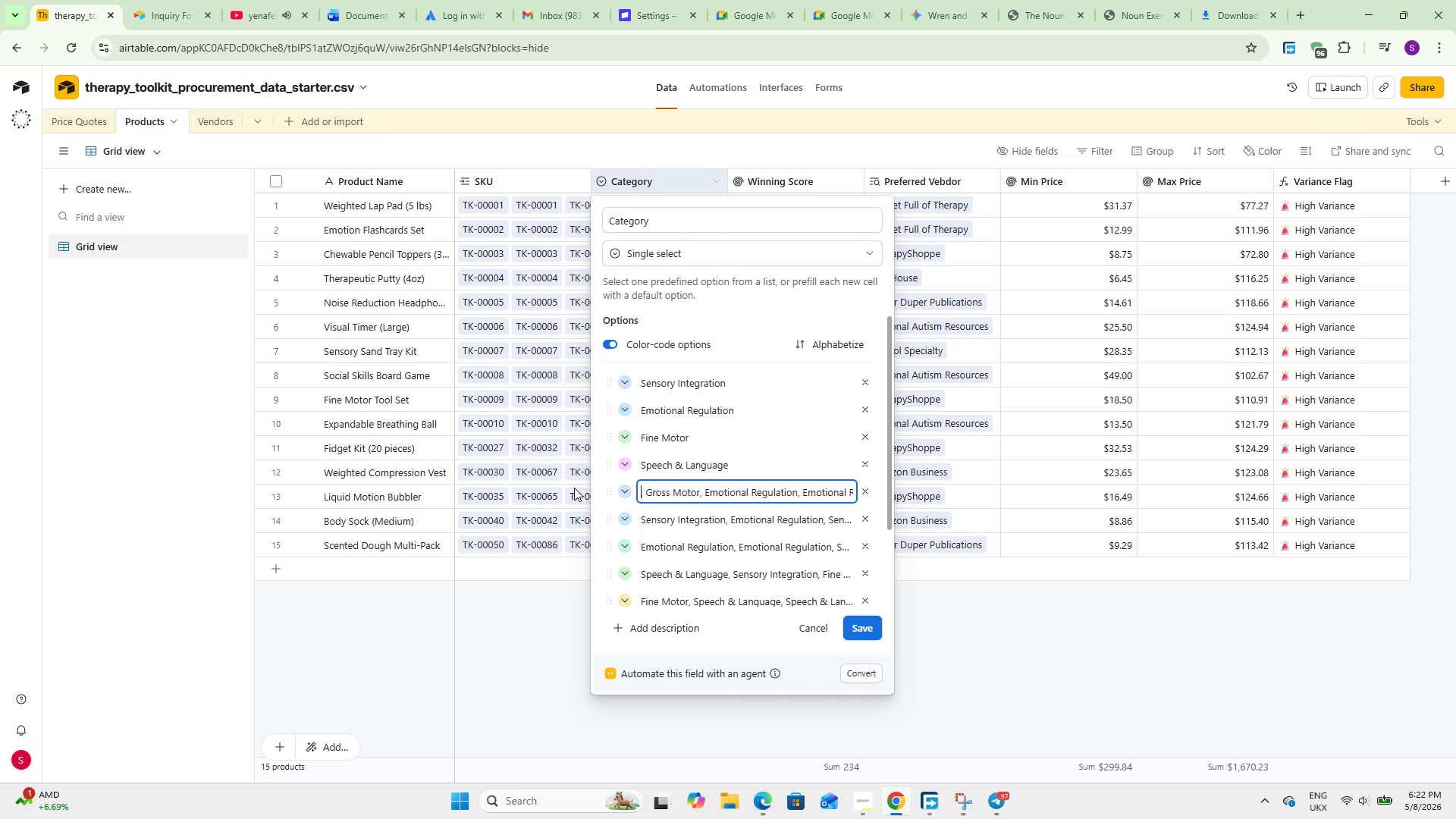 
key(Backspace)
 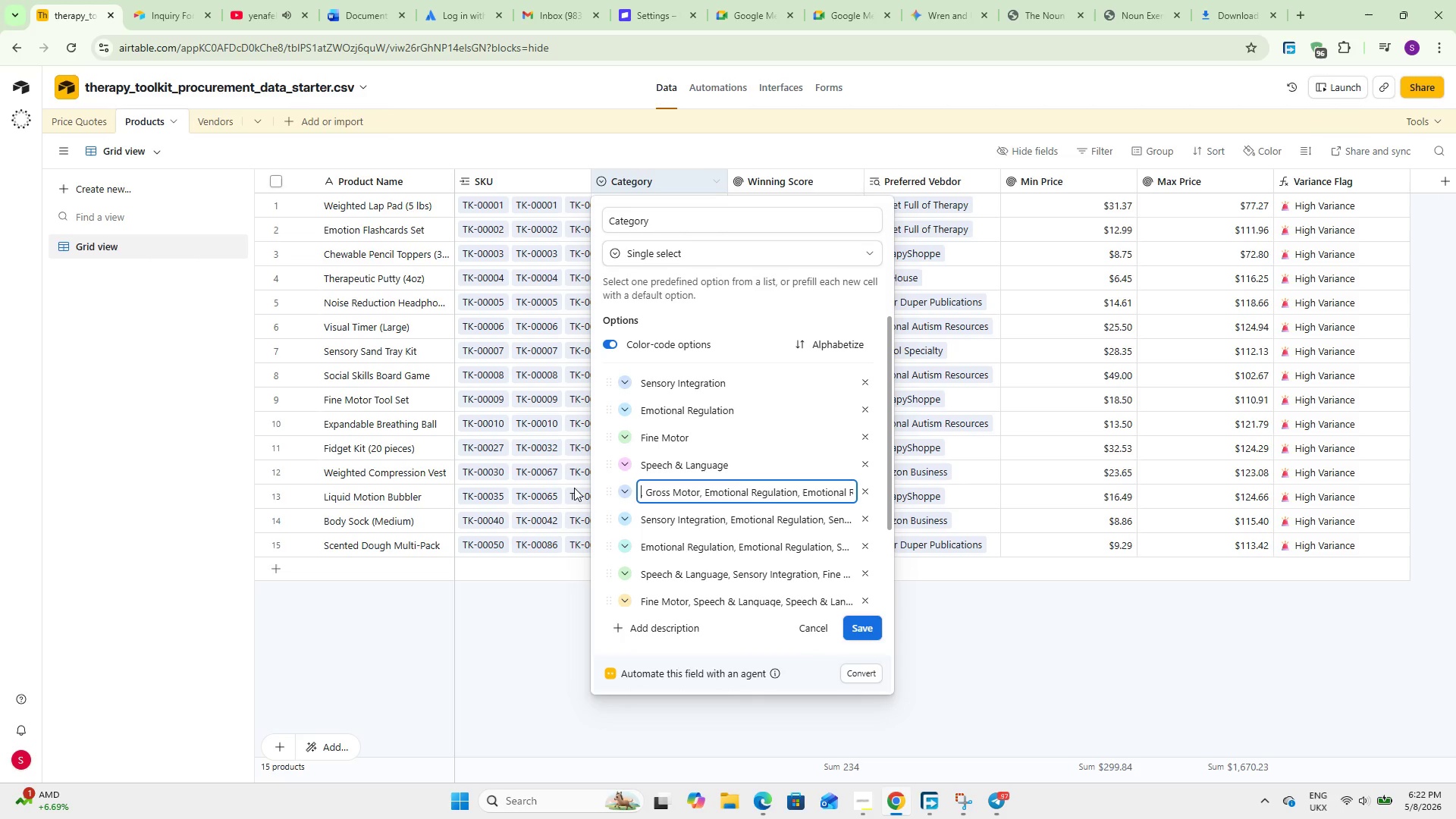 
key(Delete)
 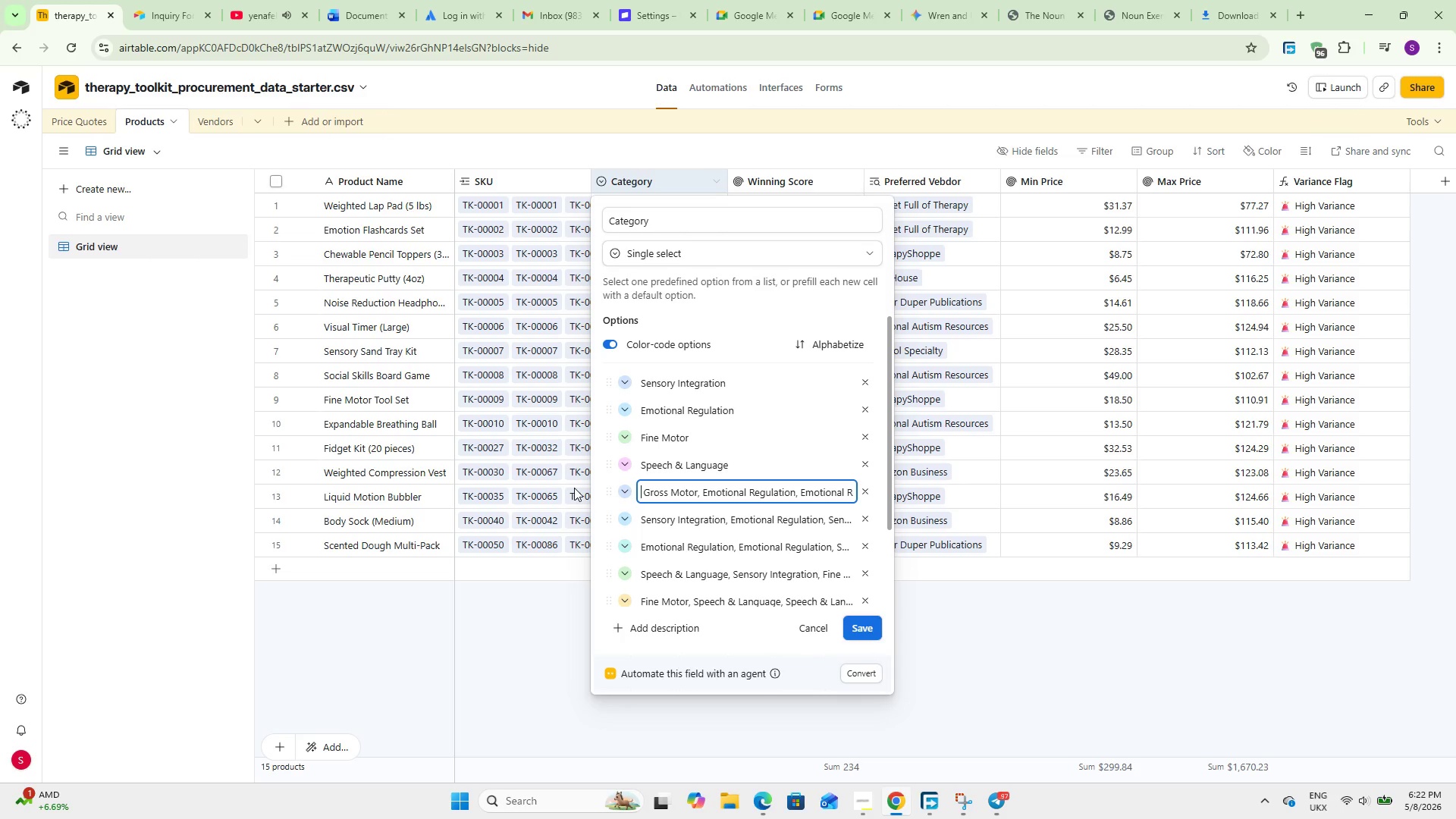 
hold_key(key=ArrowRight, duration=0.94)
 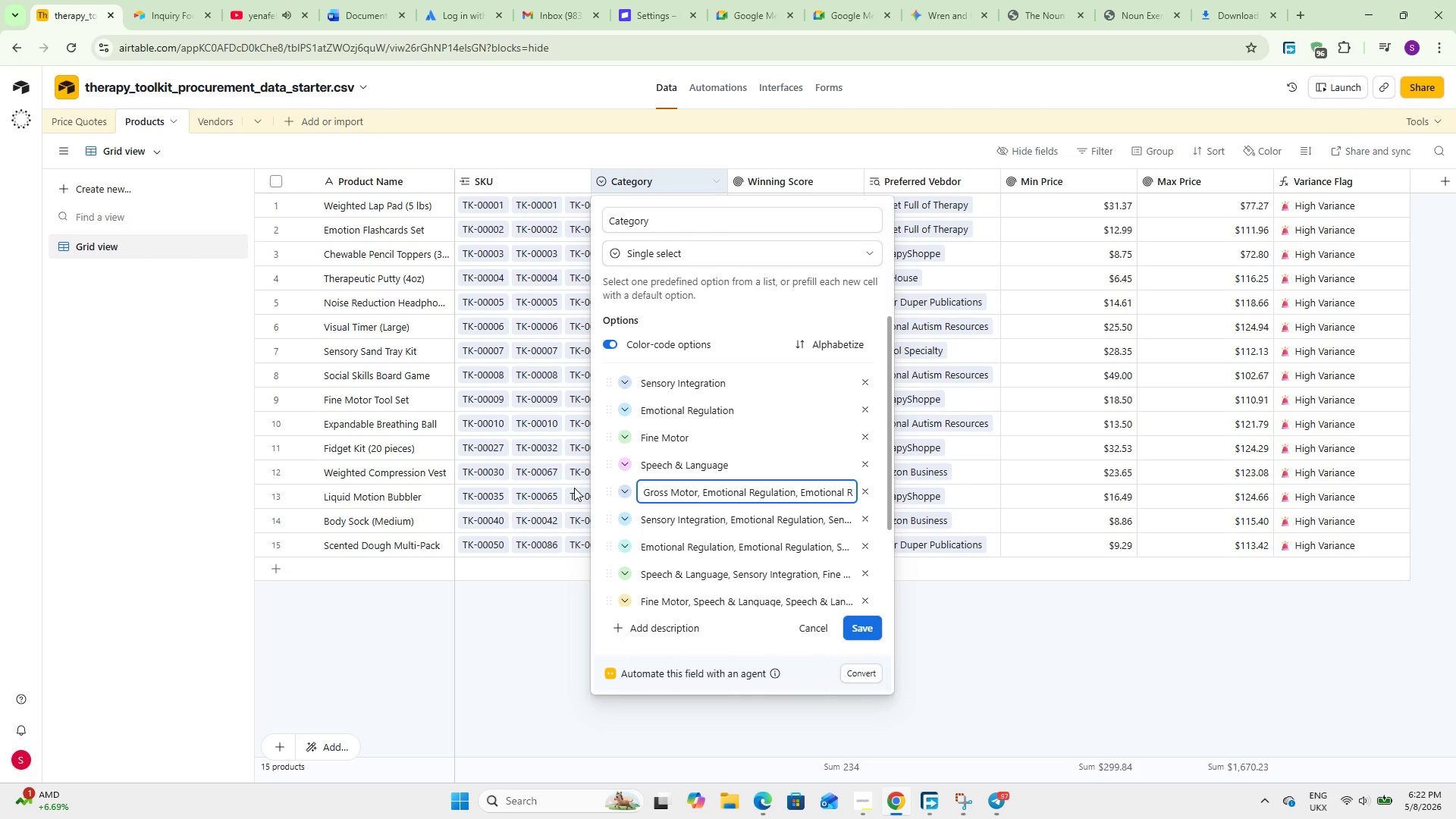 
key(ArrowLeft)
 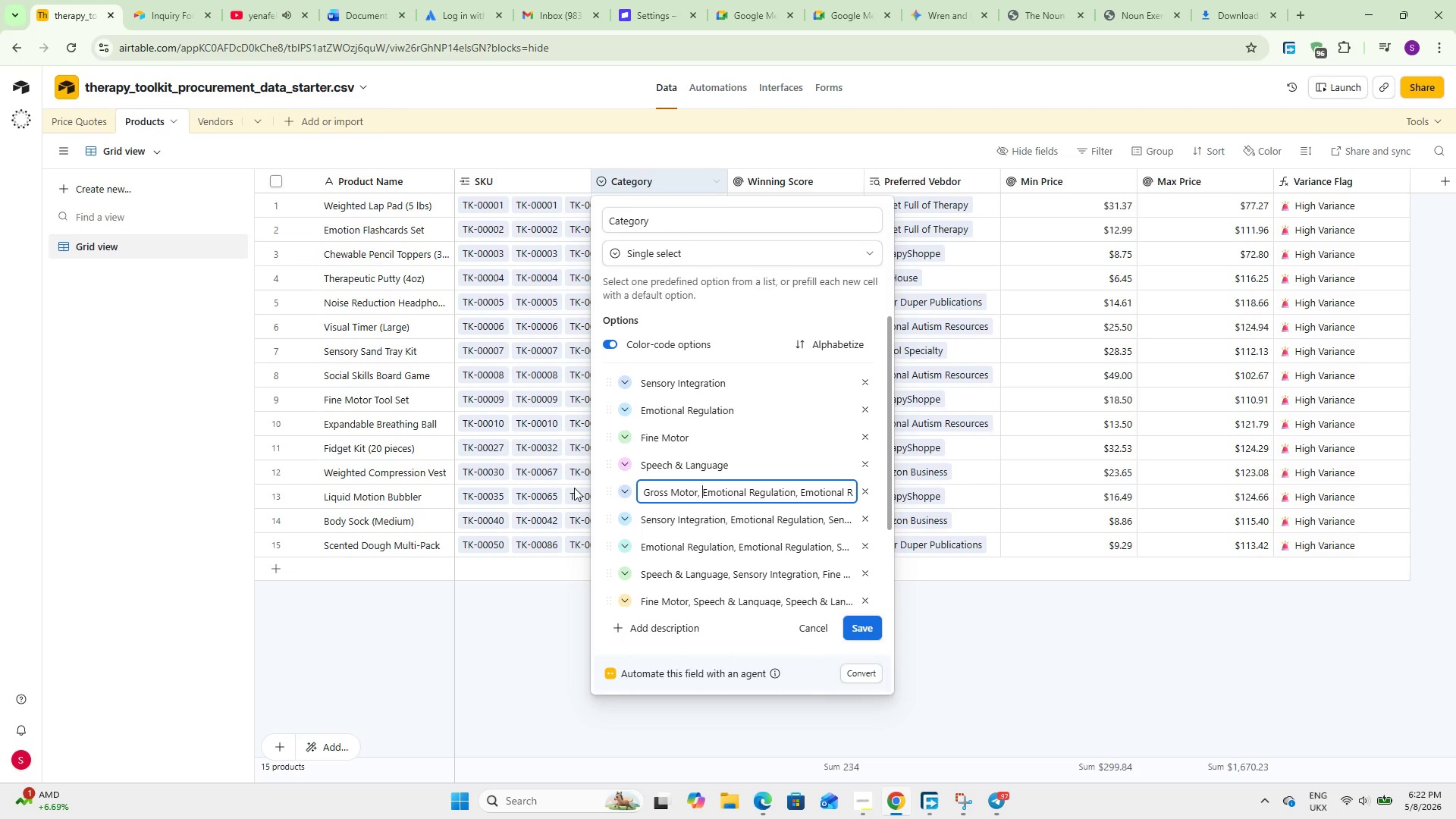 
key(ArrowLeft)
 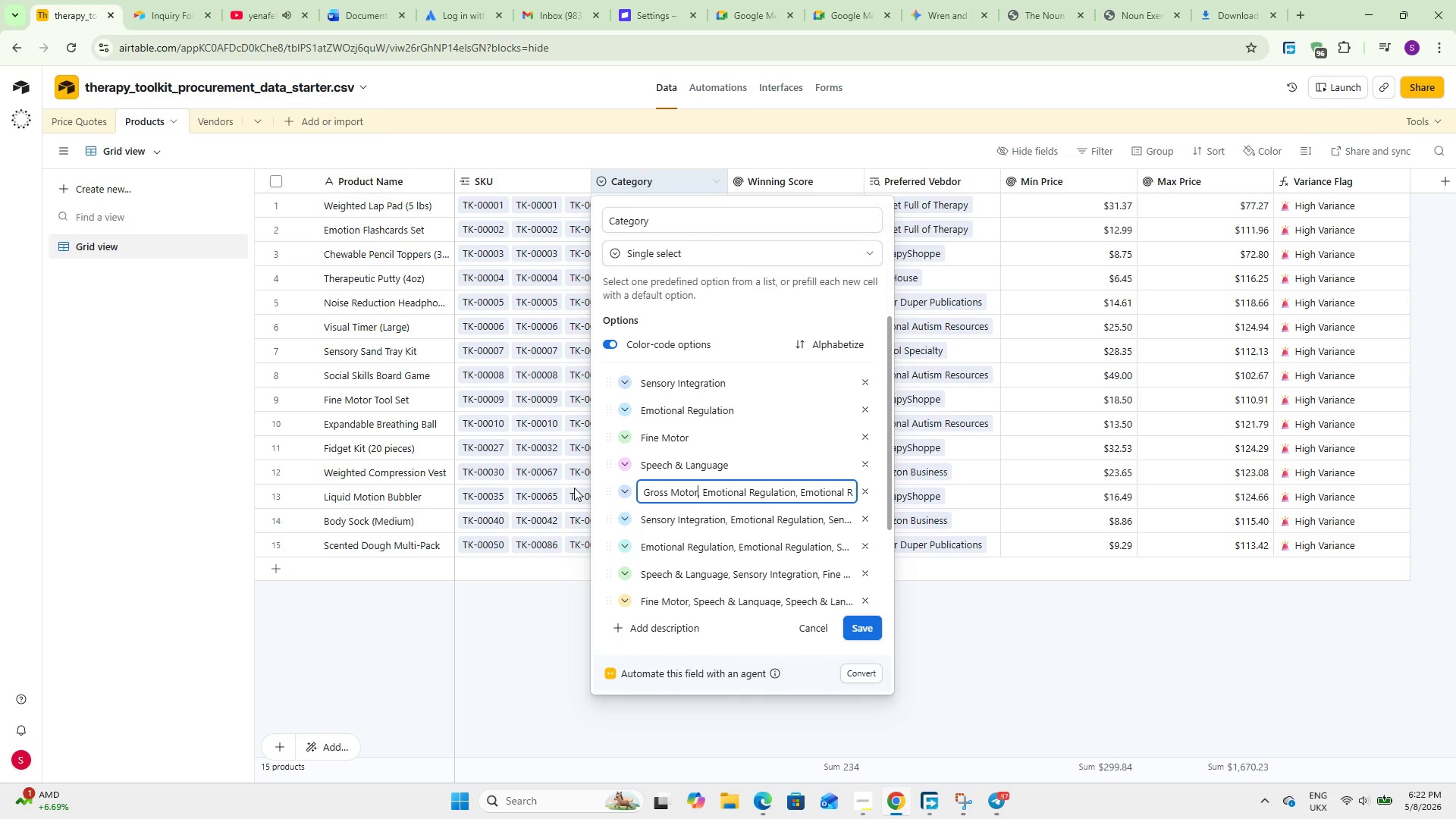 
key(ArrowLeft)
 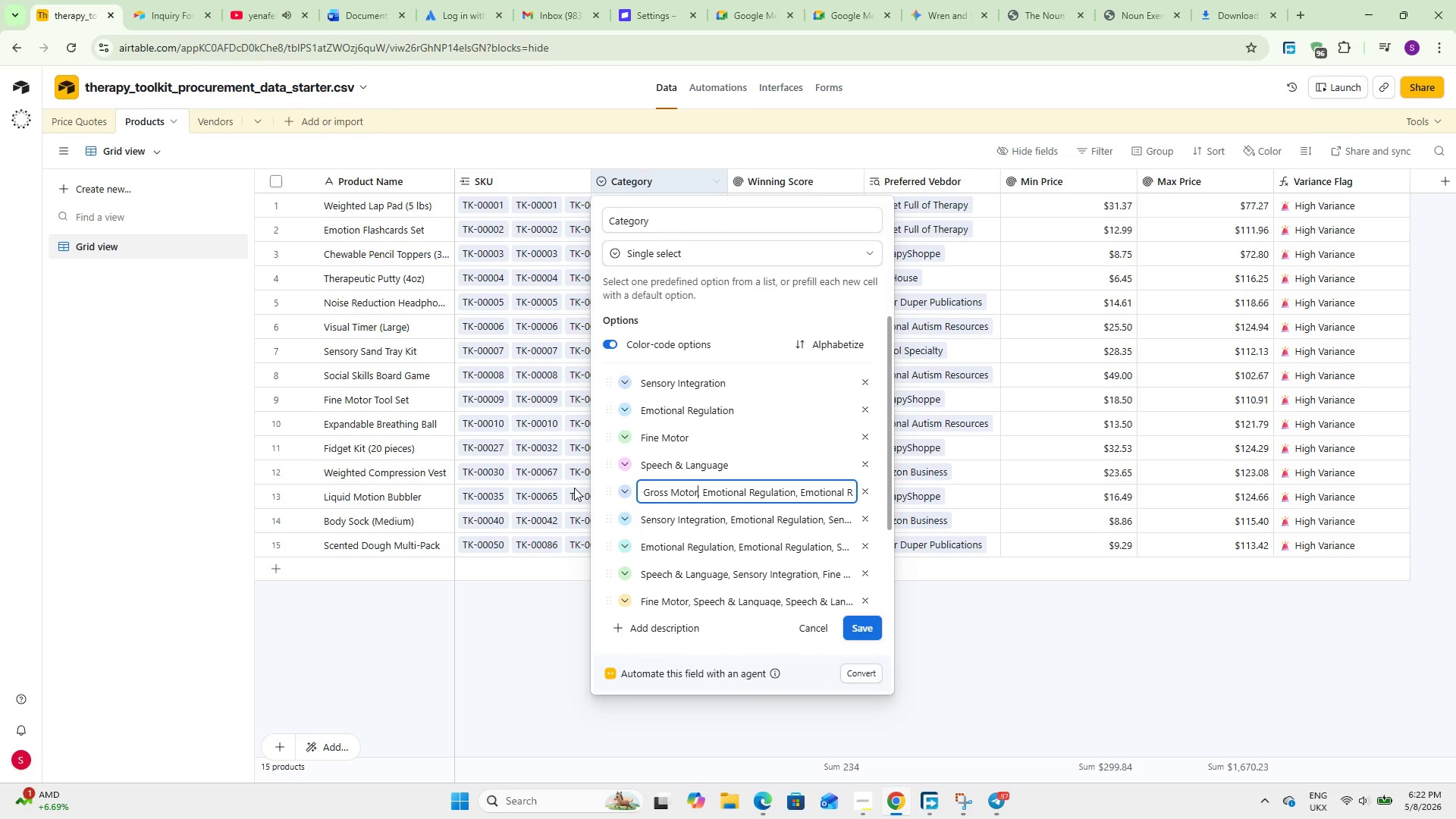 
hold_key(key=Delete, duration=1.5)
 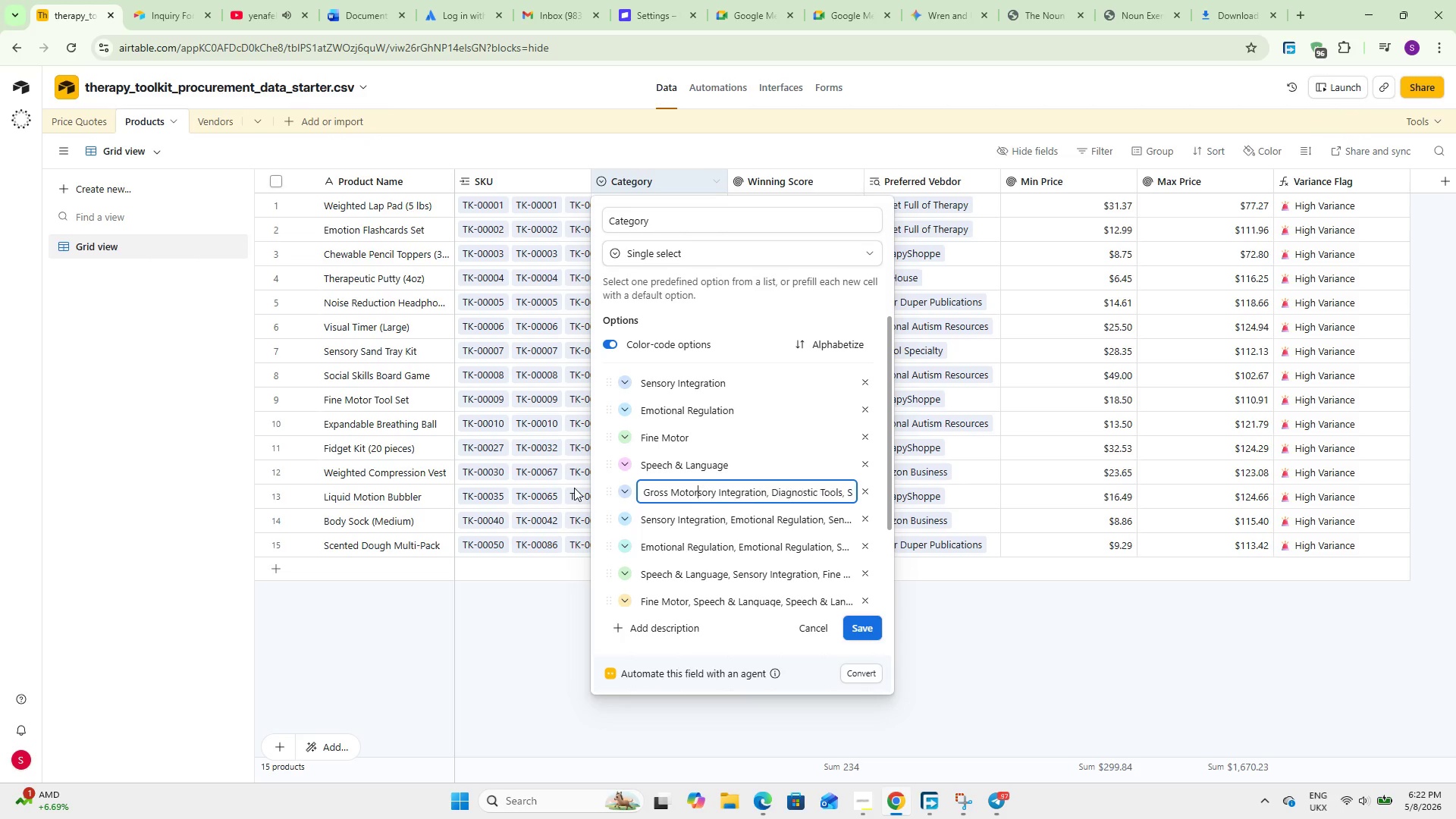 
hold_key(key=Delete, duration=1.51)
 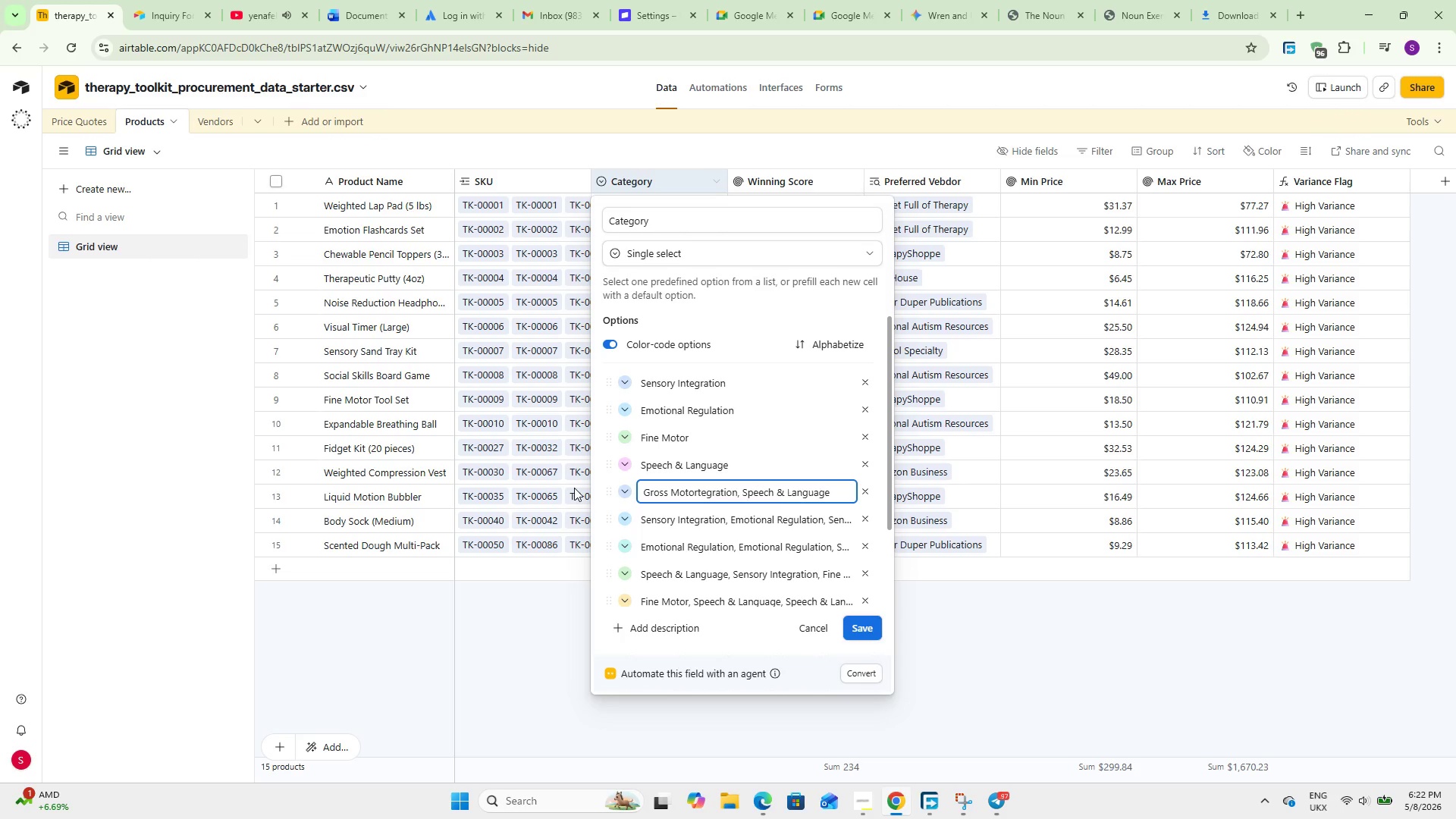 
hold_key(key=Delete, duration=1.52)
 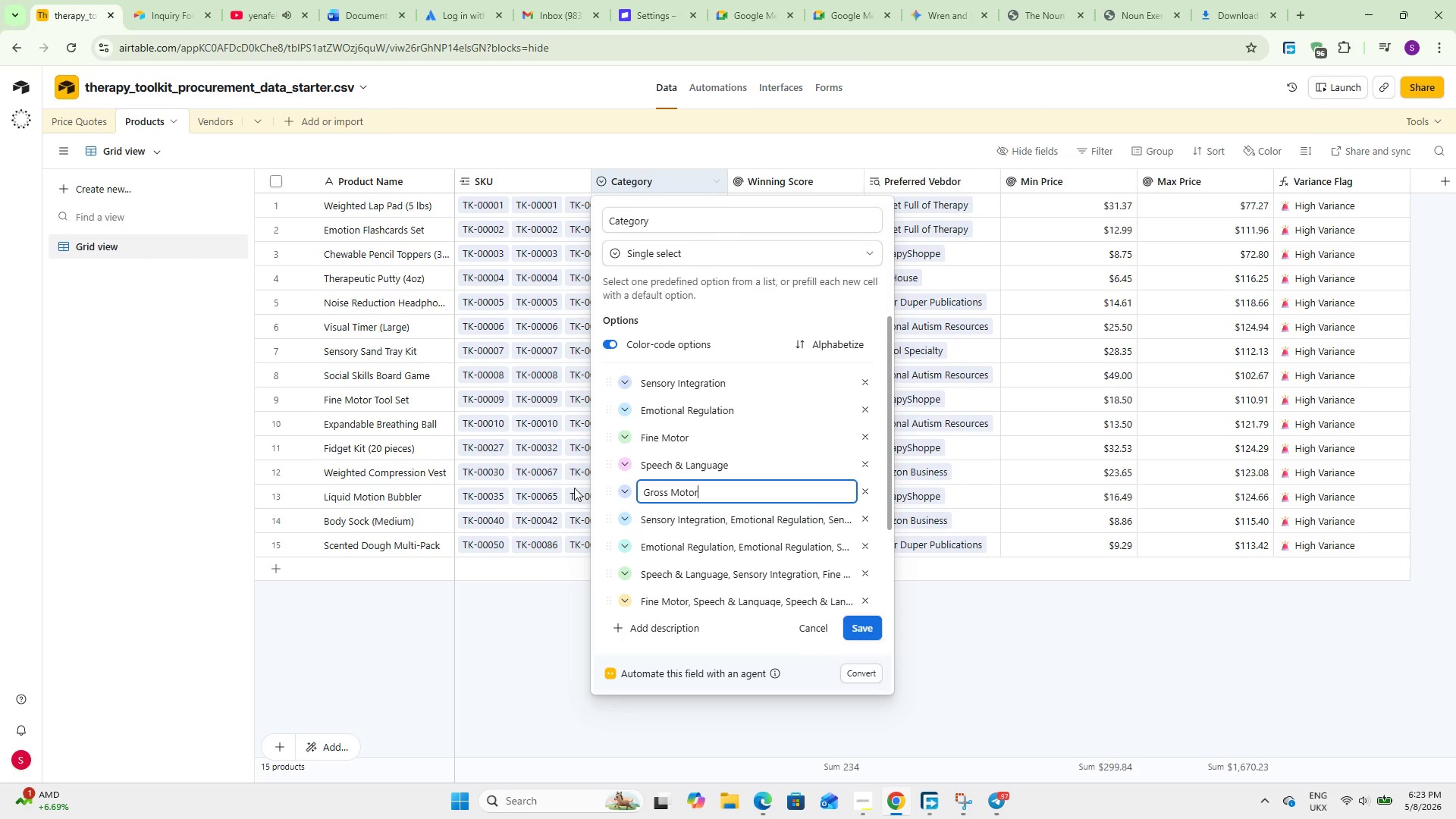 
key(Delete)
 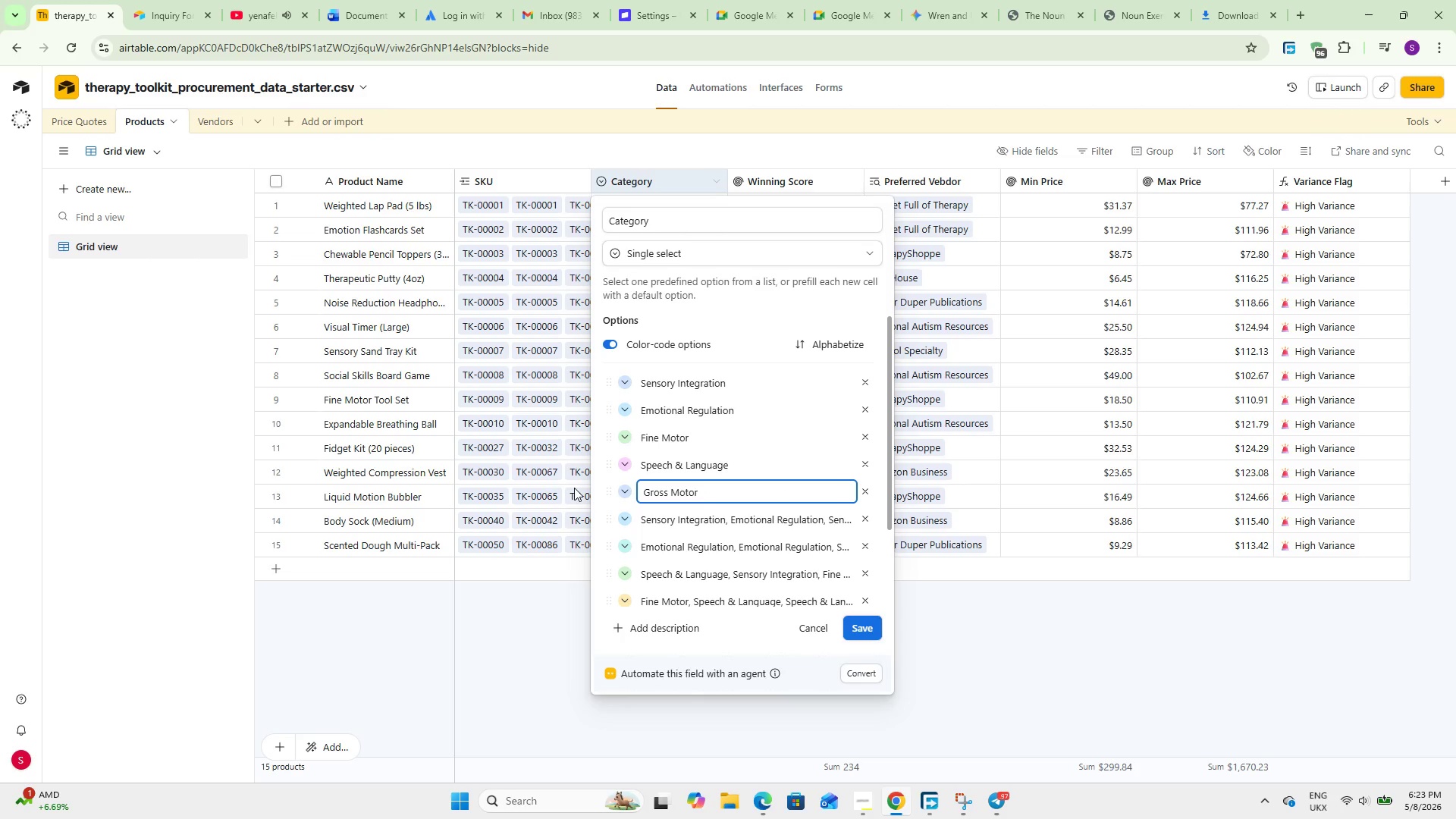 
key(Delete)
 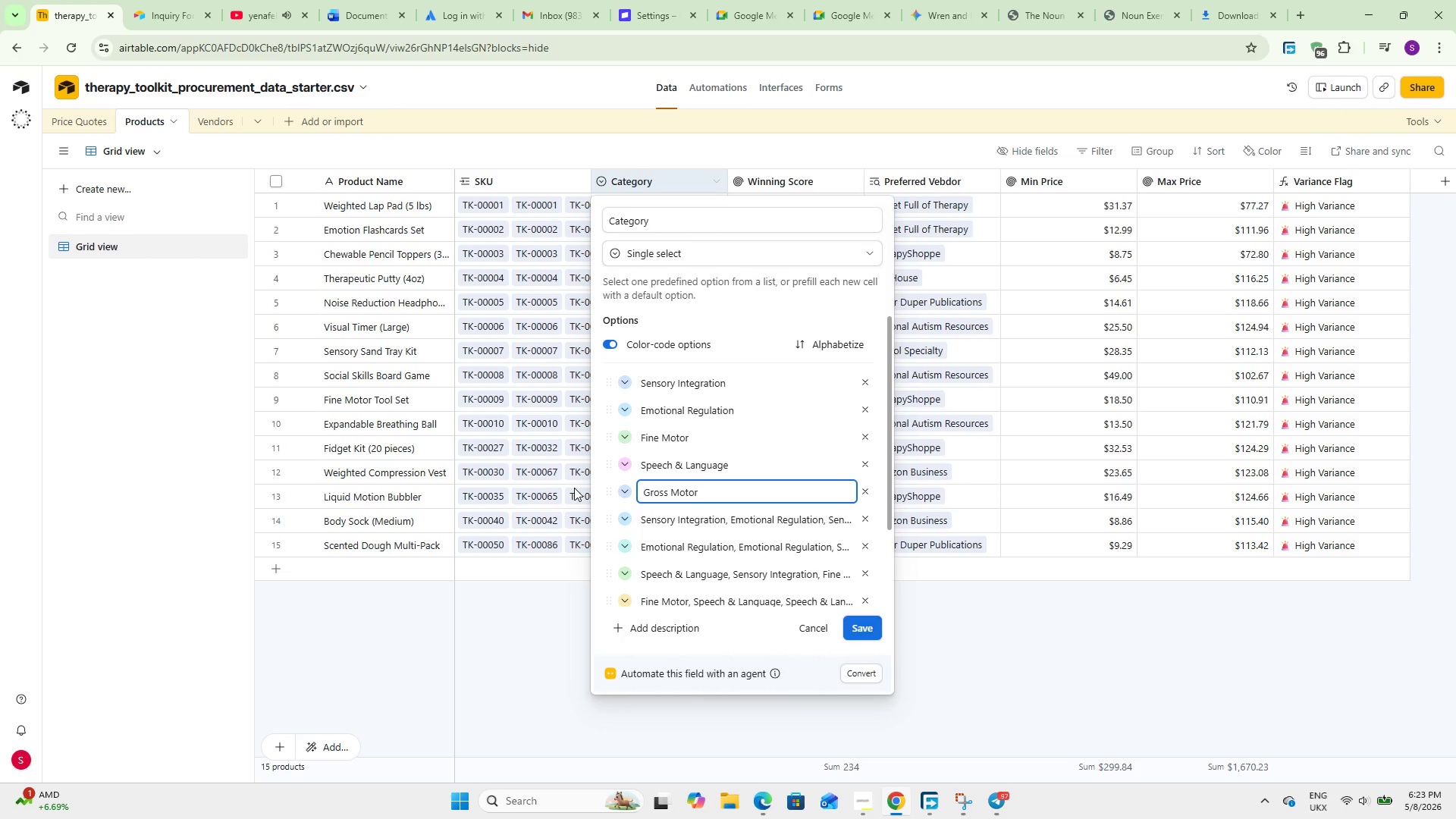 
key(Delete)
 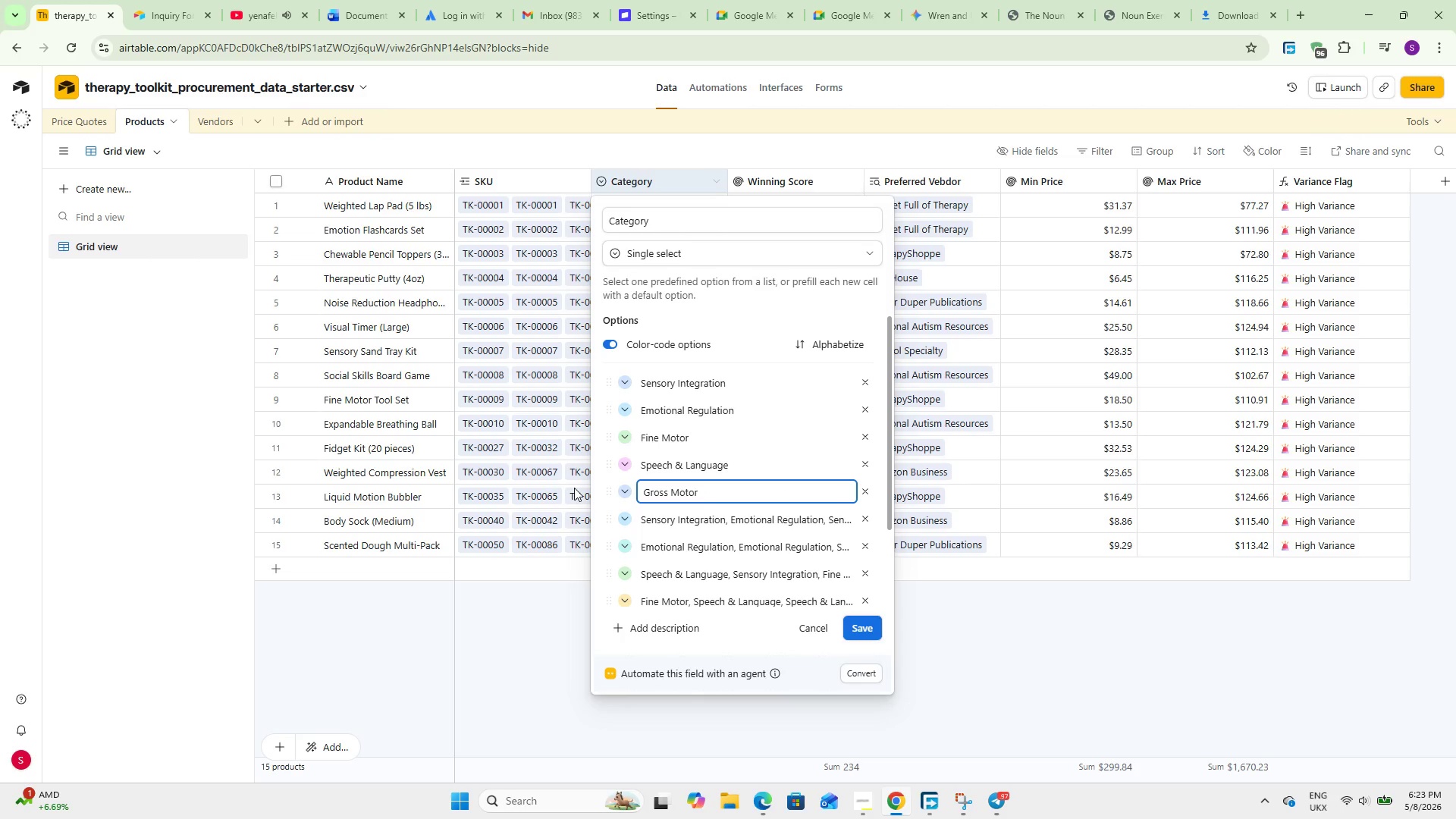 
key(Delete)
 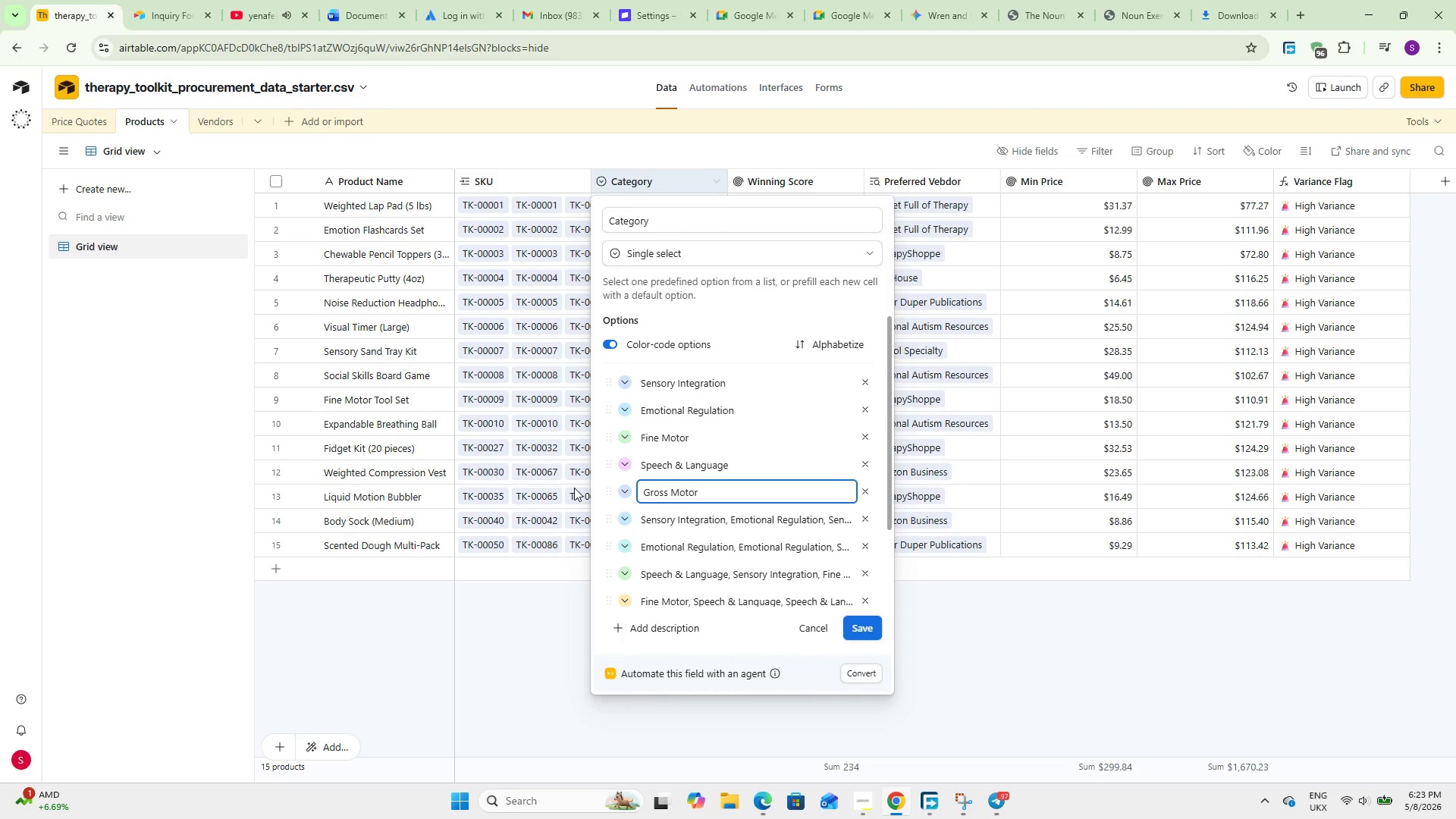 
key(Delete)
 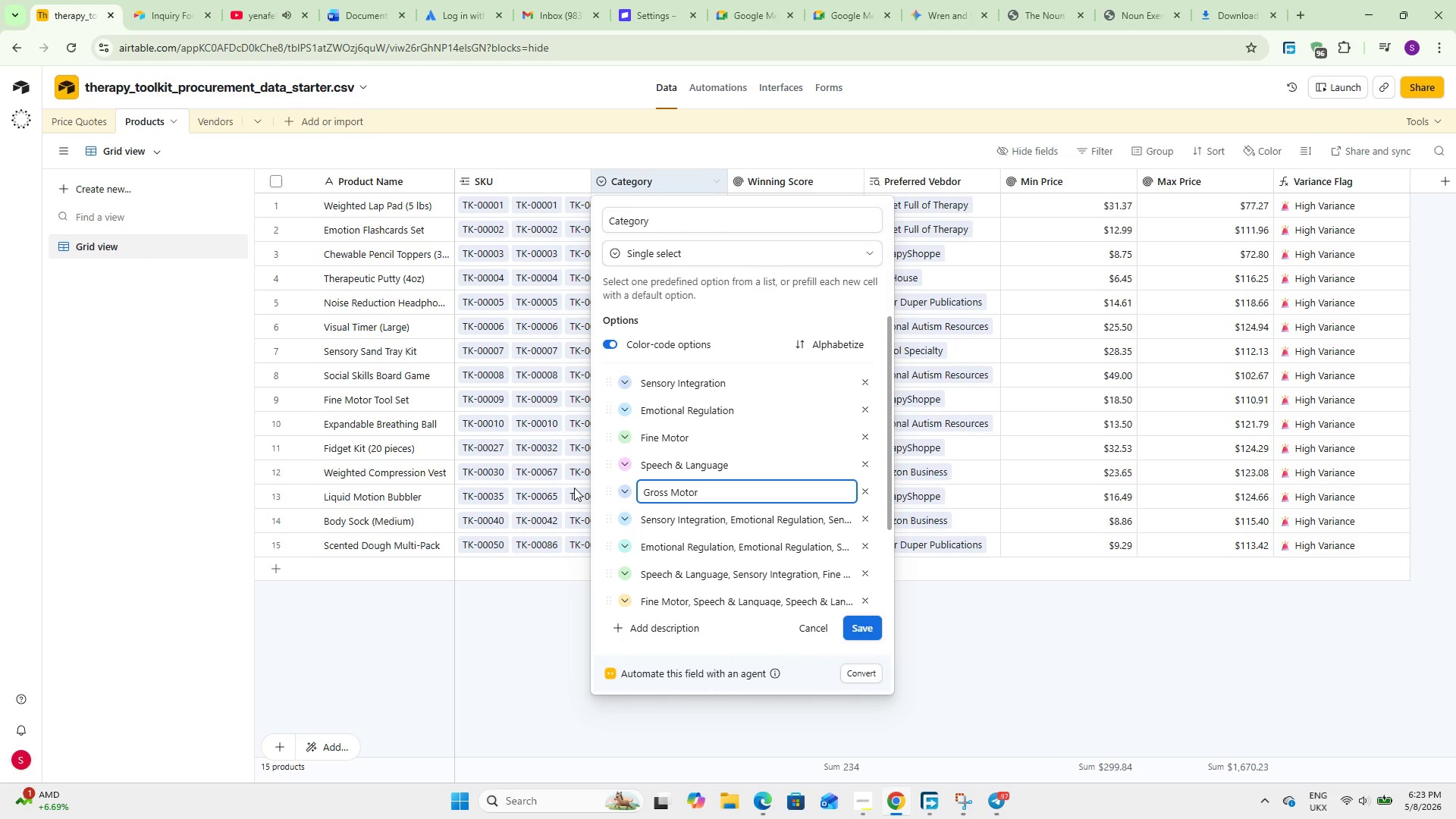 
key(Delete)
 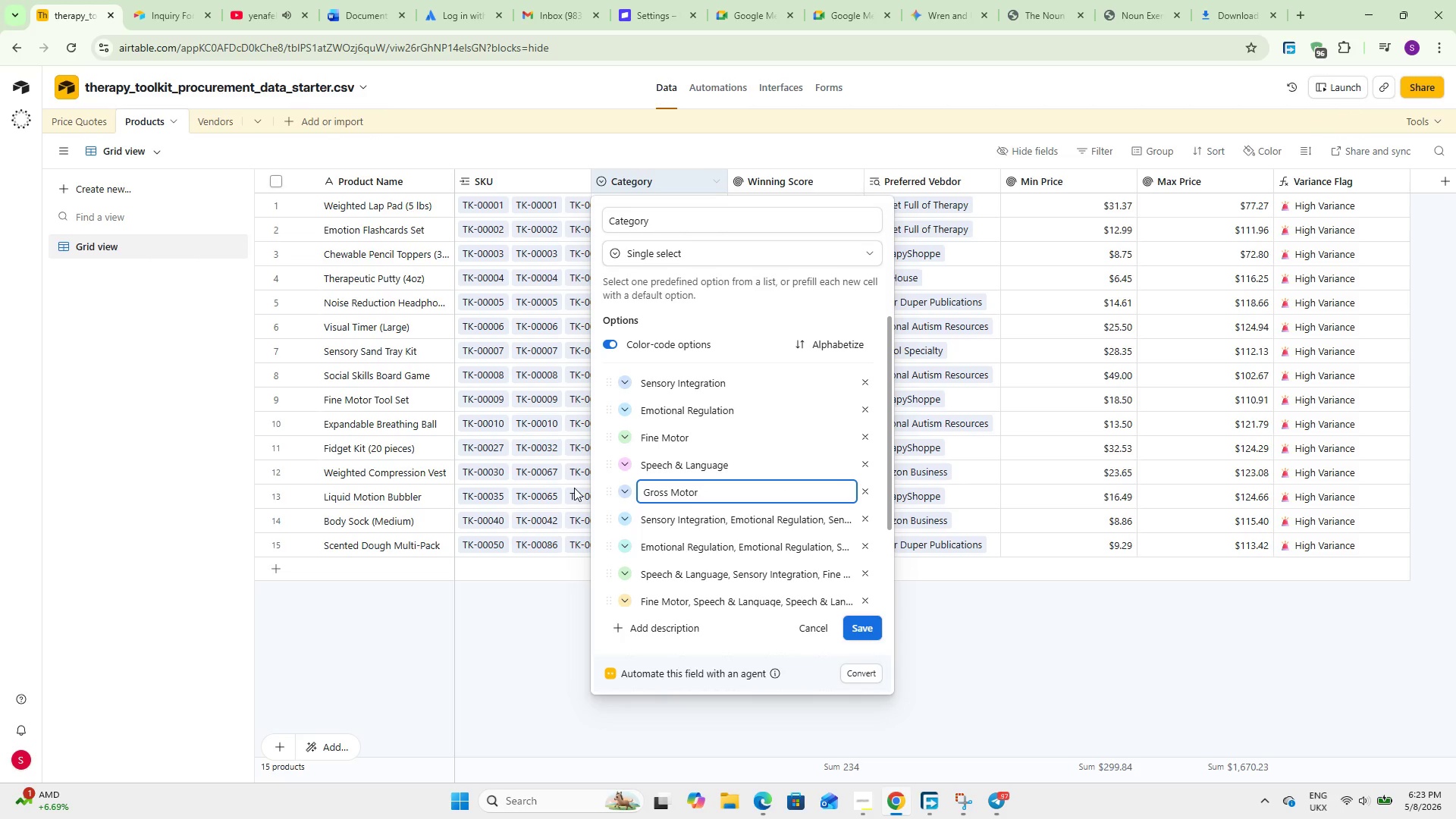 
key(Delete)
 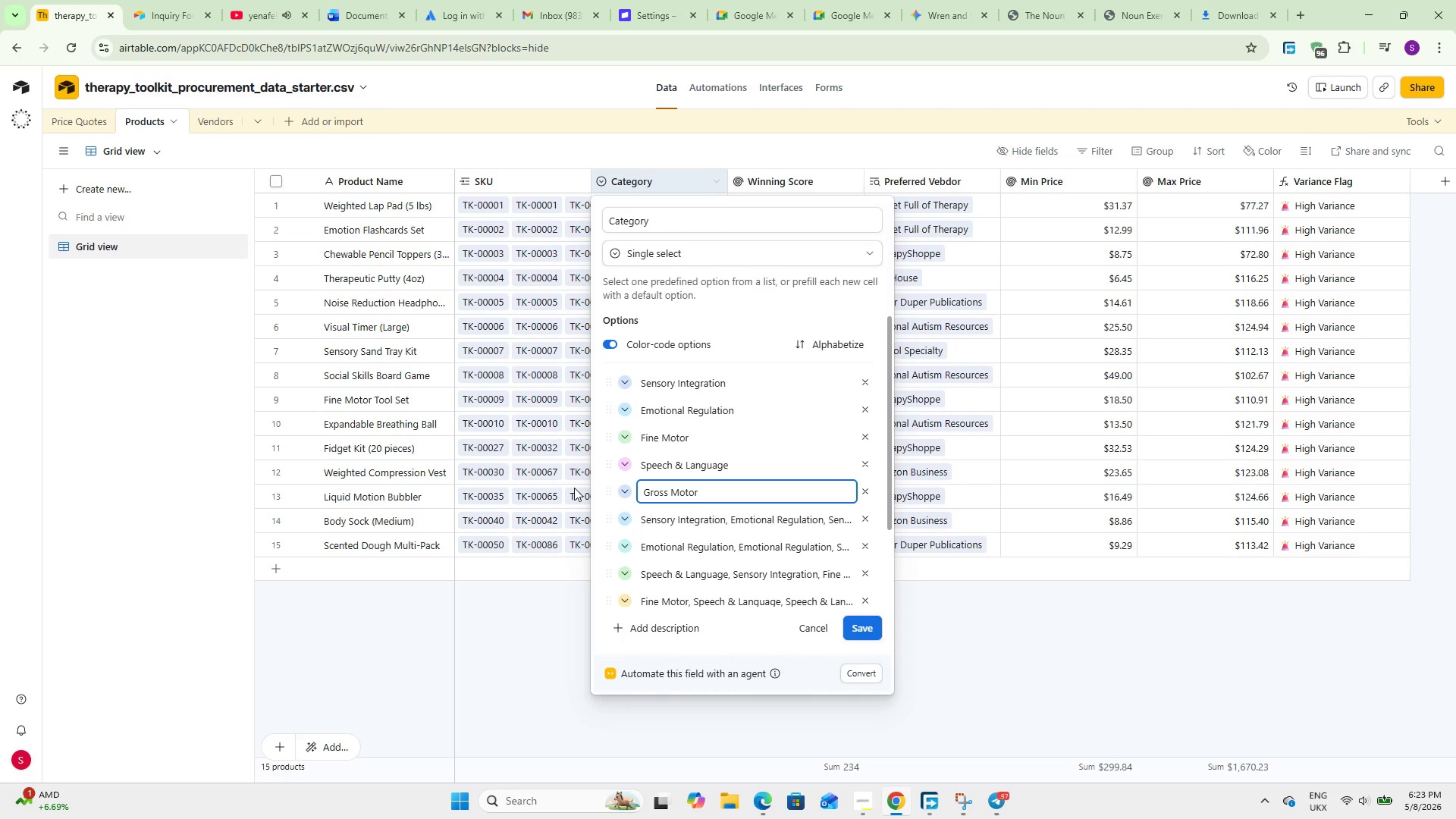 
key(Delete)
 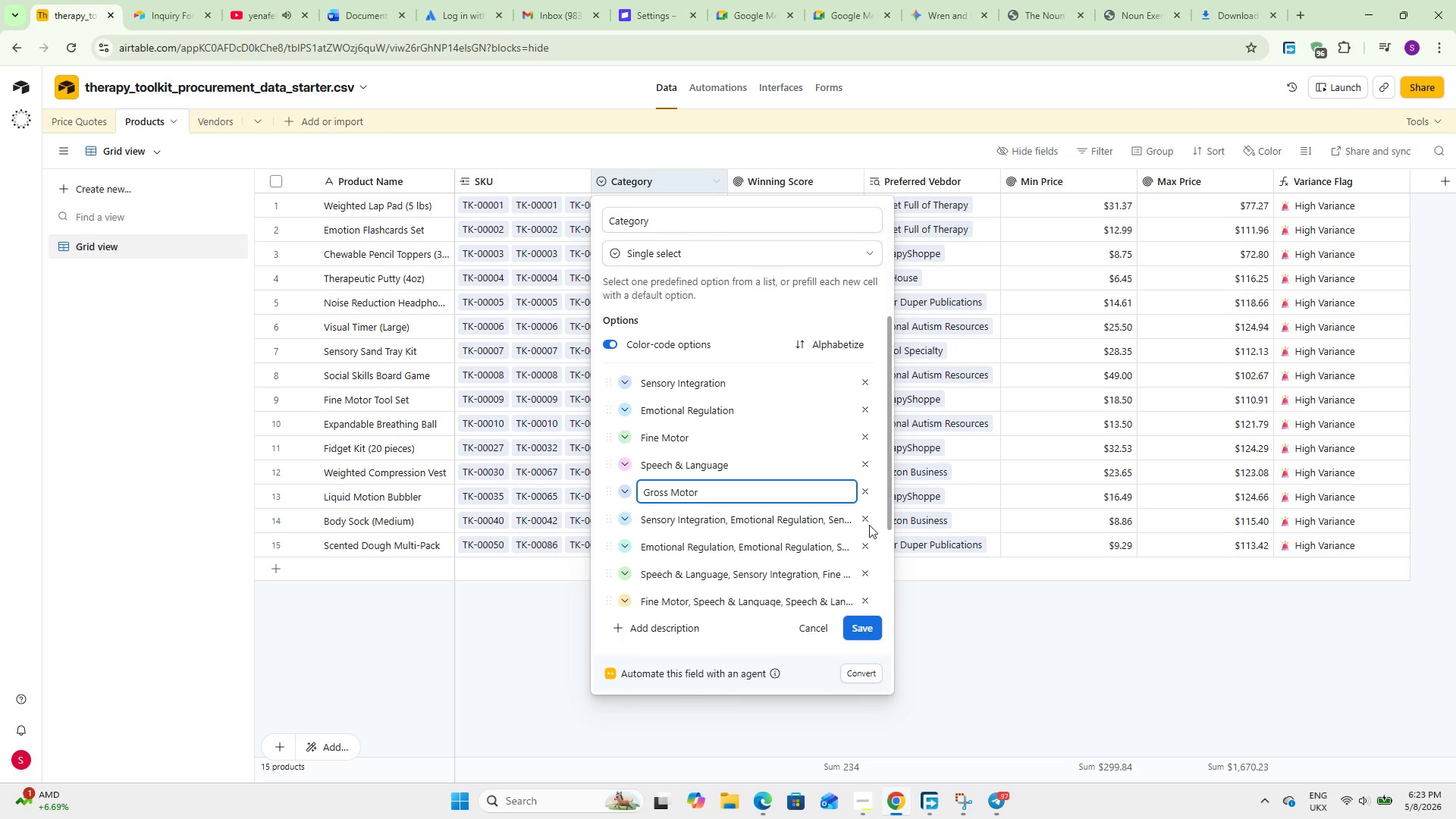 
left_click([863, 516])
 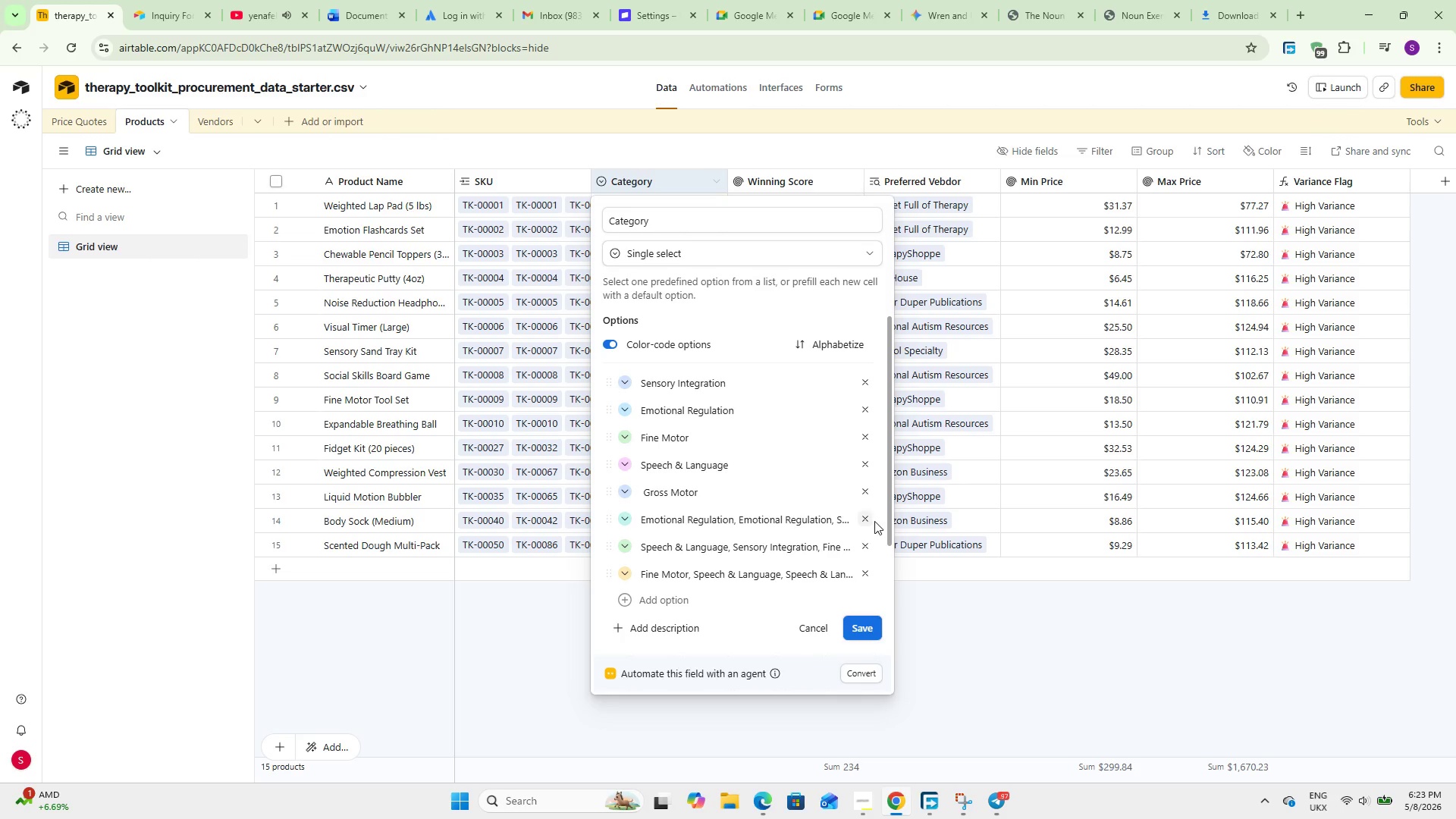 
left_click([829, 522])
 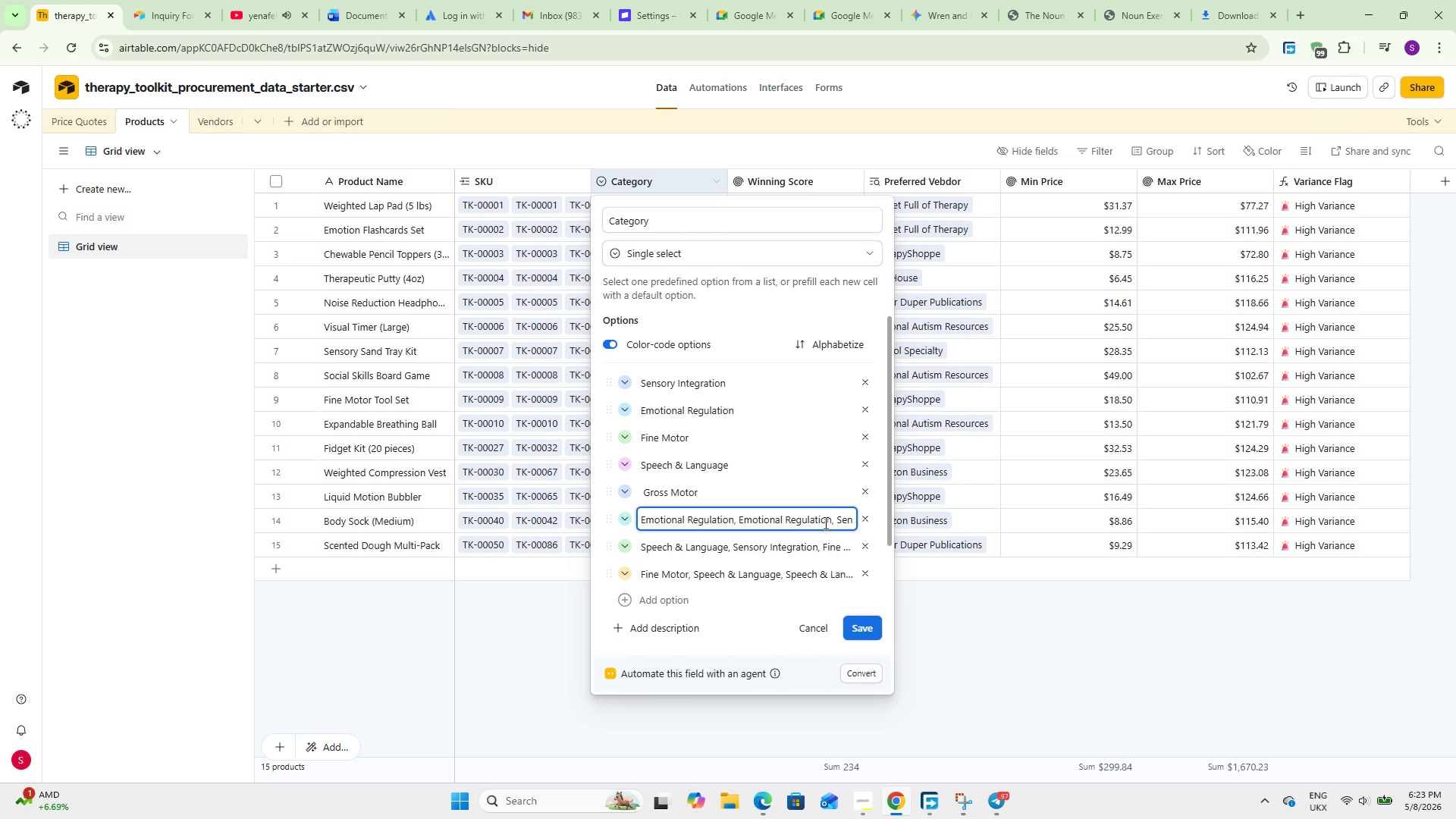 
left_click_drag(start_coordinate=[824, 516], to_coordinate=[800, 516])
 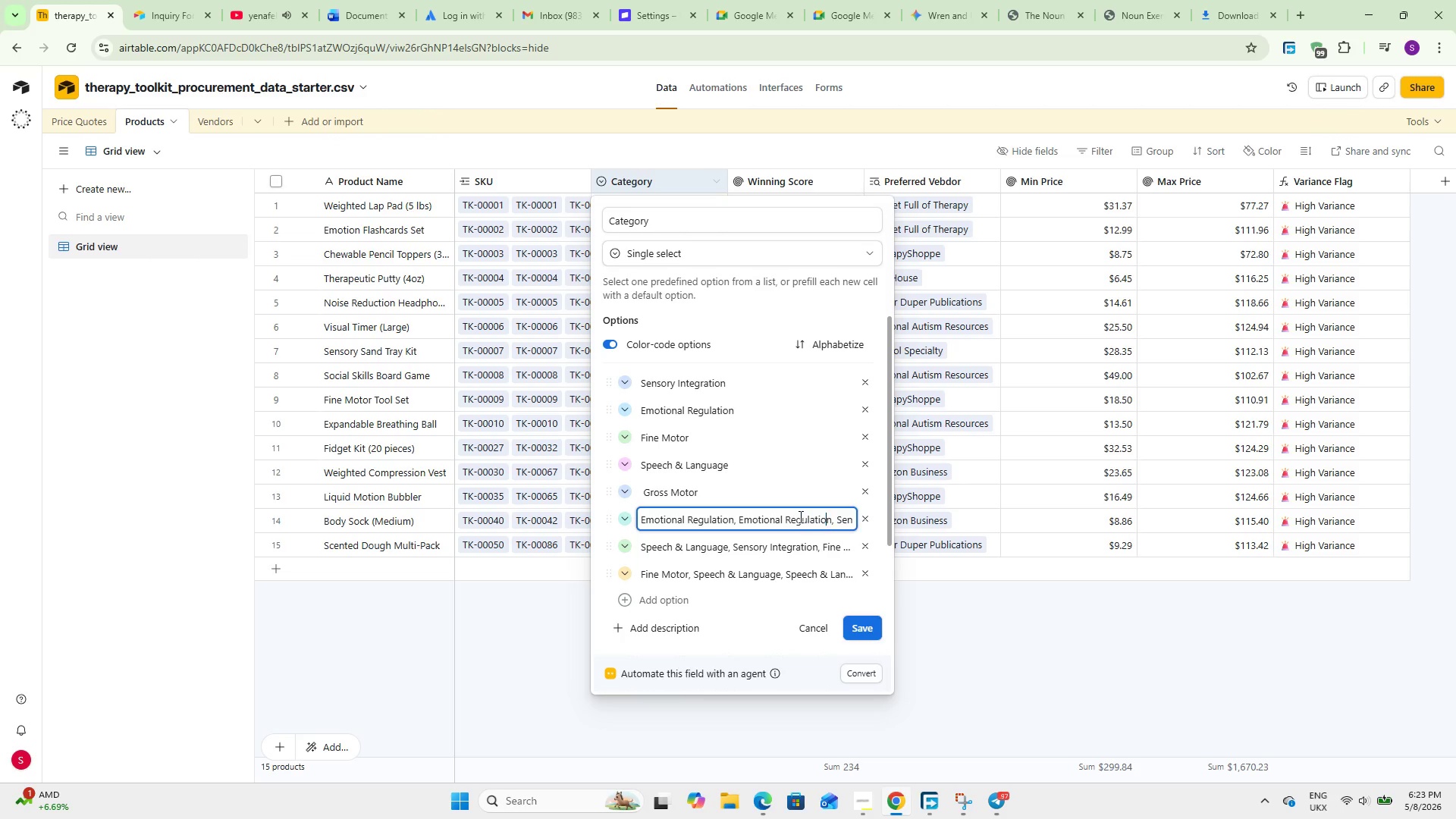 
hold_key(key=ArrowRight, duration=1.5)
 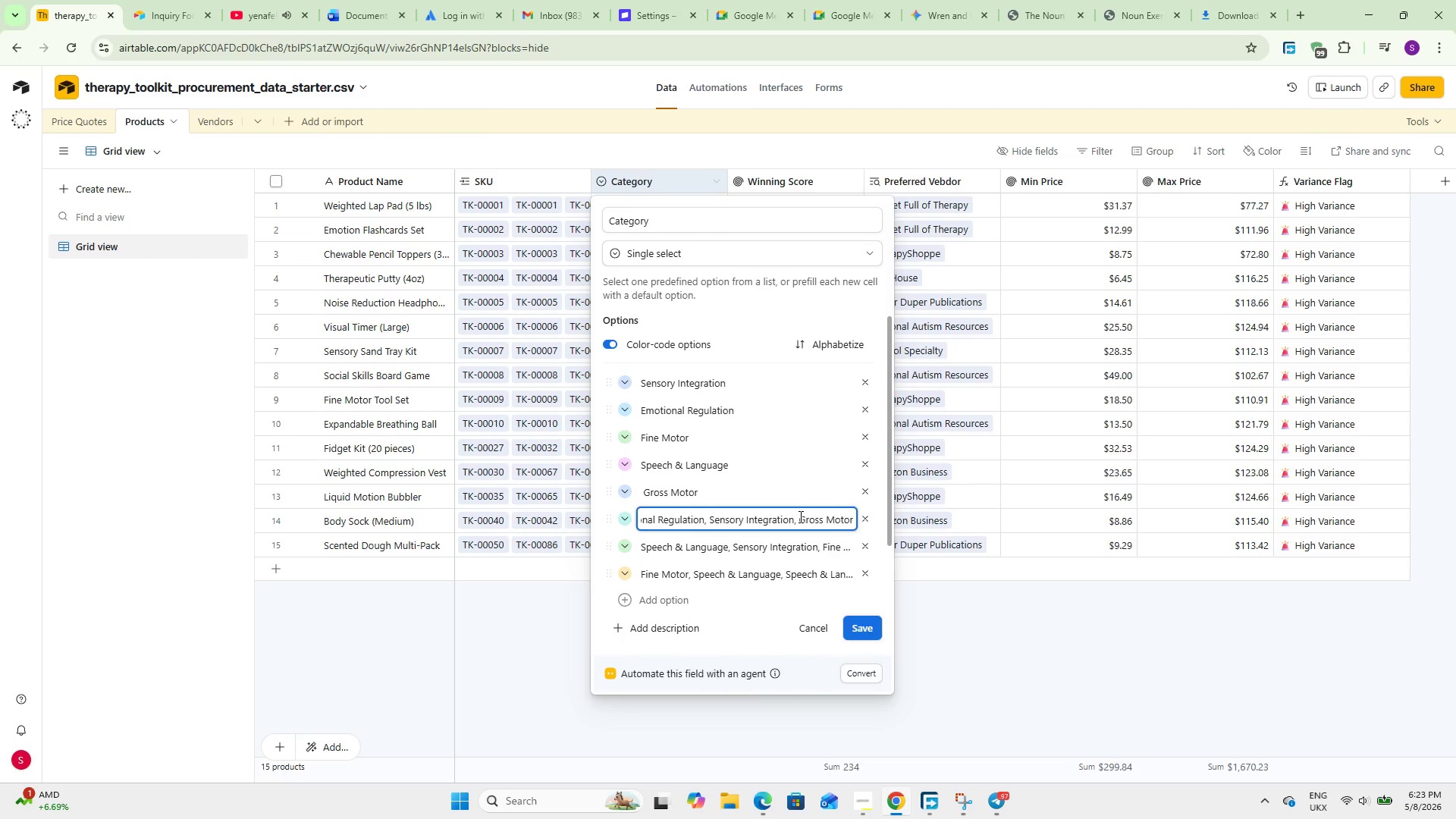 
hold_key(key=ArrowRight, duration=0.64)
 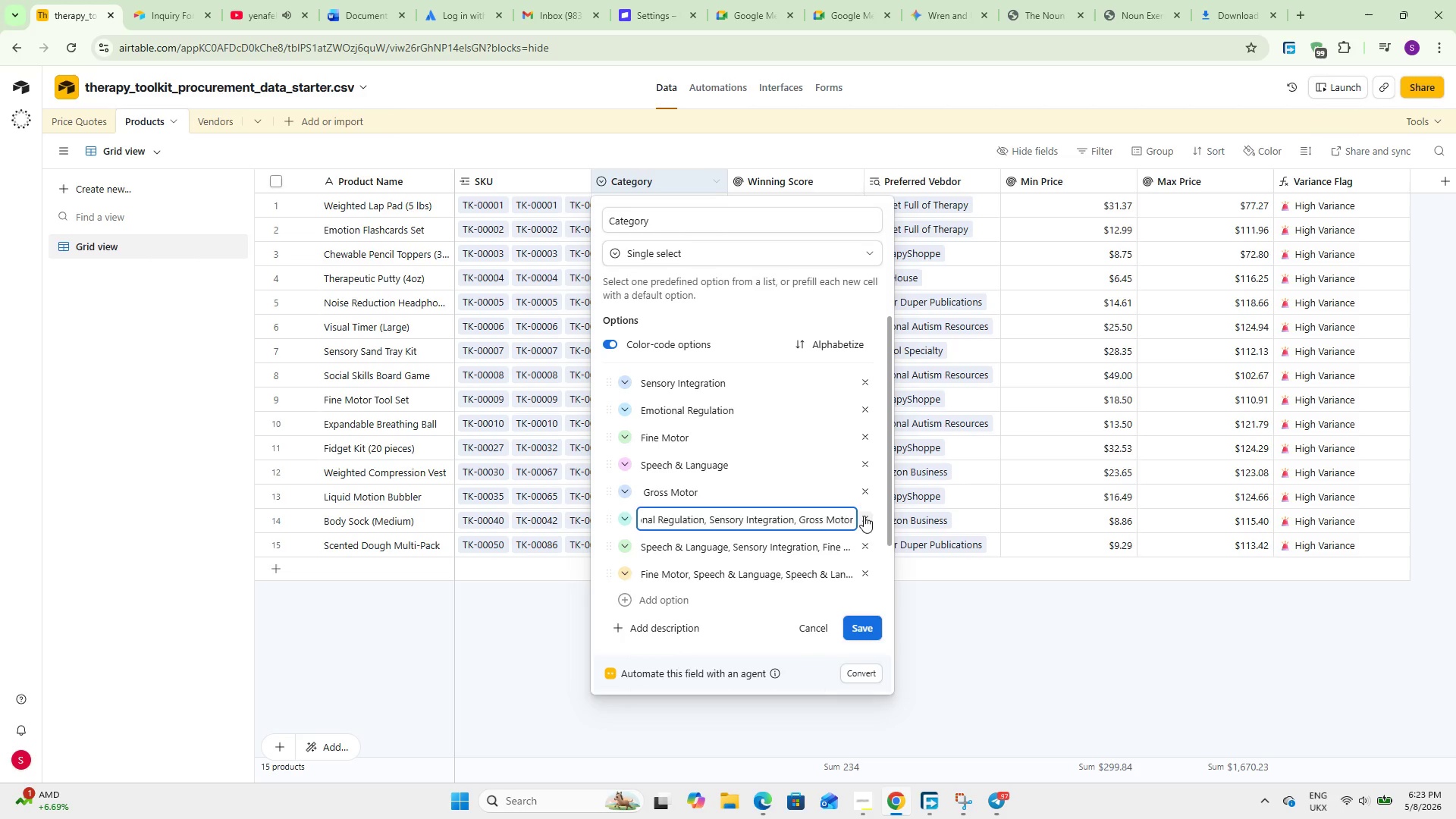 
double_click([864, 516])
 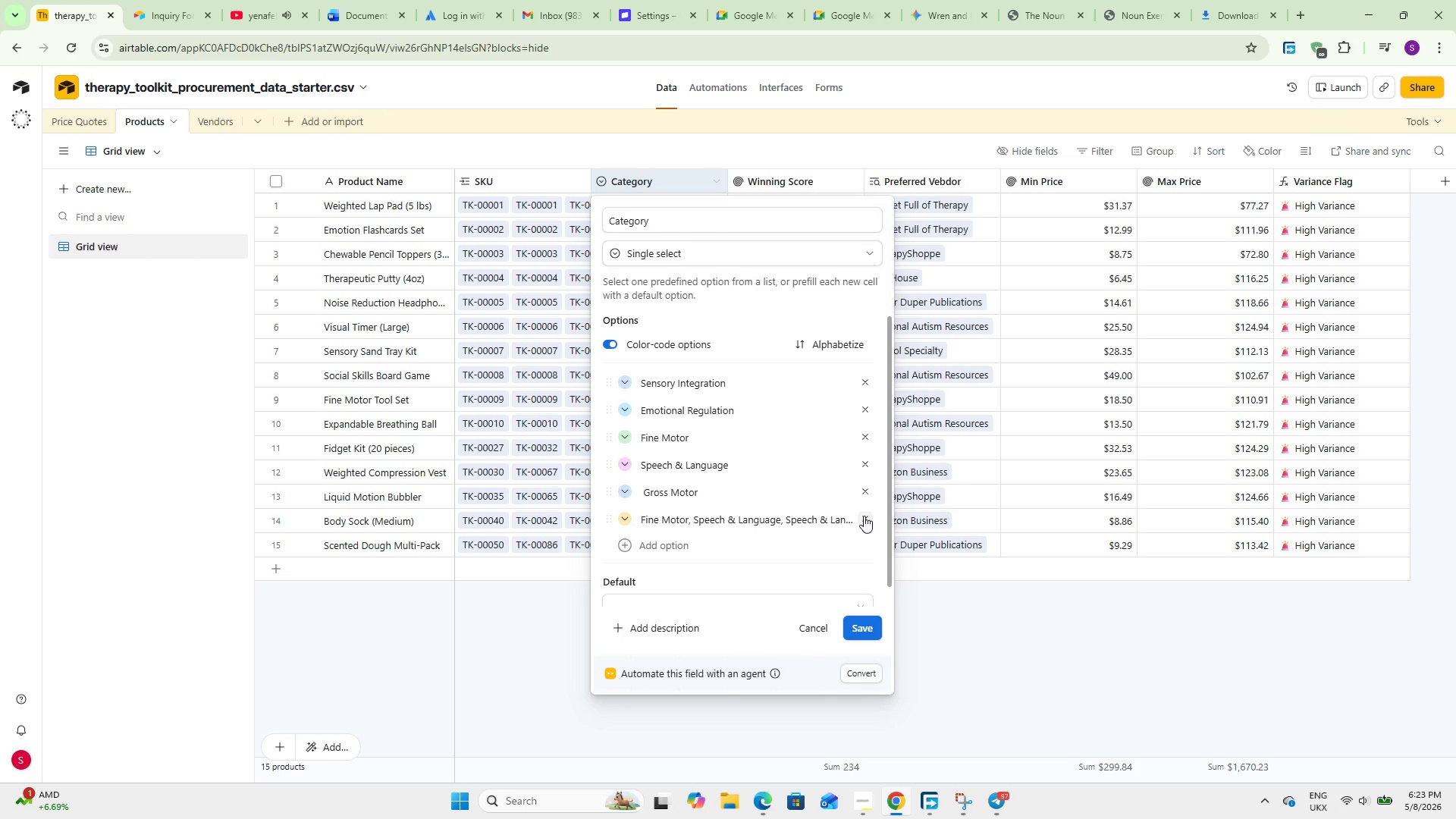 
triple_click([864, 516])
 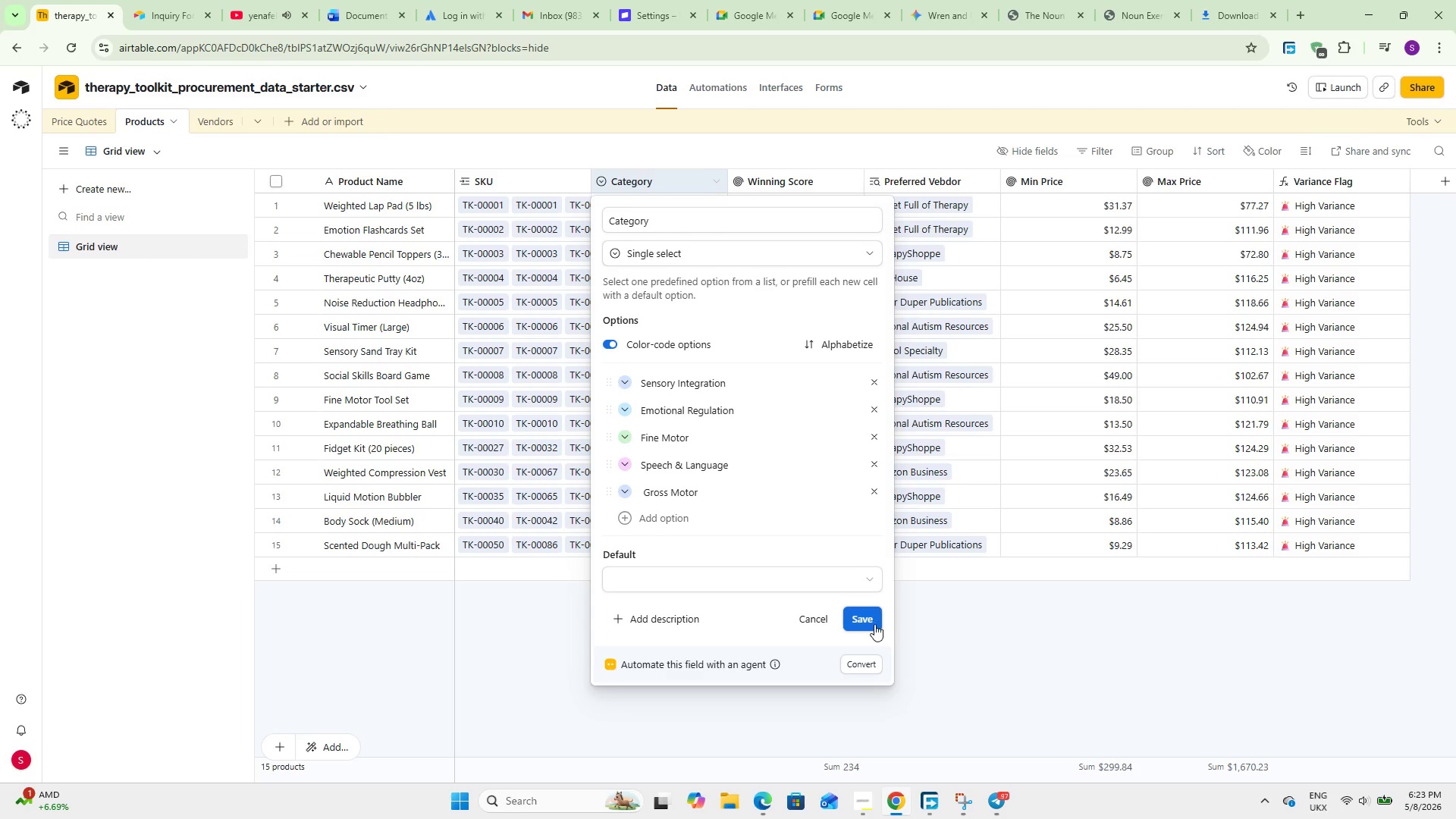 
left_click([874, 623])
 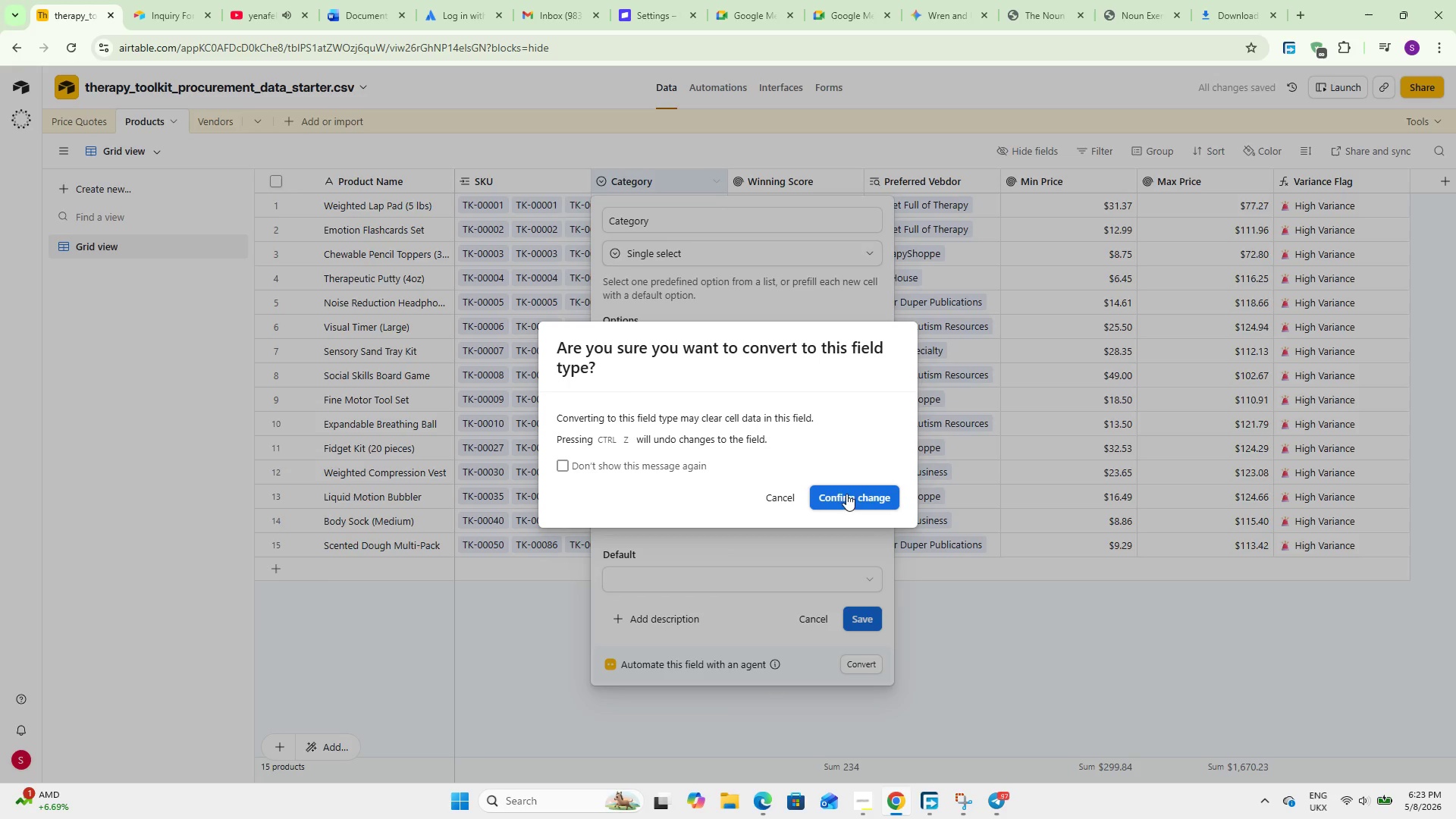 
left_click([845, 505])
 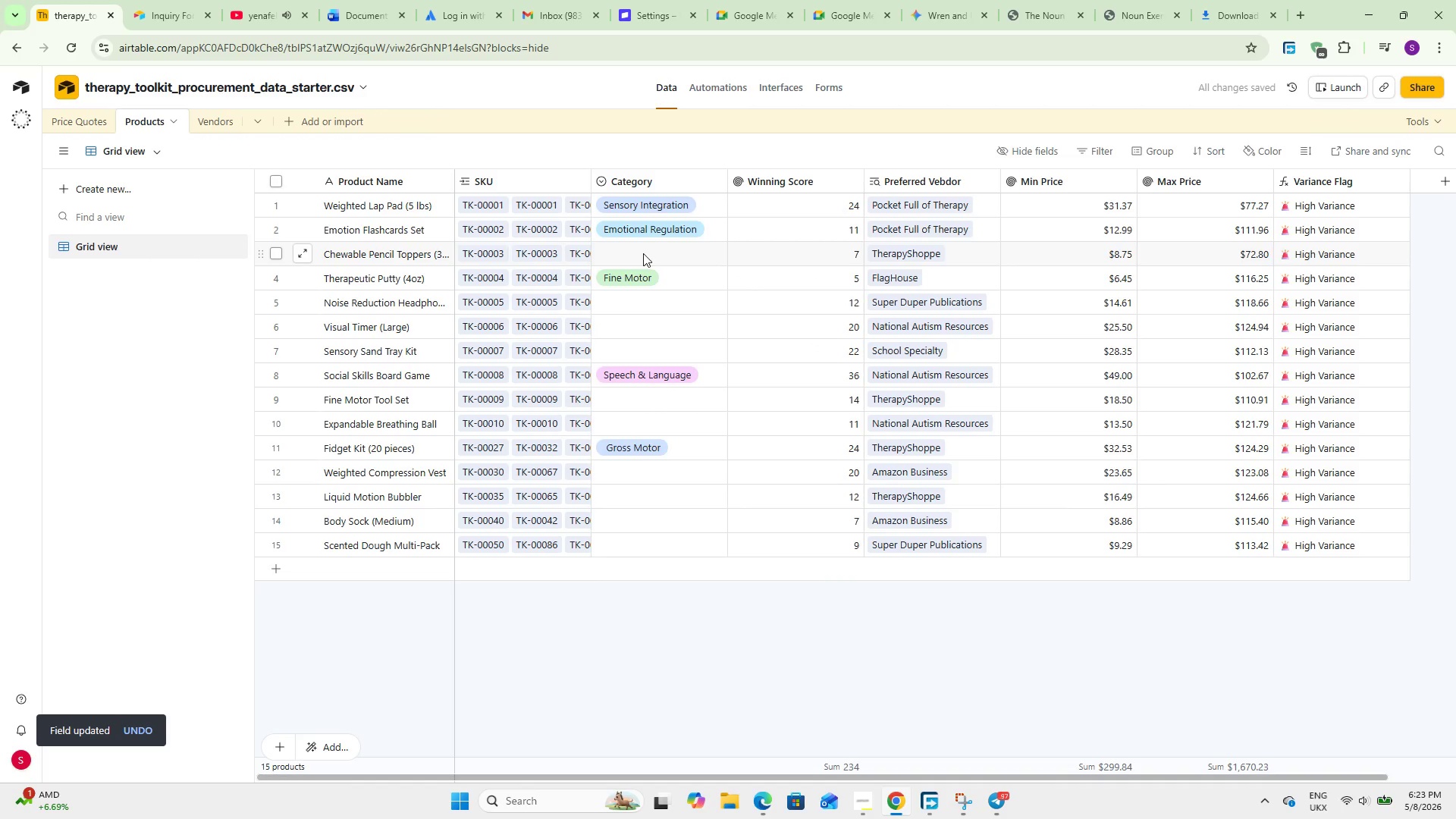 
double_click([643, 253])
 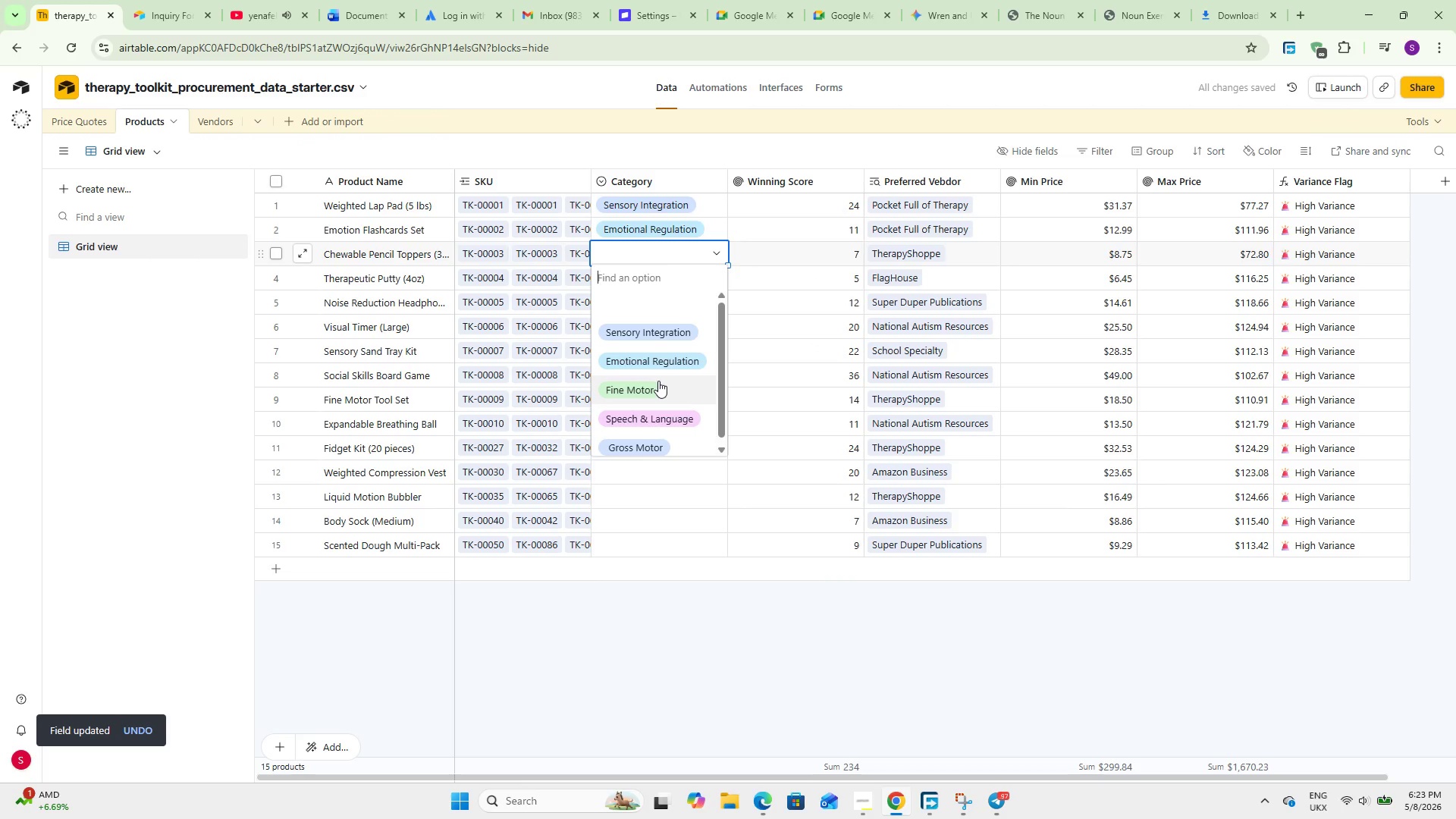 
left_click([658, 381])
 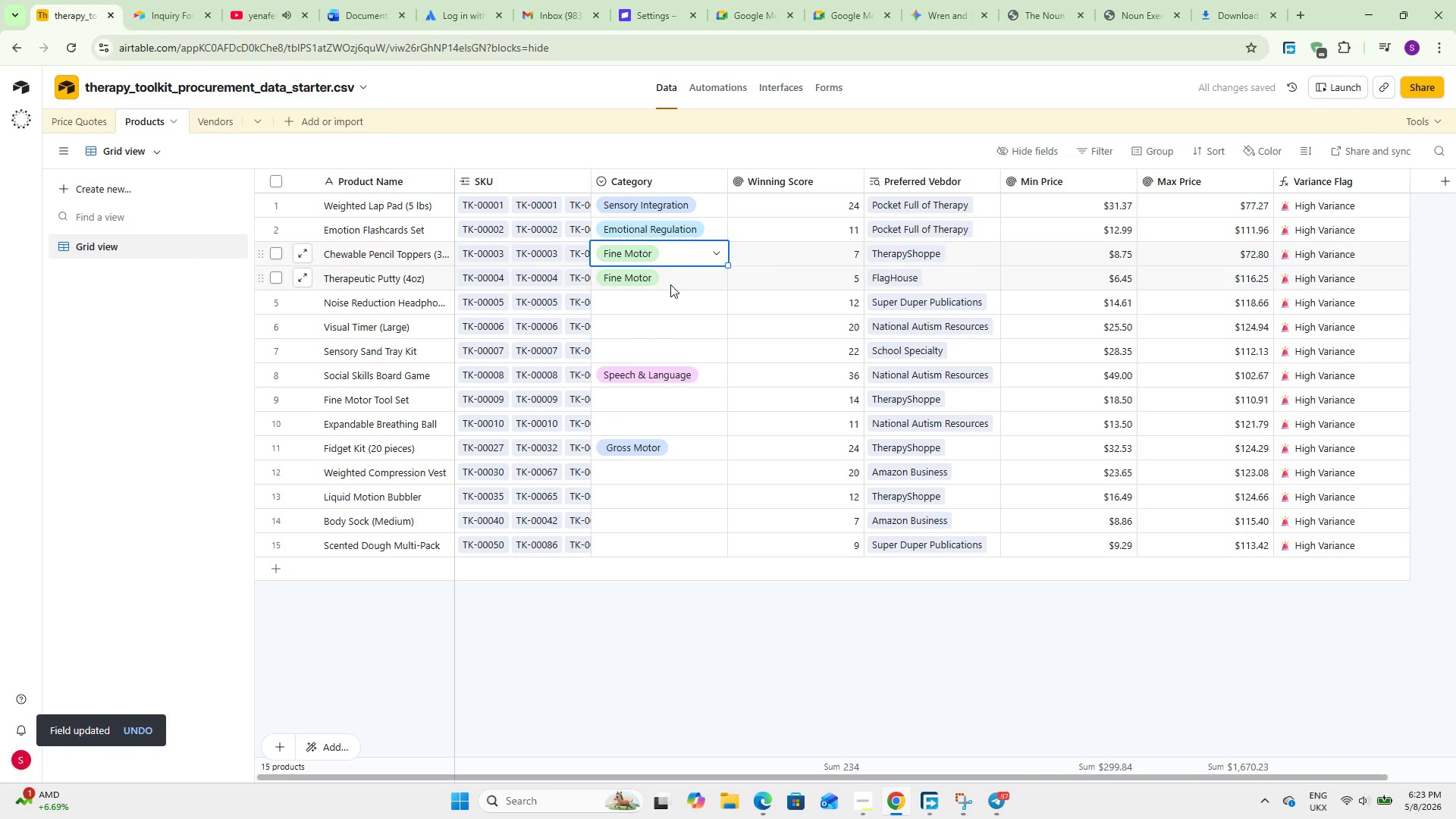 
double_click([654, 303])
 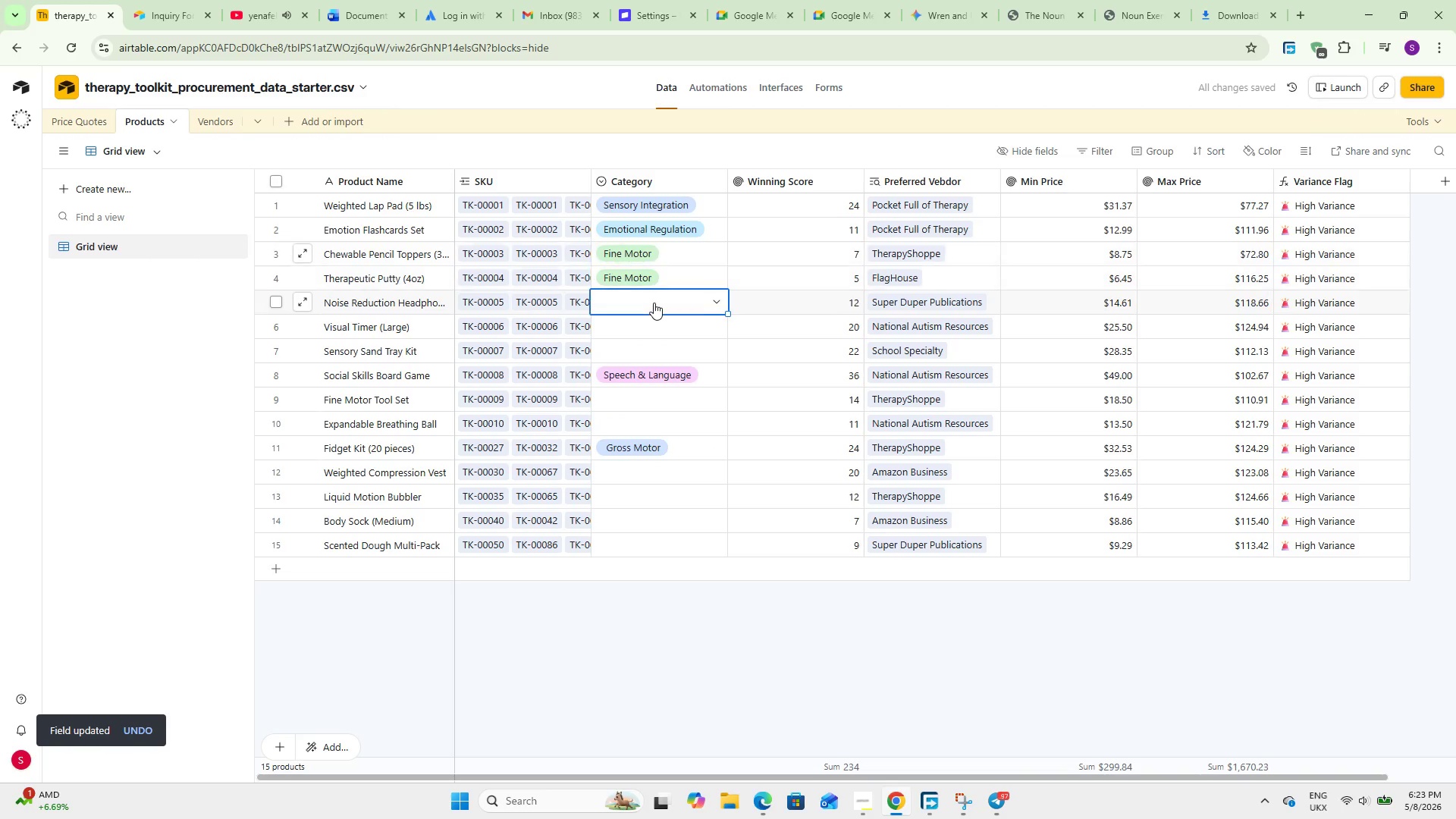 
triple_click([654, 303])
 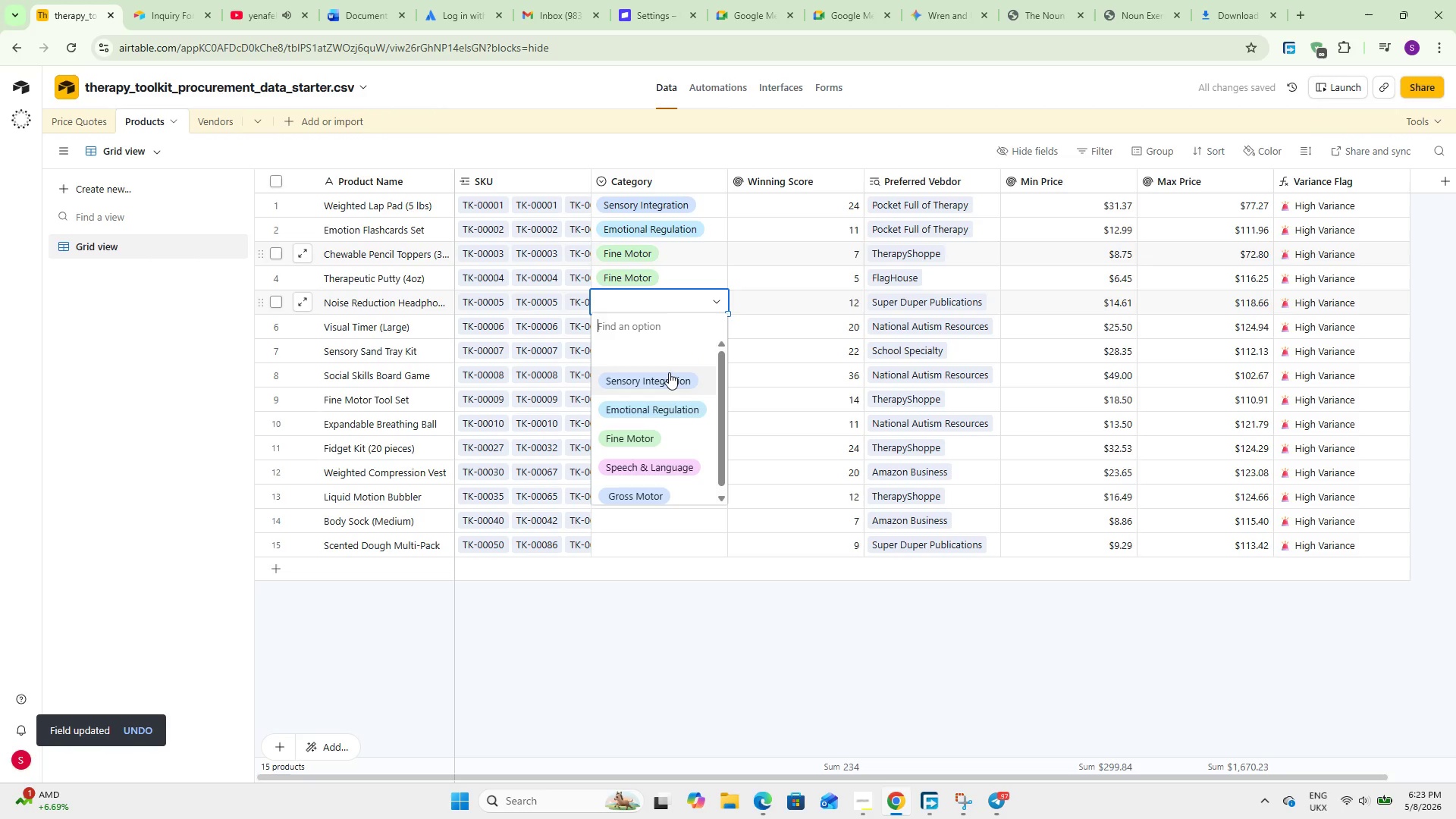 
left_click([669, 373])
 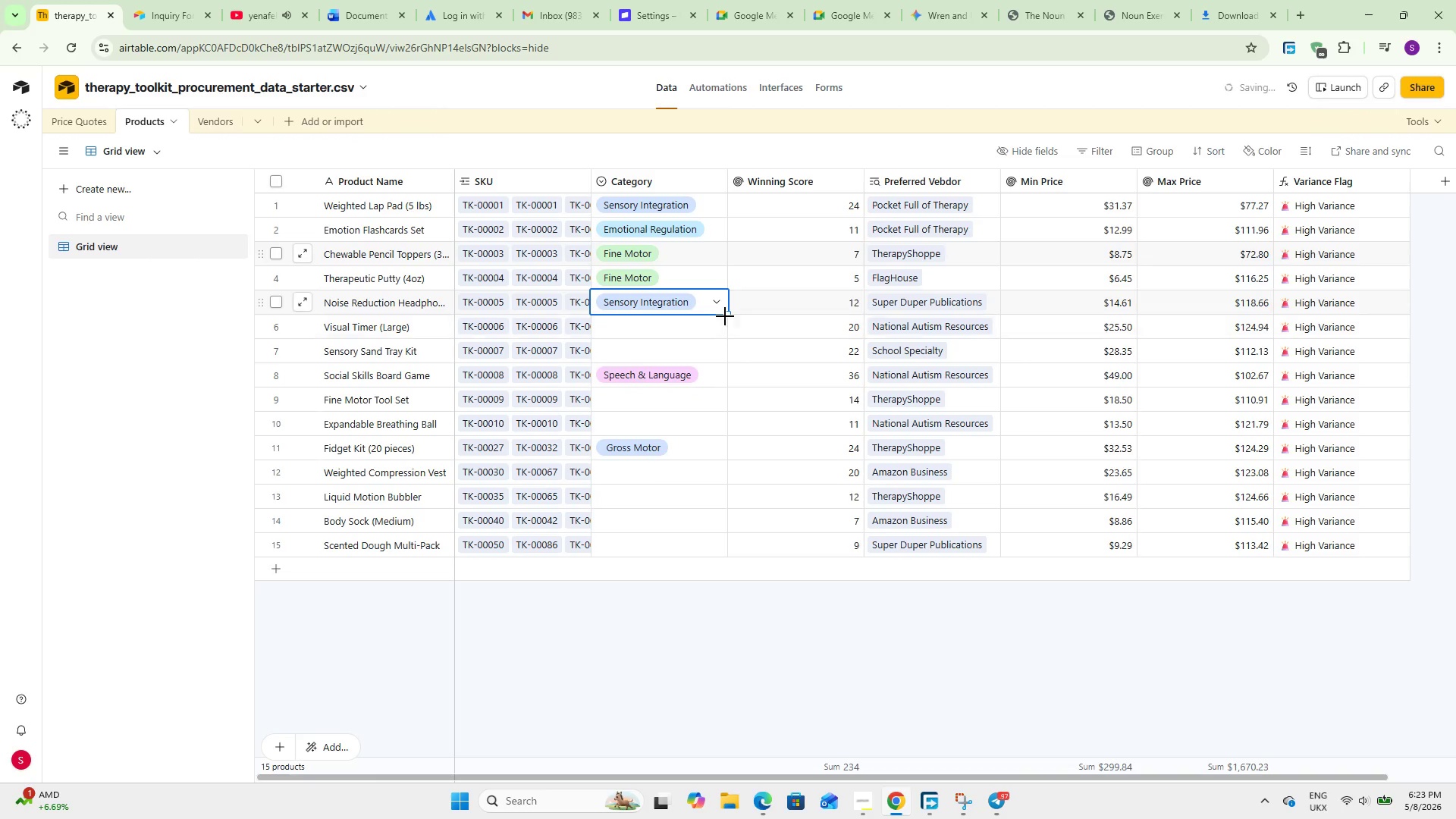 
left_click_drag(start_coordinate=[725, 315], to_coordinate=[726, 334])
 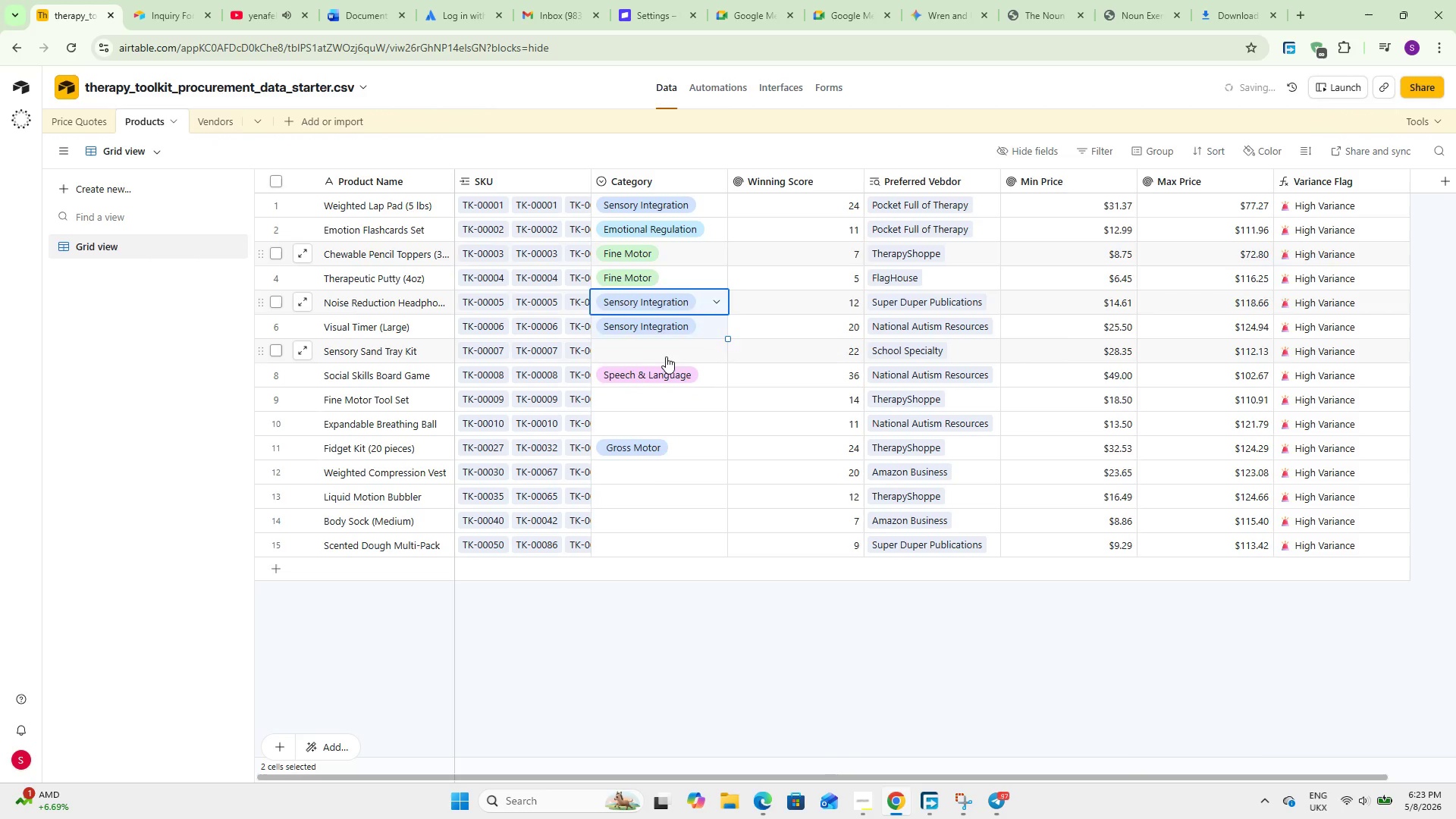 
double_click([666, 356])
 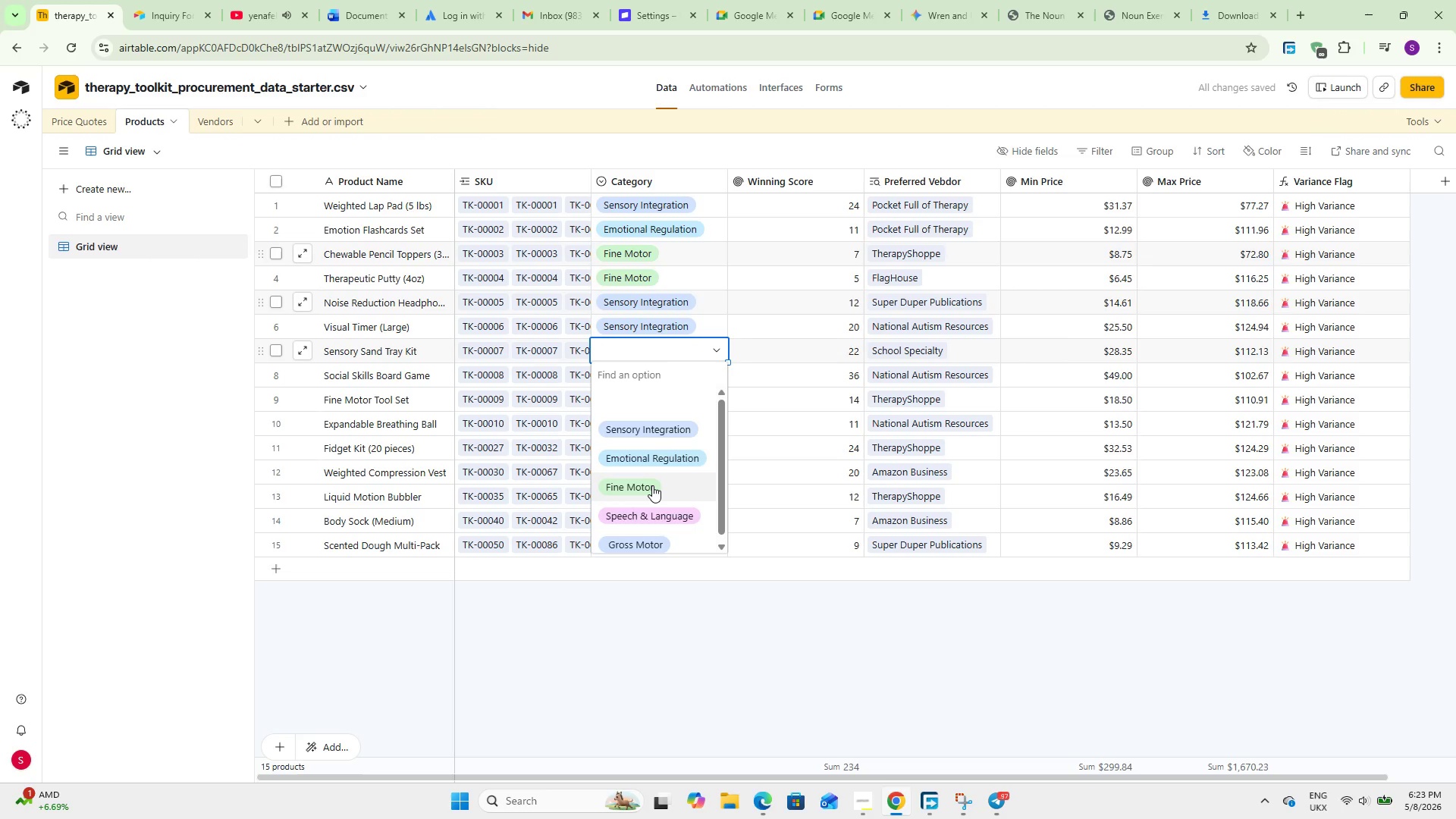 
left_click([651, 485])
 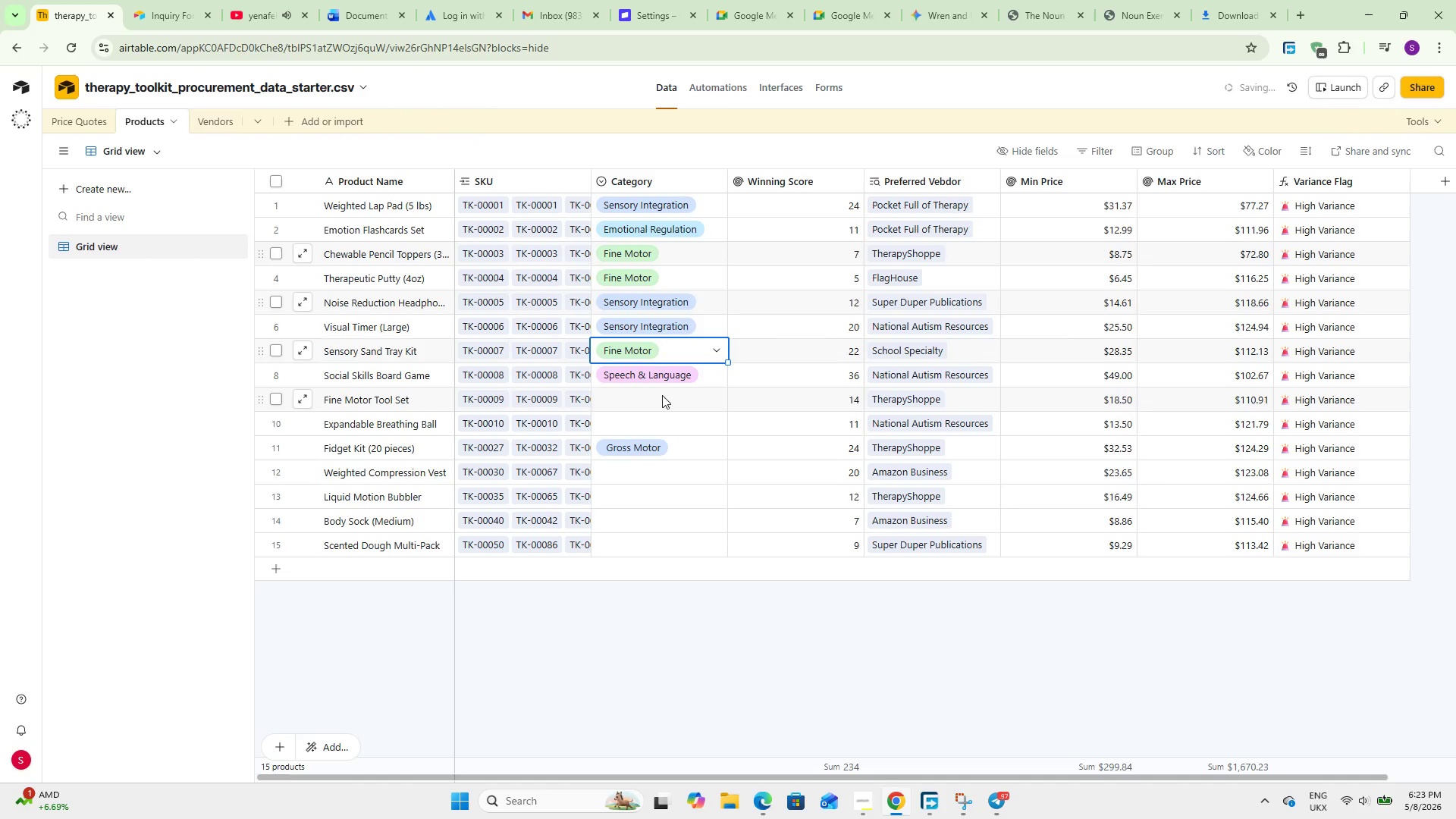 
double_click([662, 395])
 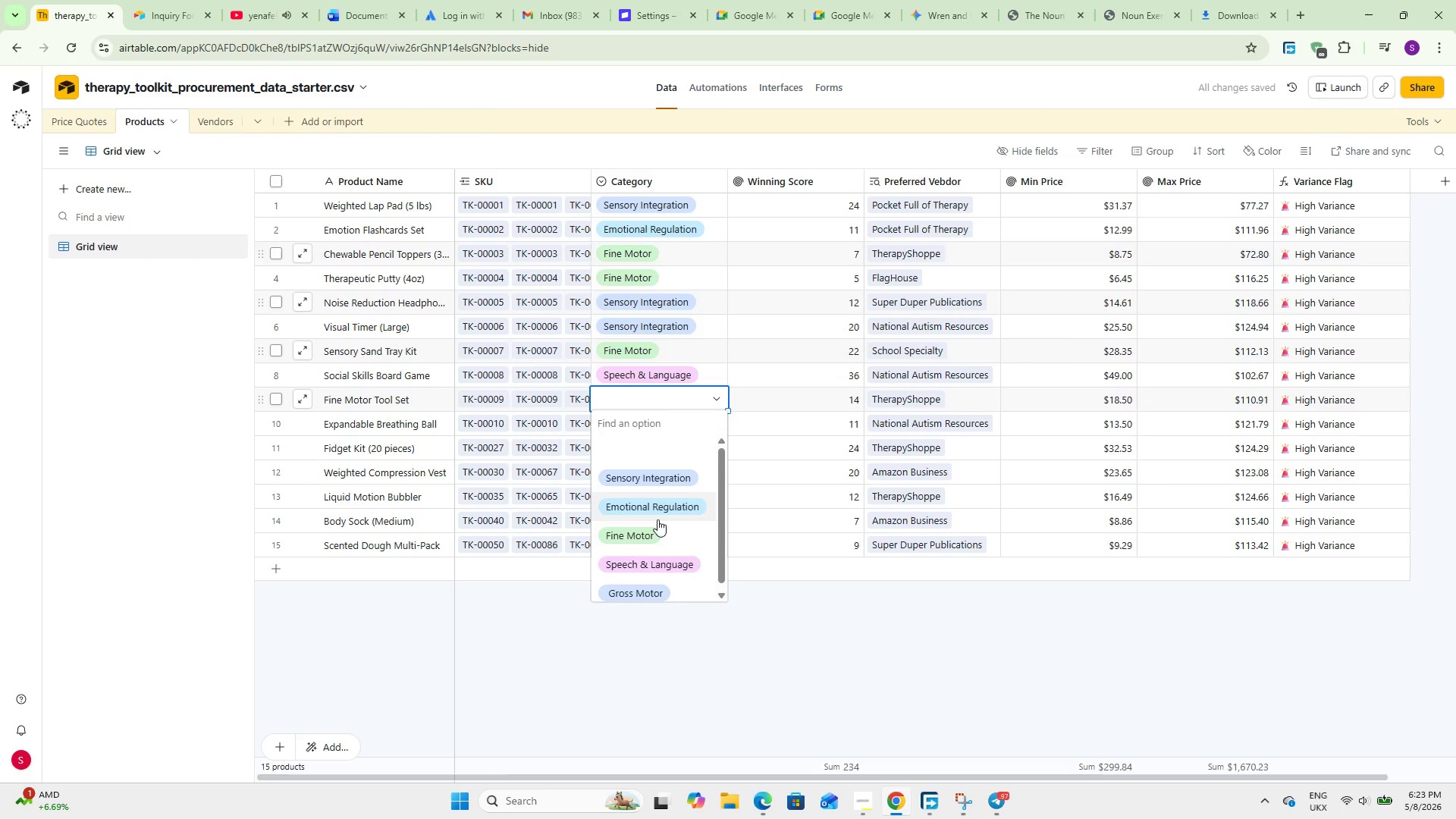 
left_click([657, 531])
 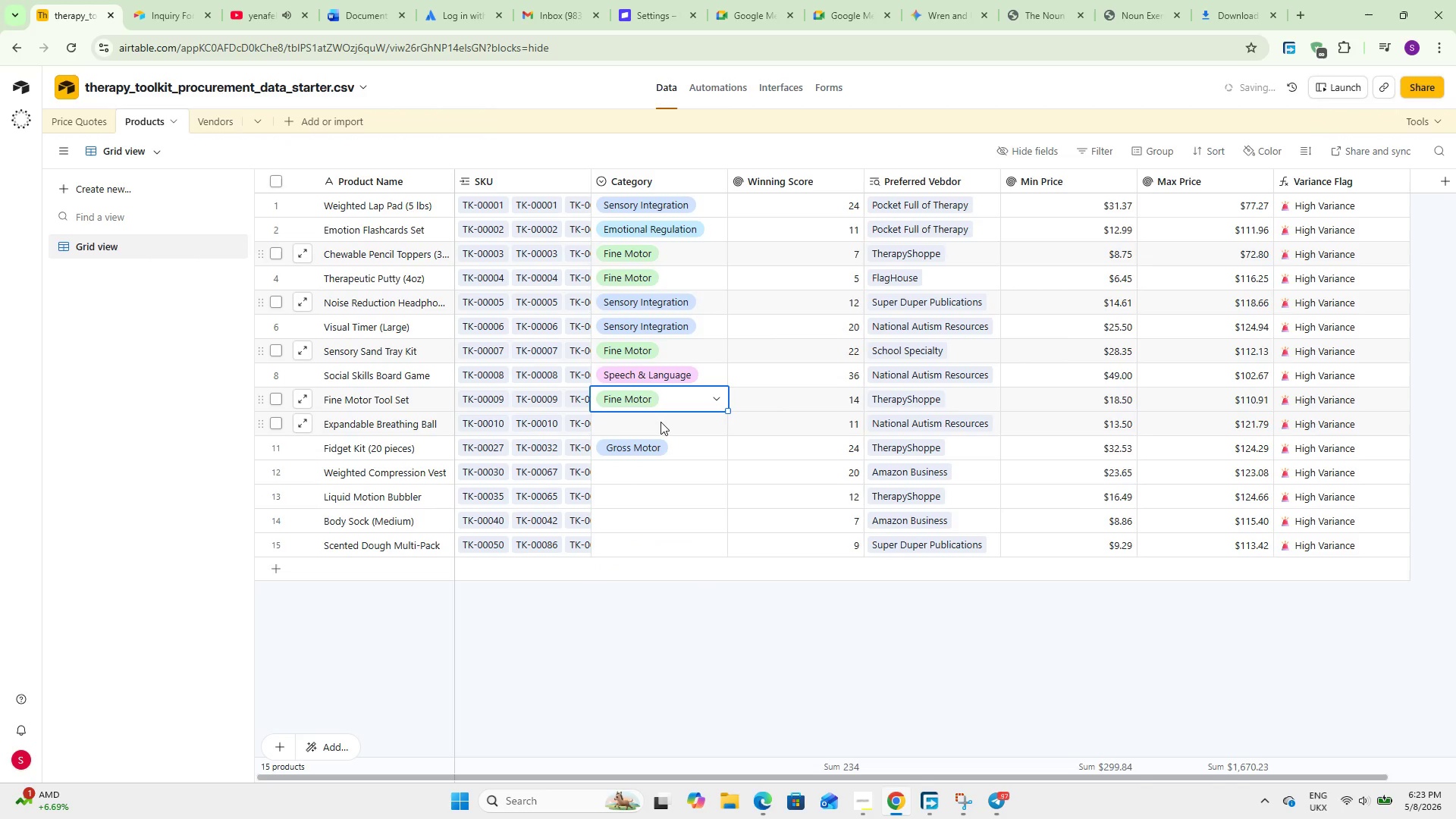 
double_click([661, 422])
 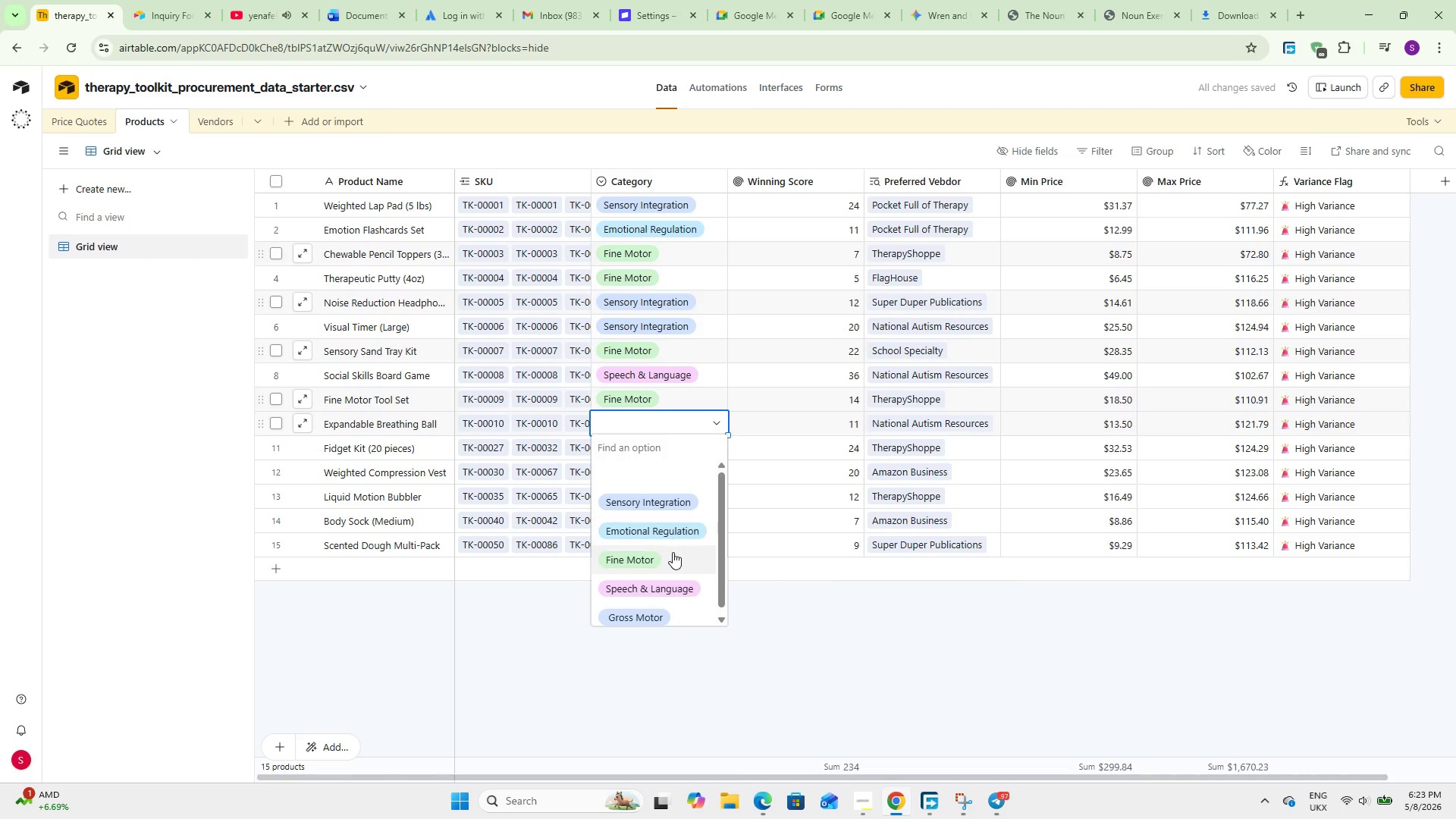 
scroll: coordinate [673, 552], scroll_direction: down, amount: 4.0
 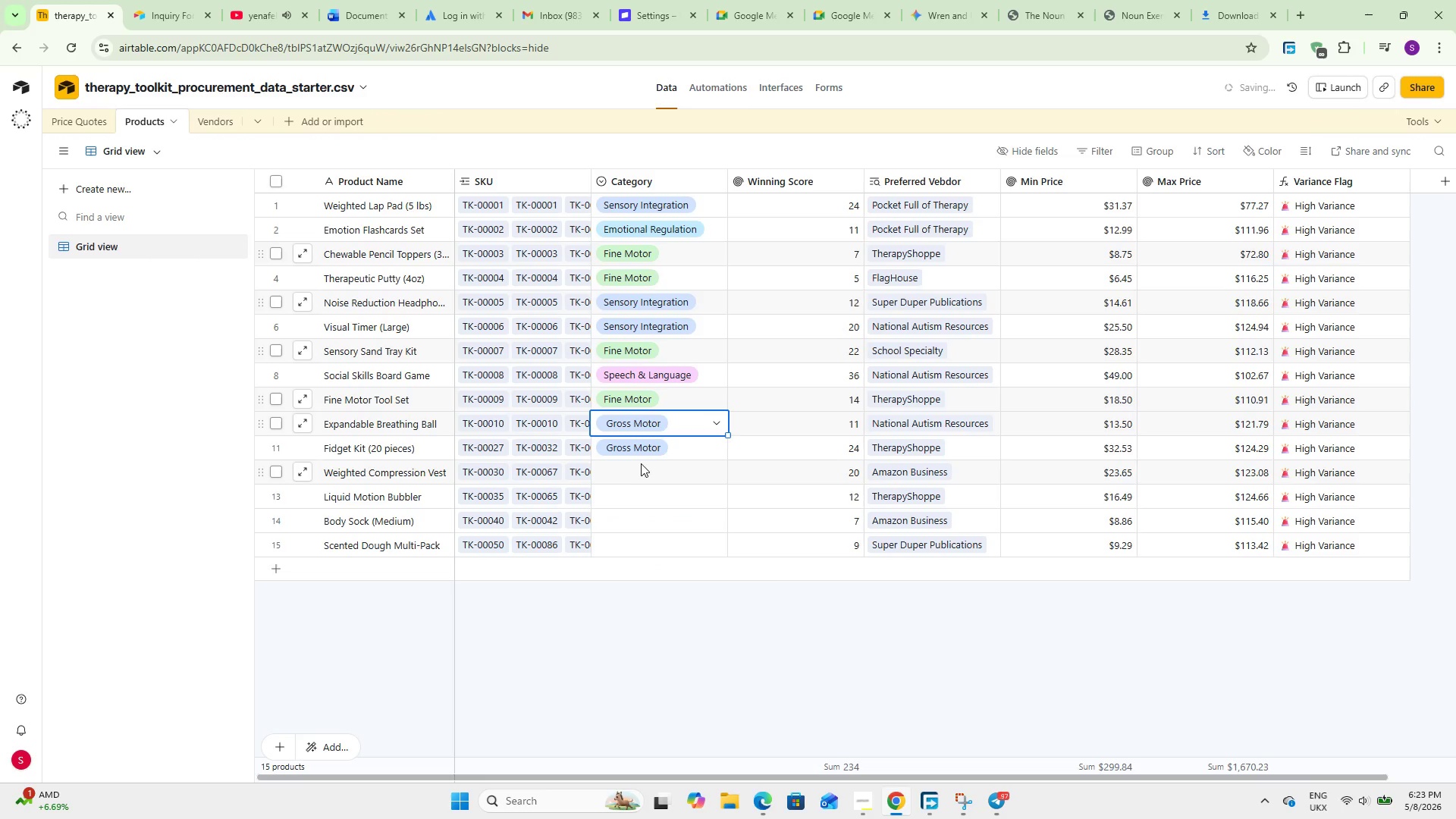 
double_click([632, 475])
 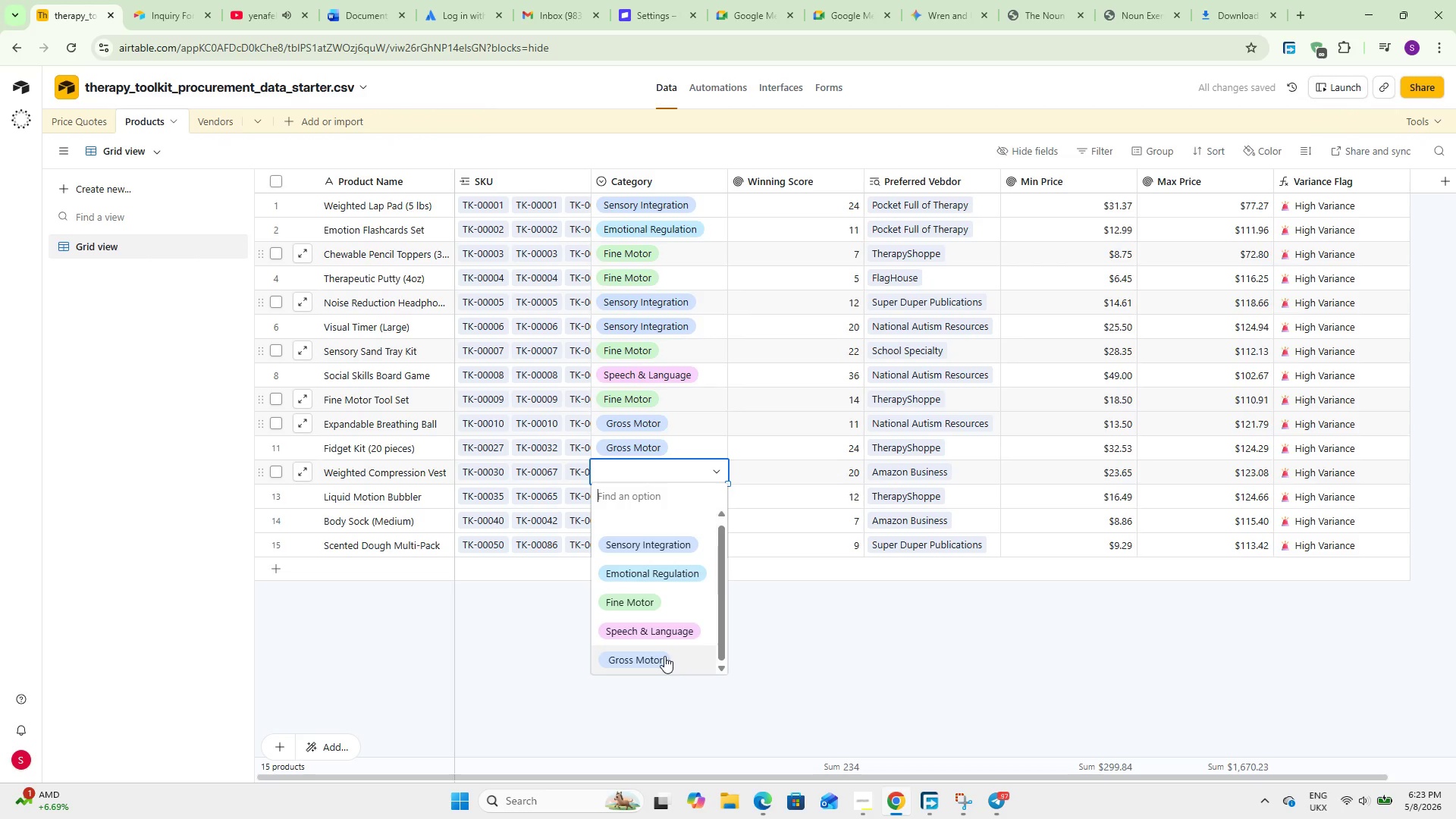 
left_click([652, 628])
 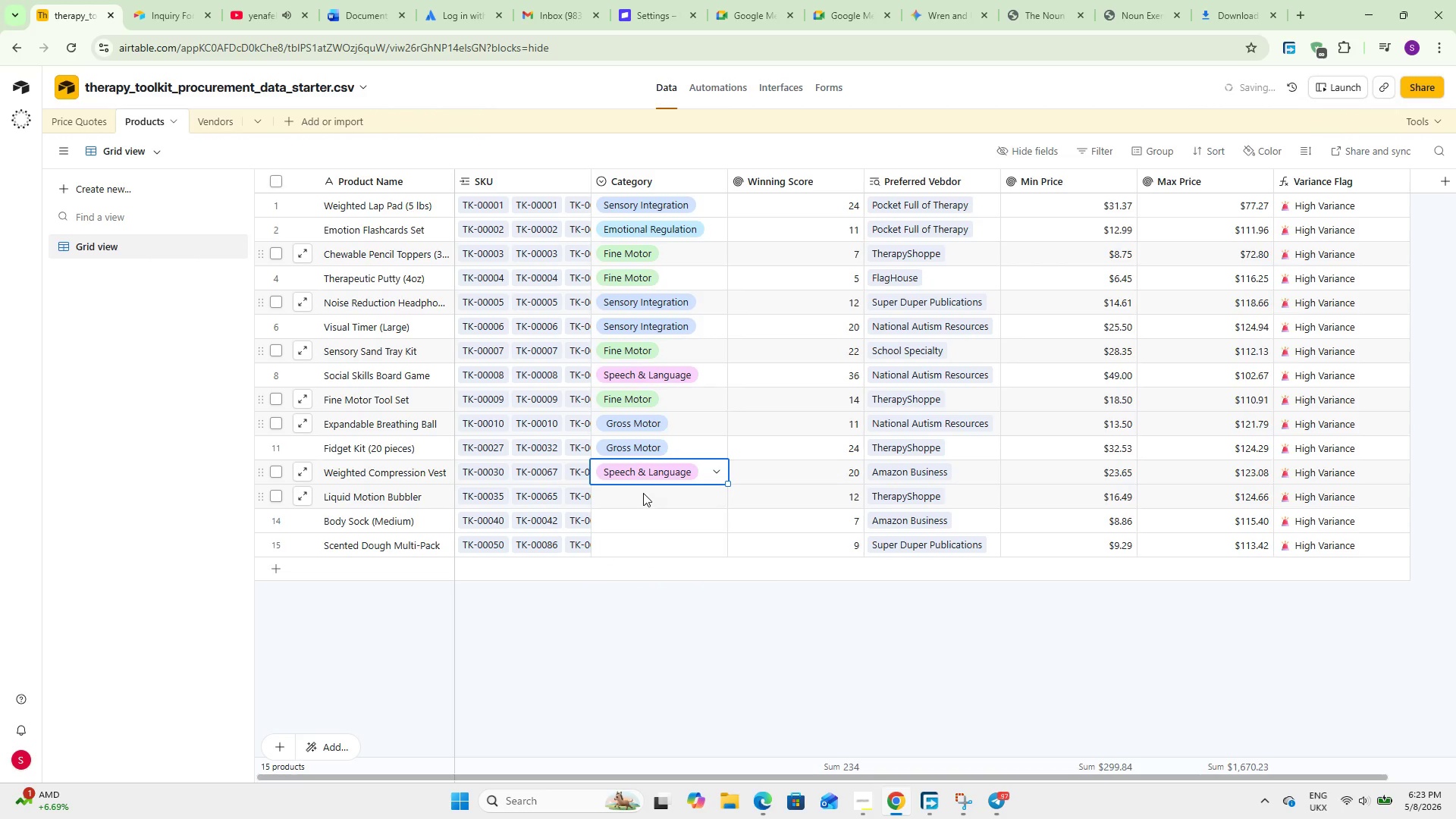 
double_click([643, 493])
 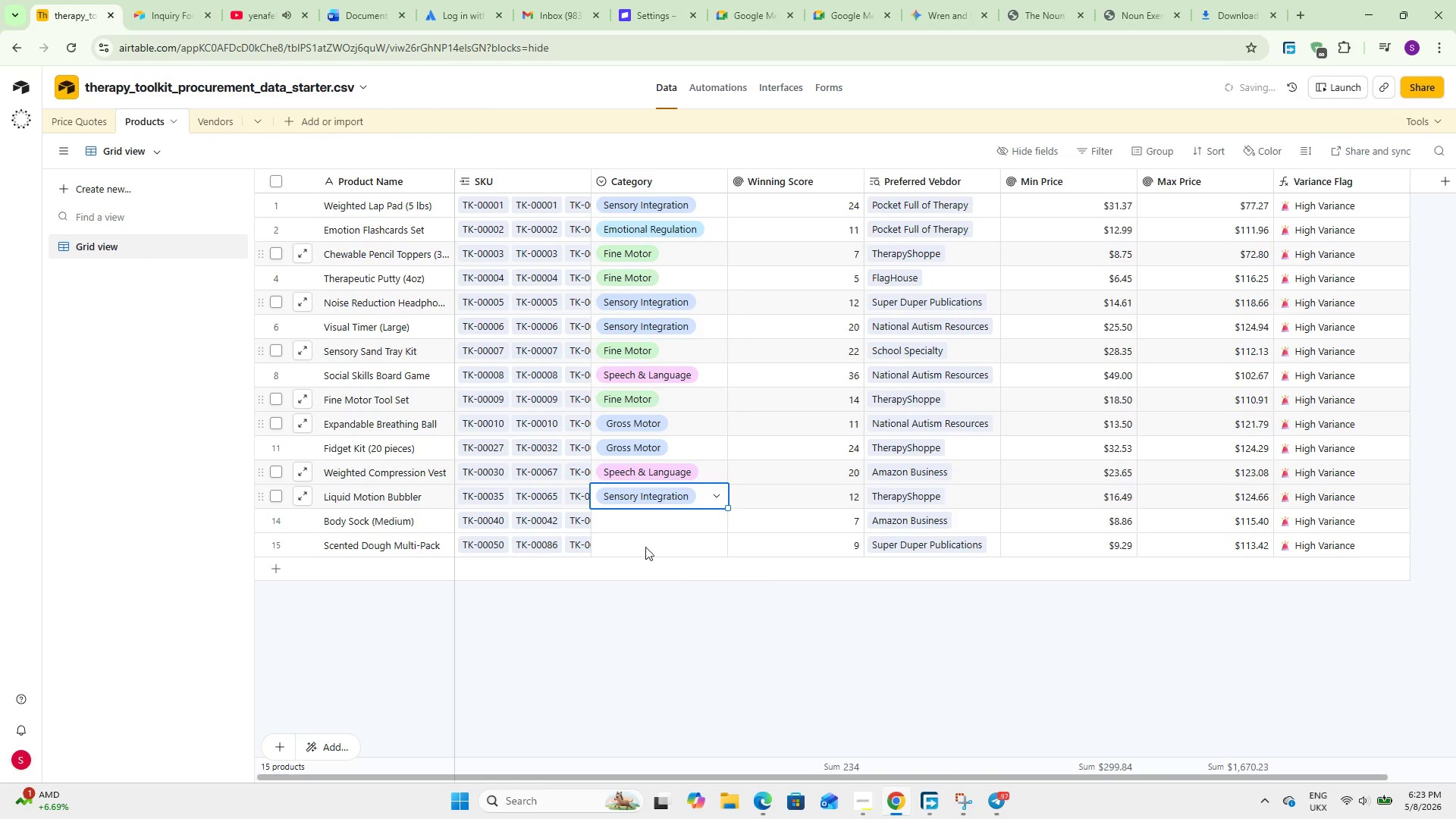 
double_click([651, 515])
 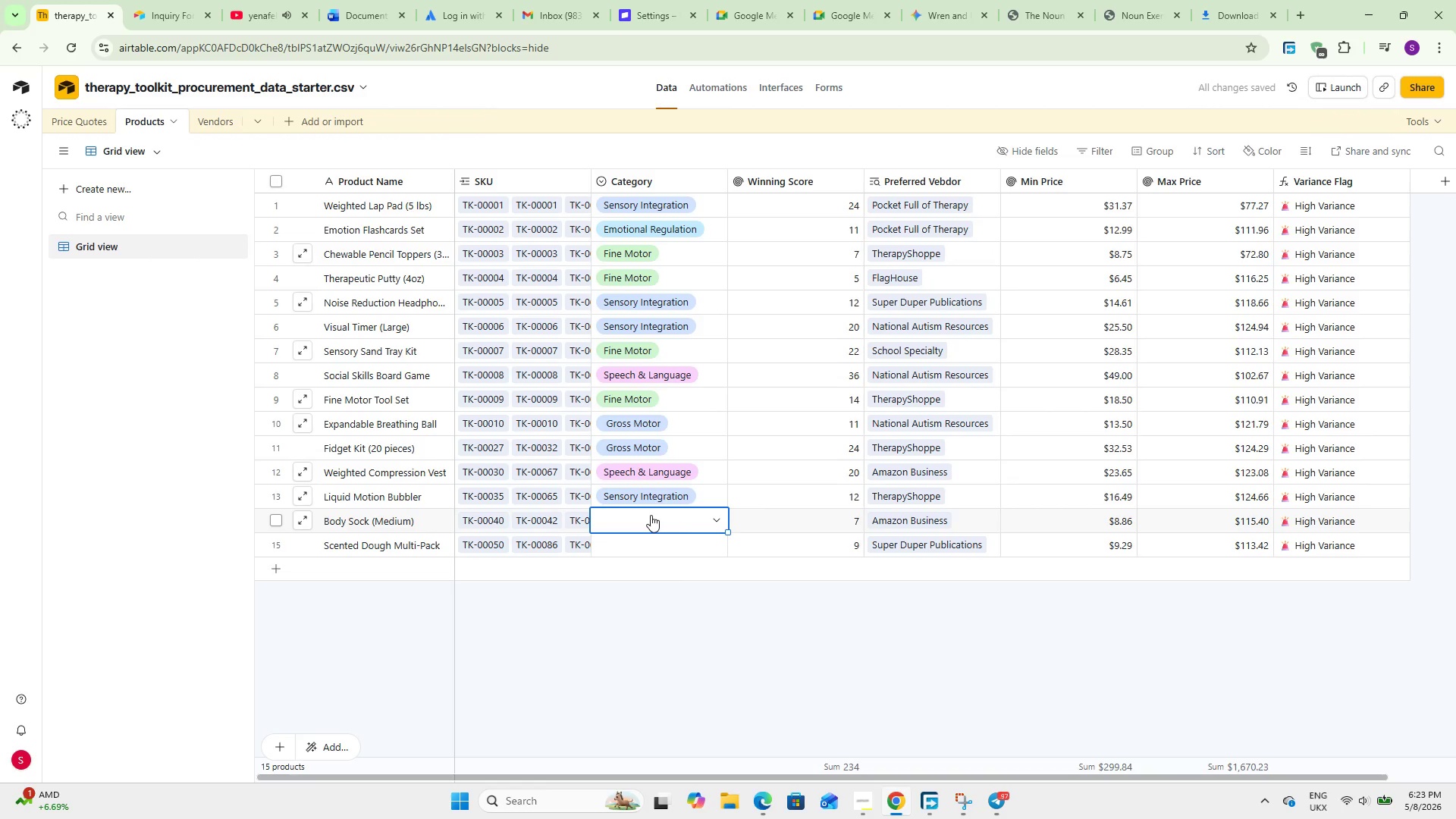 
triple_click([651, 515])
 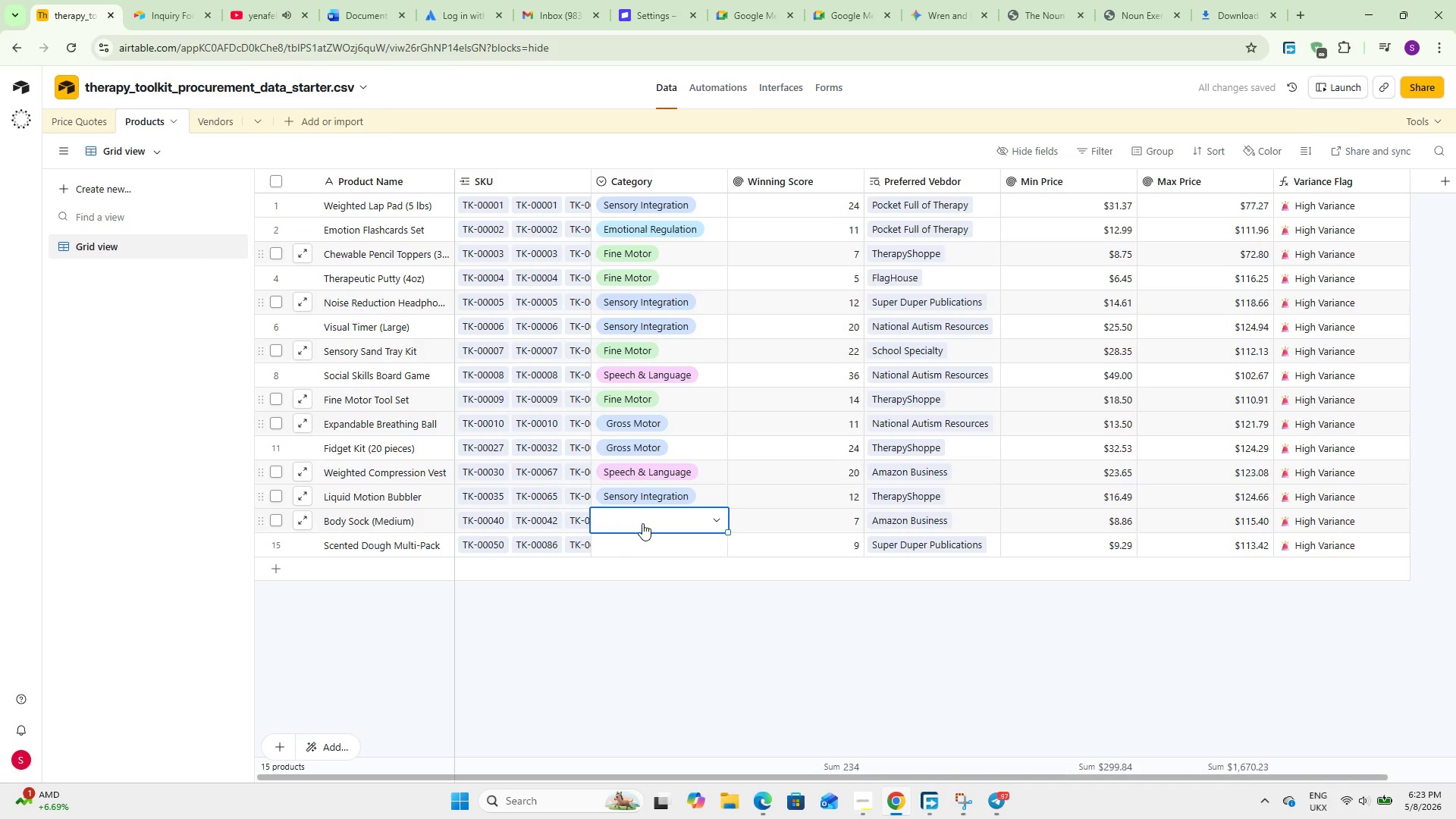 
double_click([647, 521])
 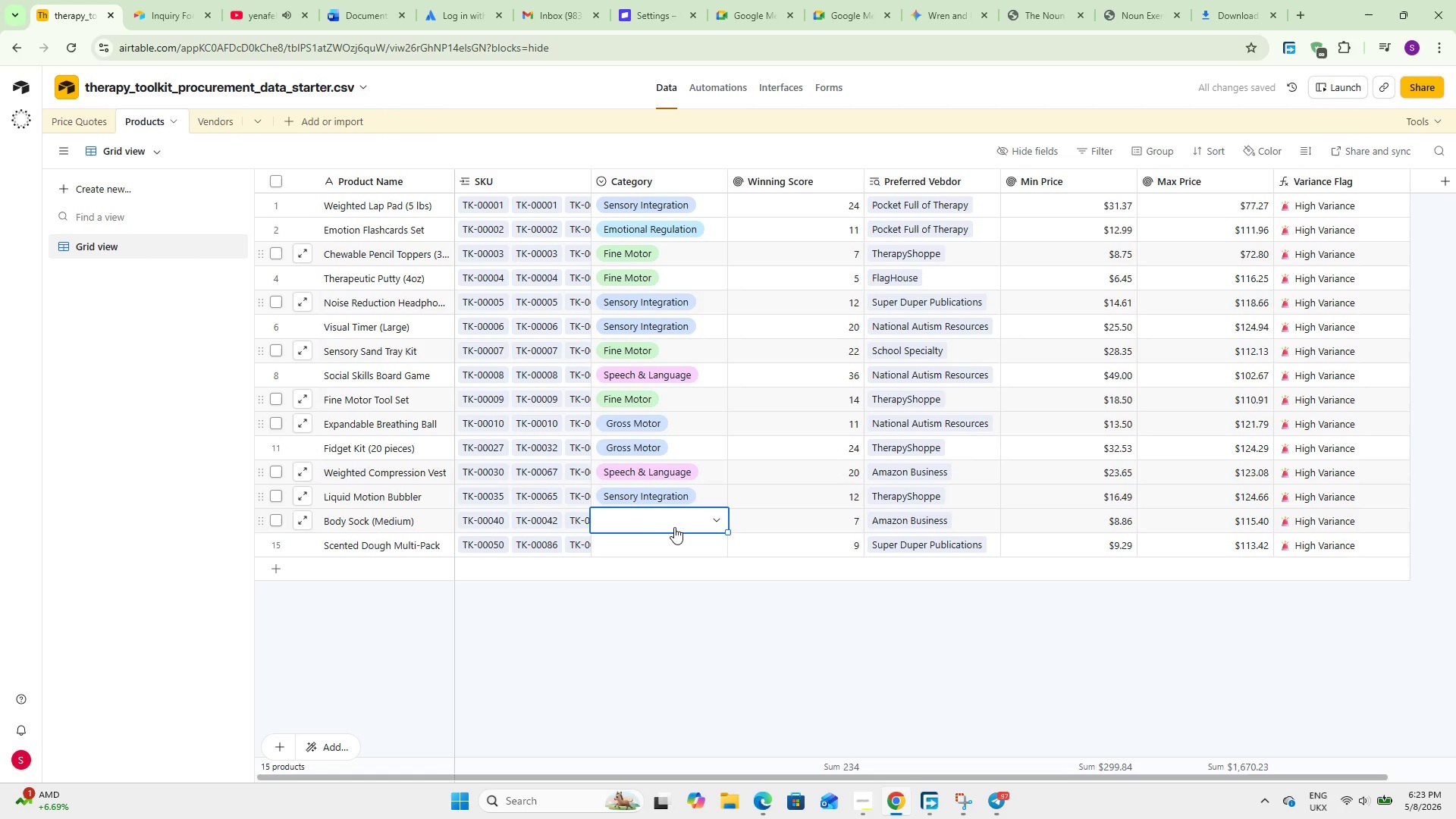 
double_click([676, 526])
 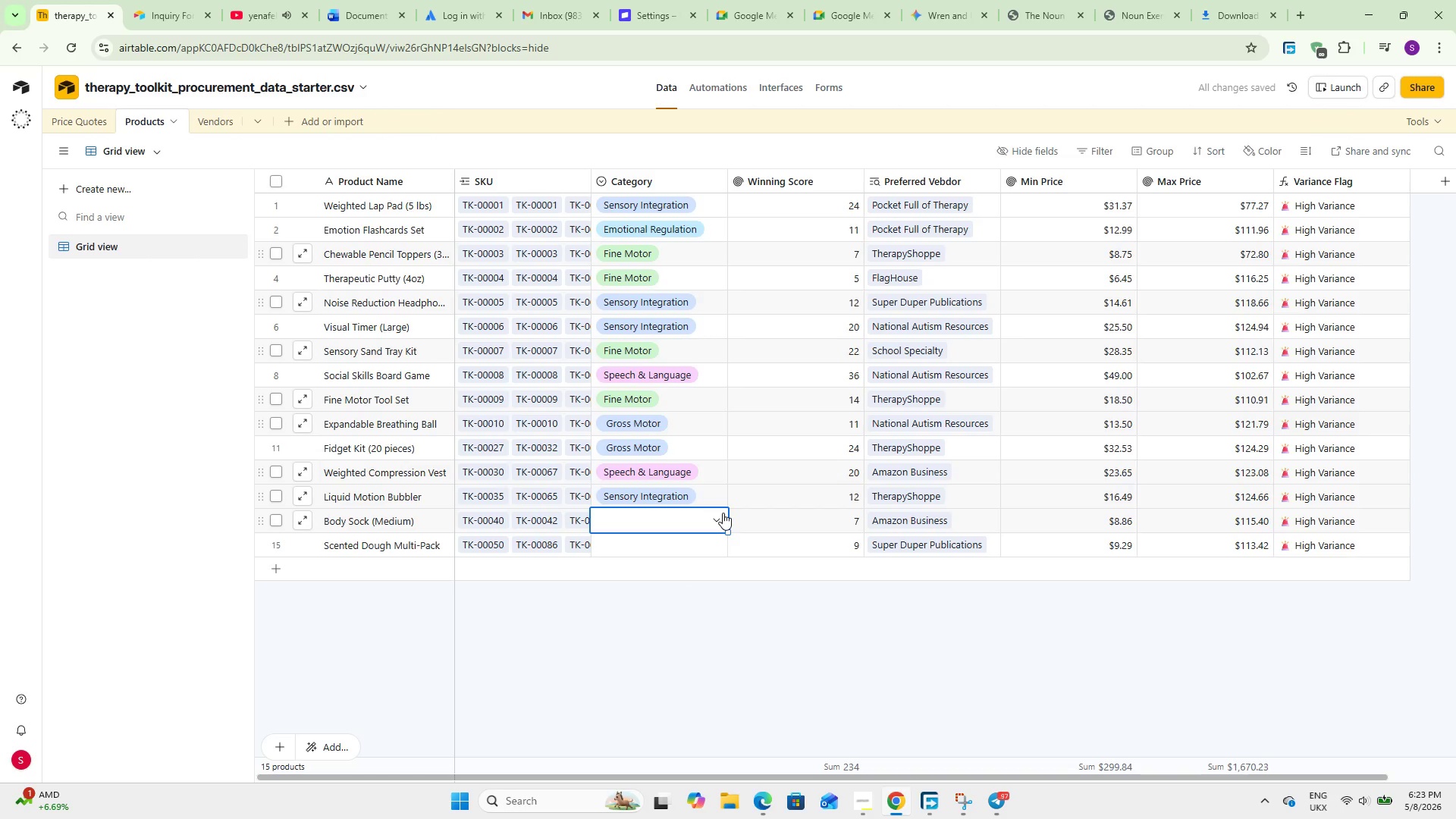 
left_click([723, 513])
 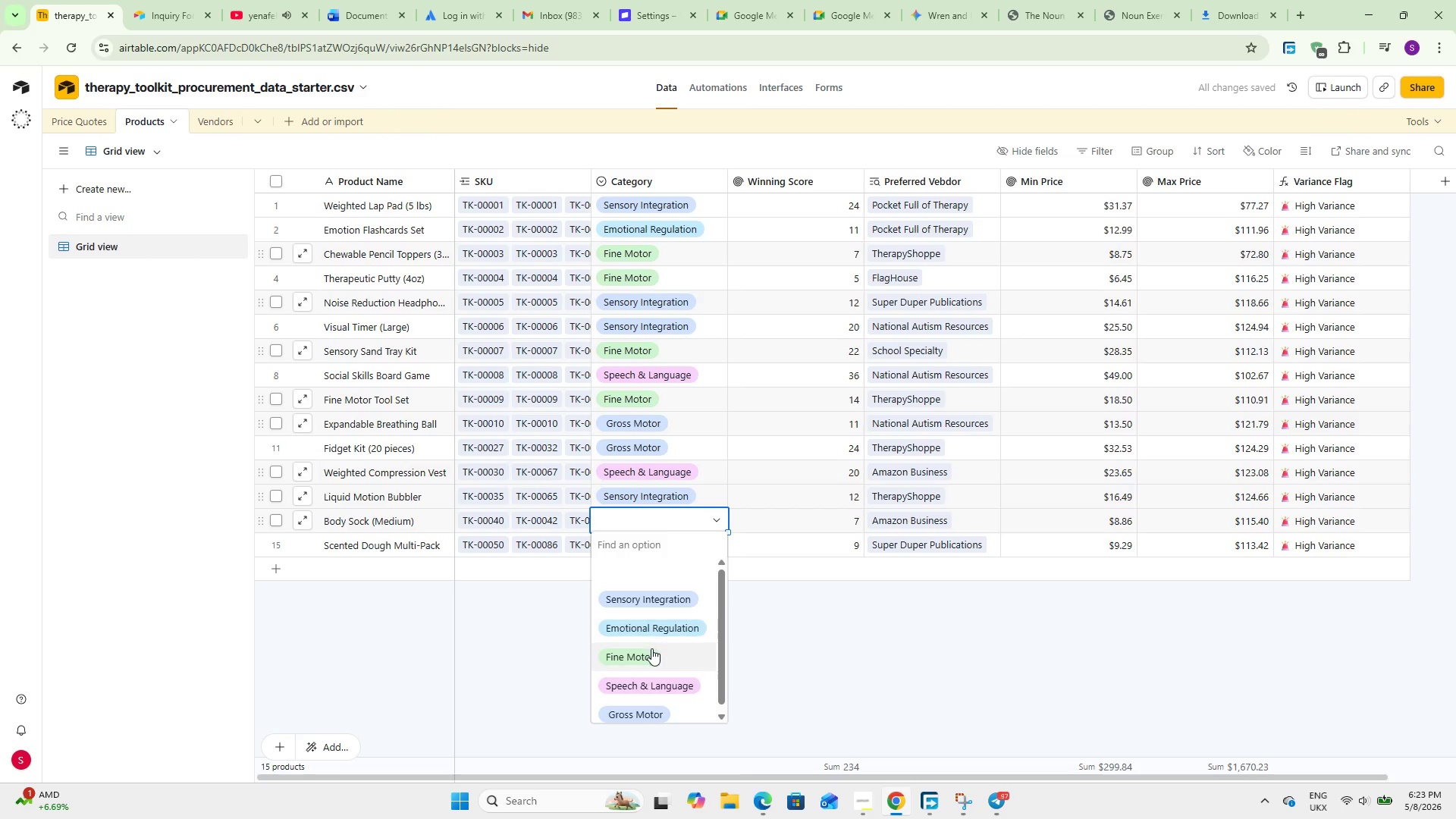 
left_click([651, 648])
 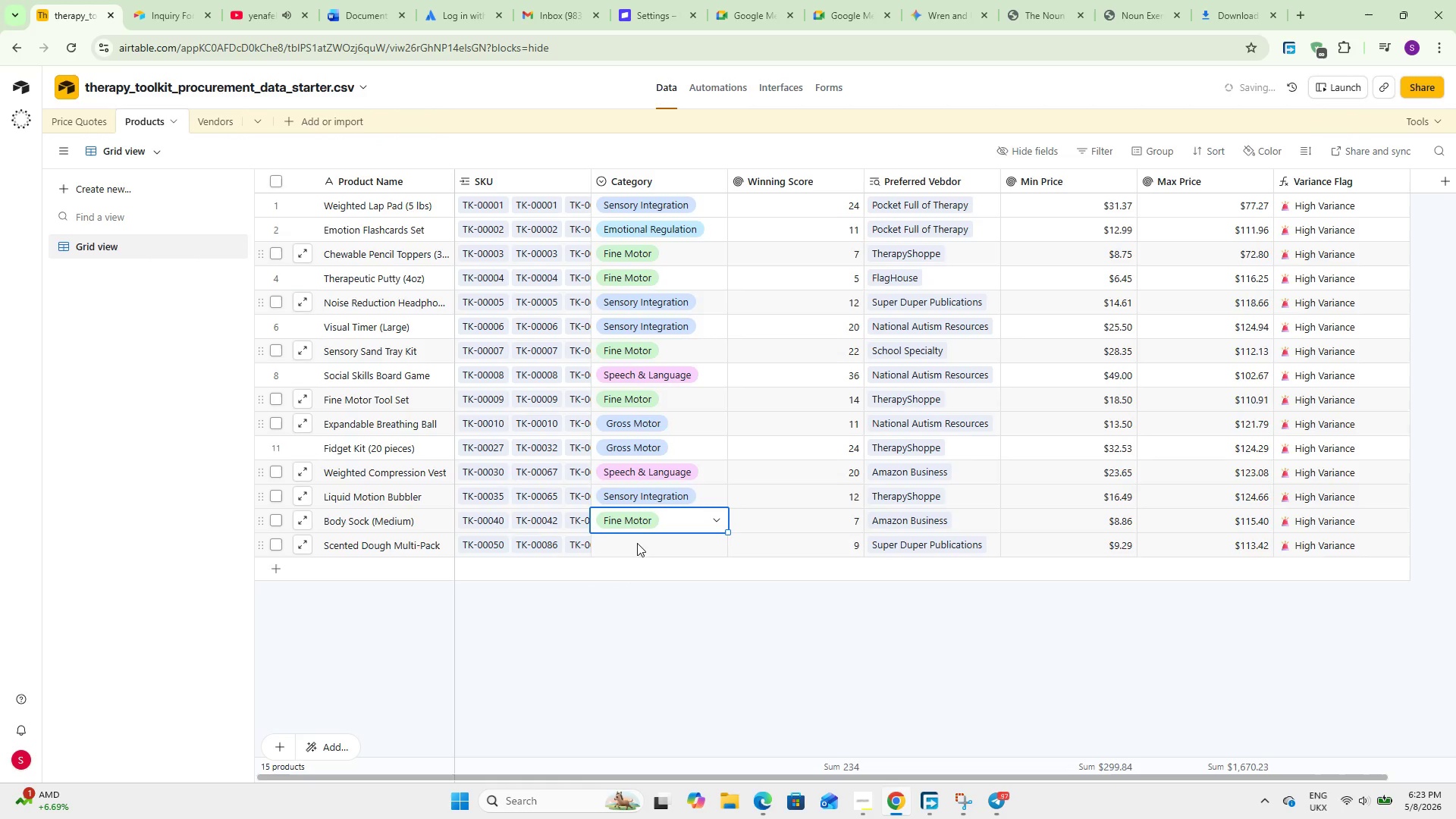 
double_click([637, 543])
 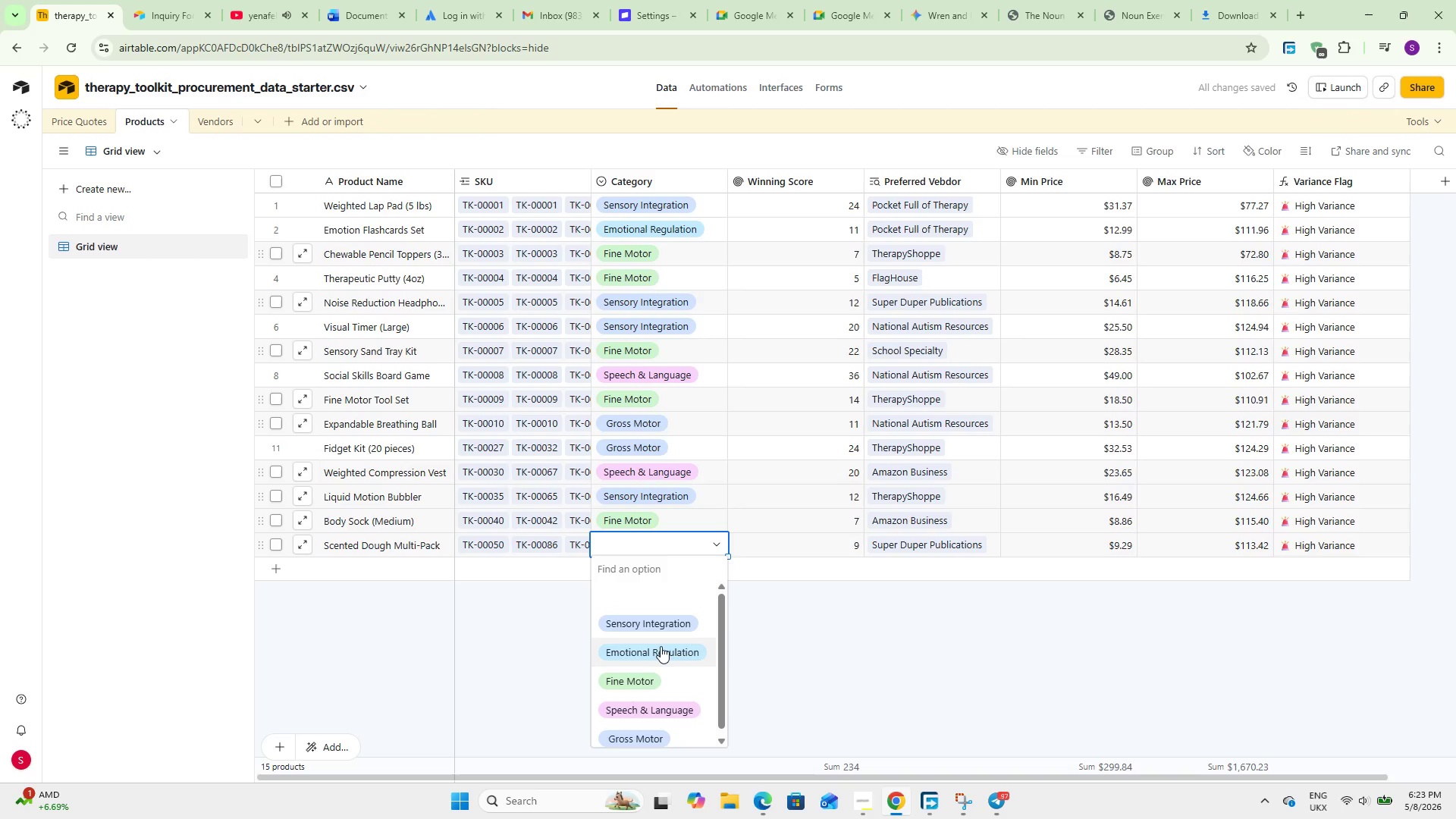 
scroll: coordinate [661, 651], scroll_direction: down, amount: 5.0
 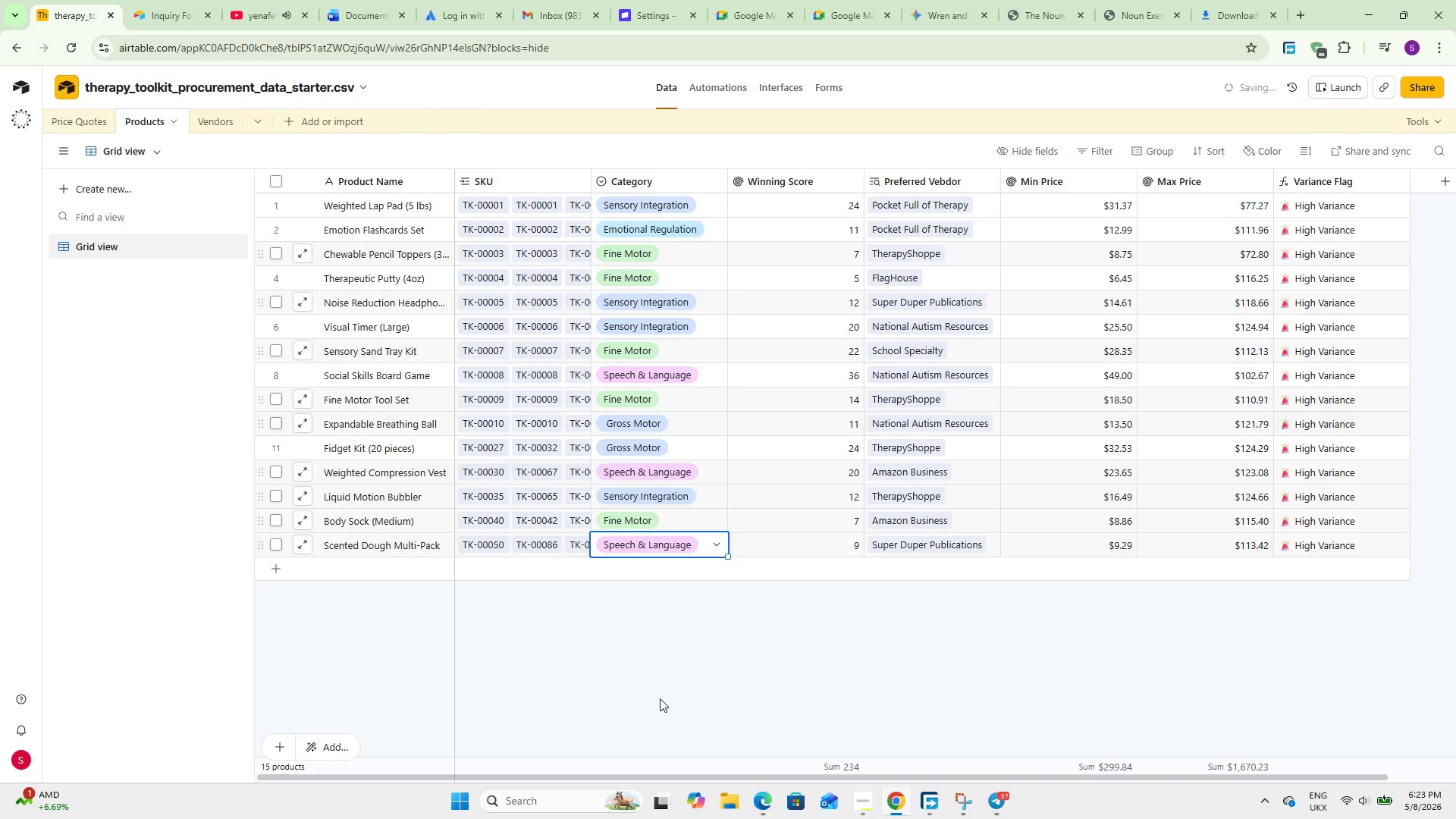 
double_click([736, 645])
 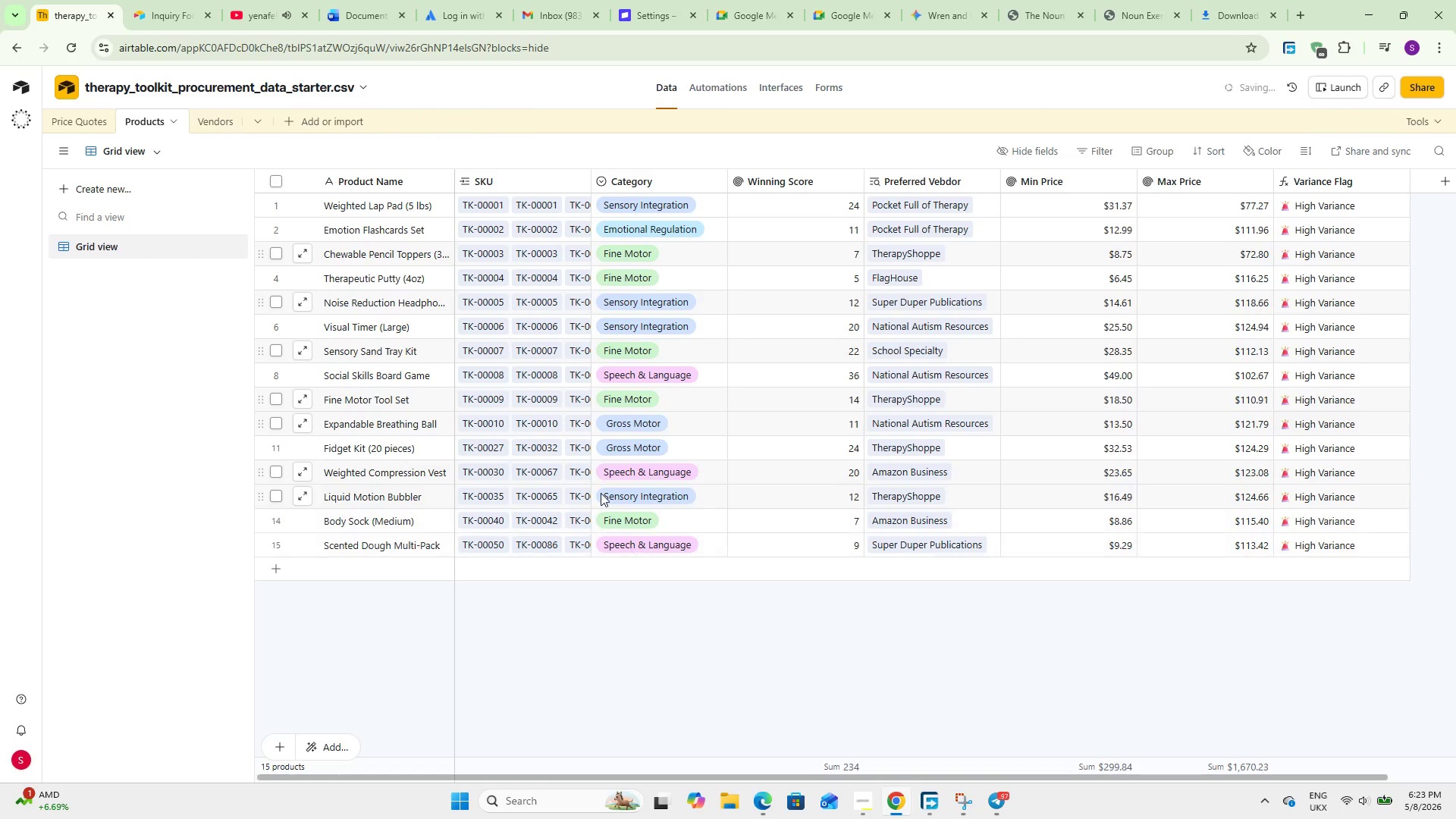 
scroll: coordinate [601, 493], scroll_direction: up, amount: 5.0
 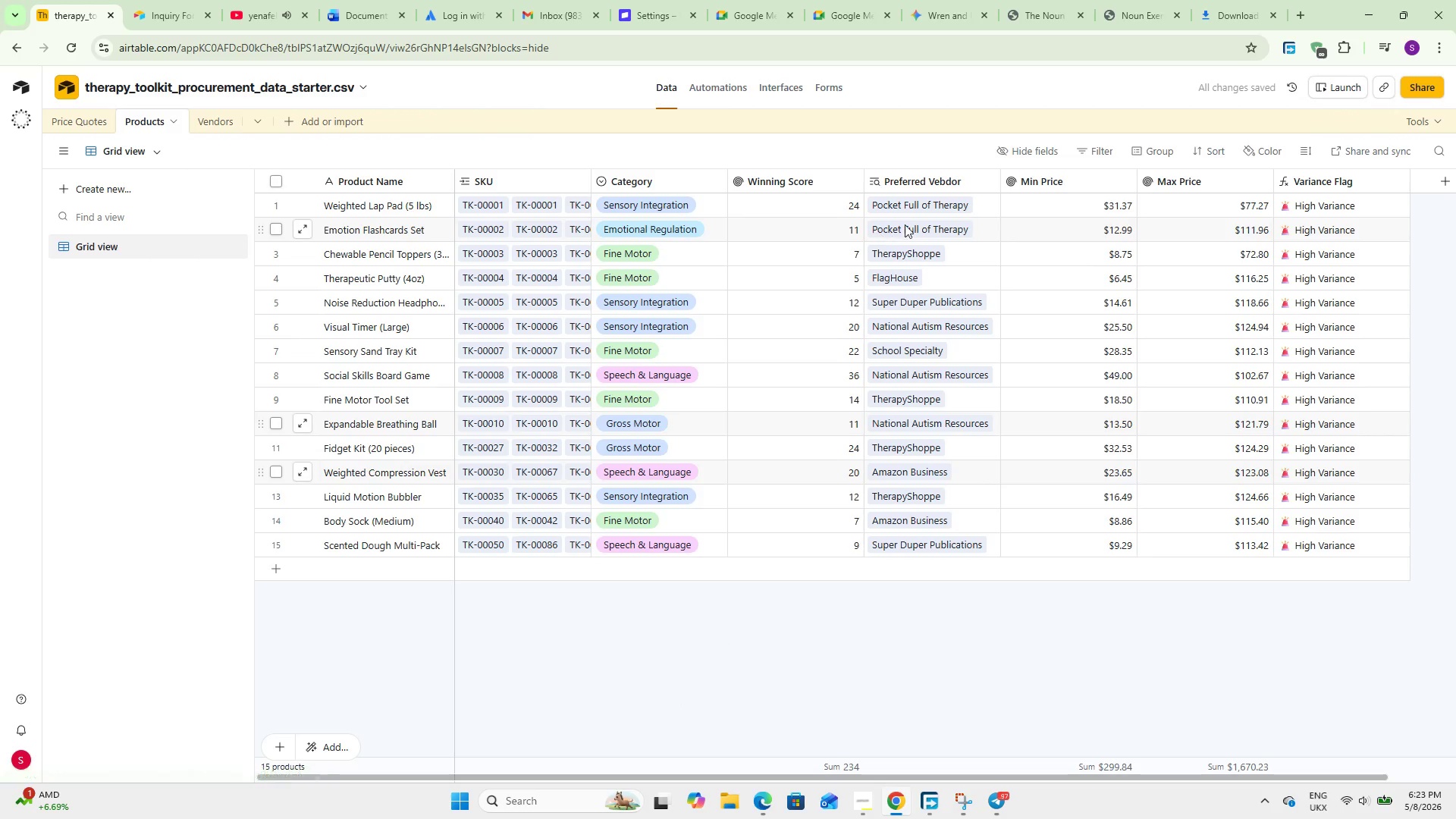 
left_click([201, 121])
 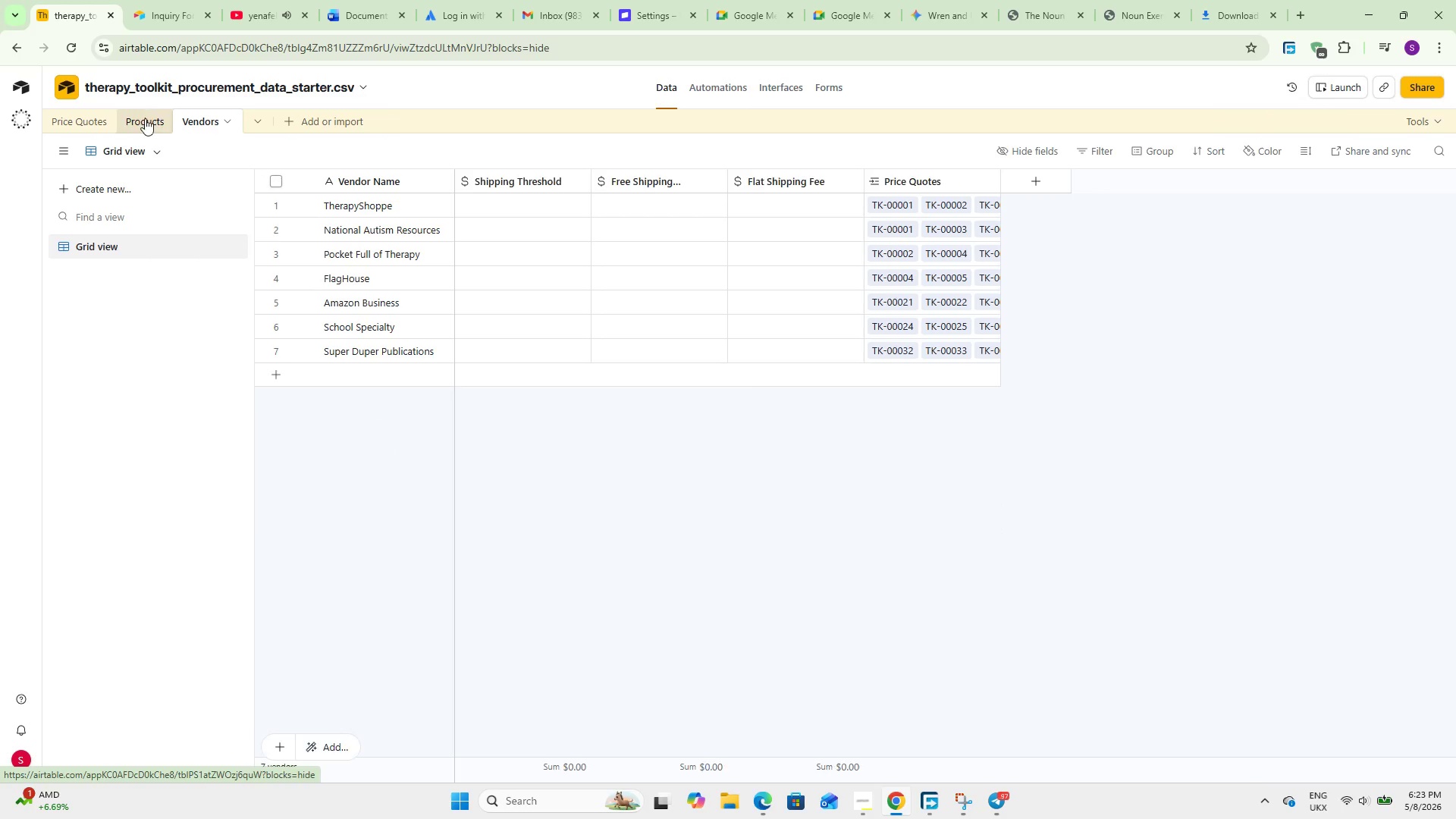 
left_click([145, 118])
 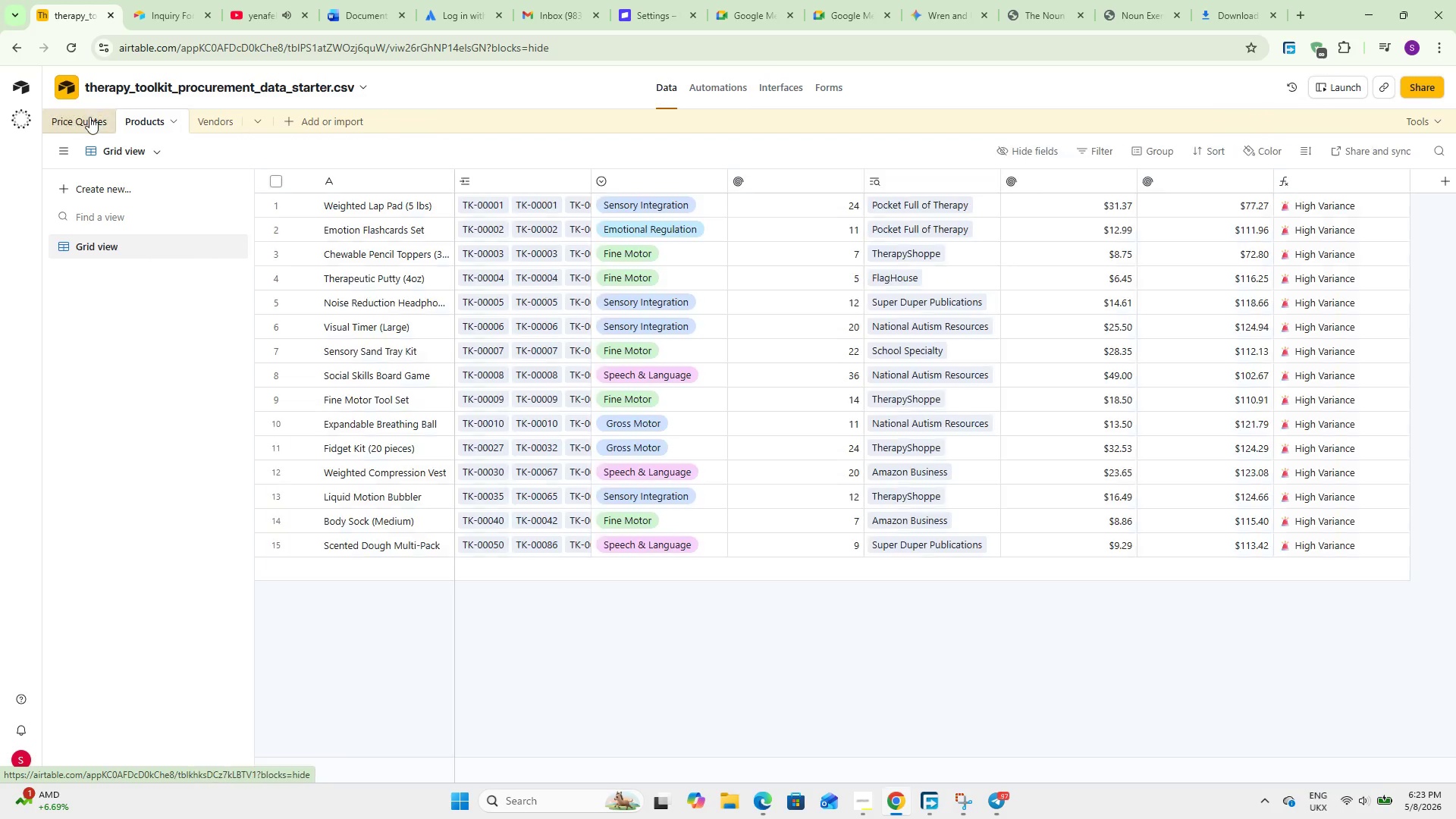 
left_click([86, 117])
 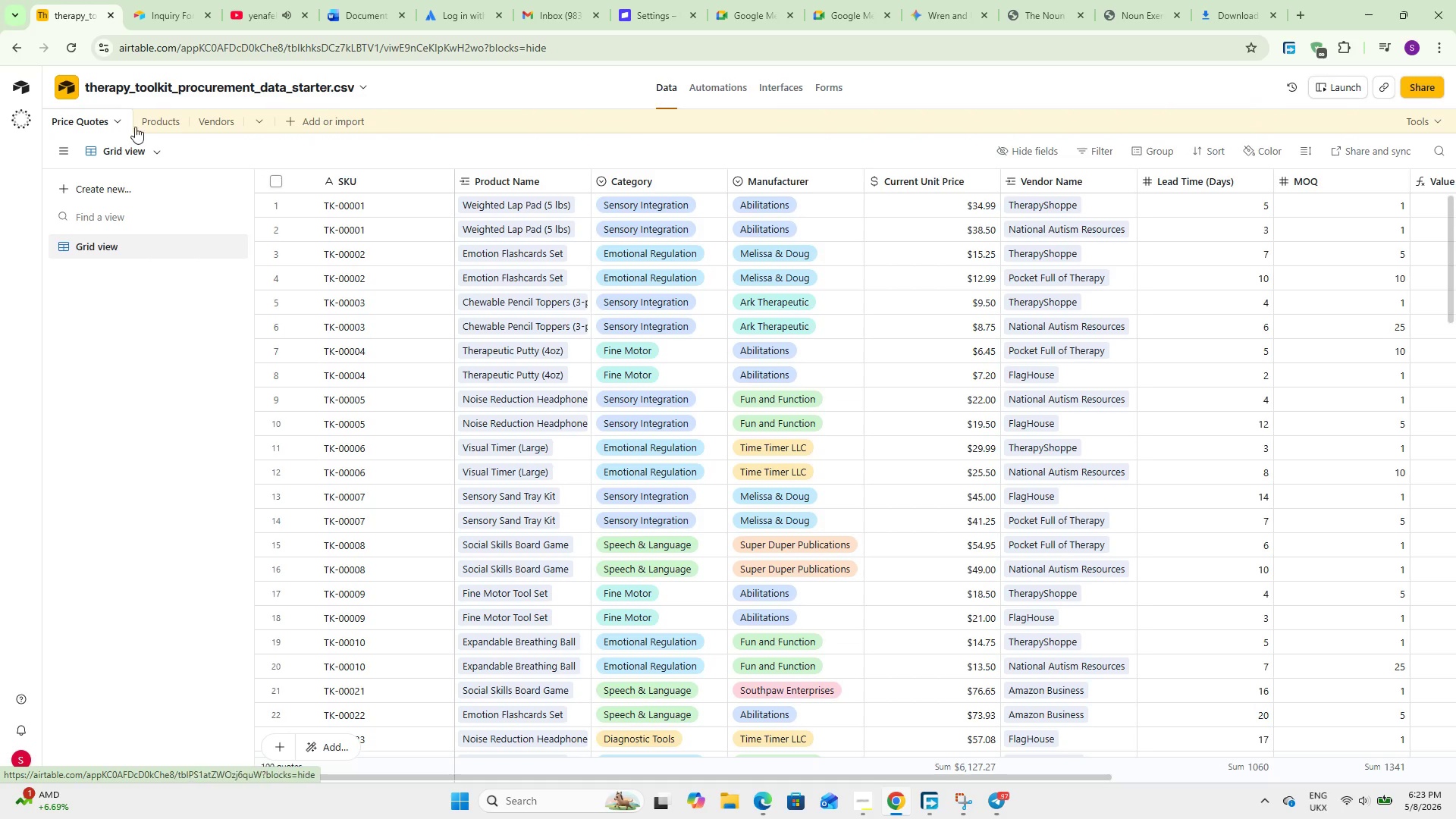 
left_click([138, 122])
 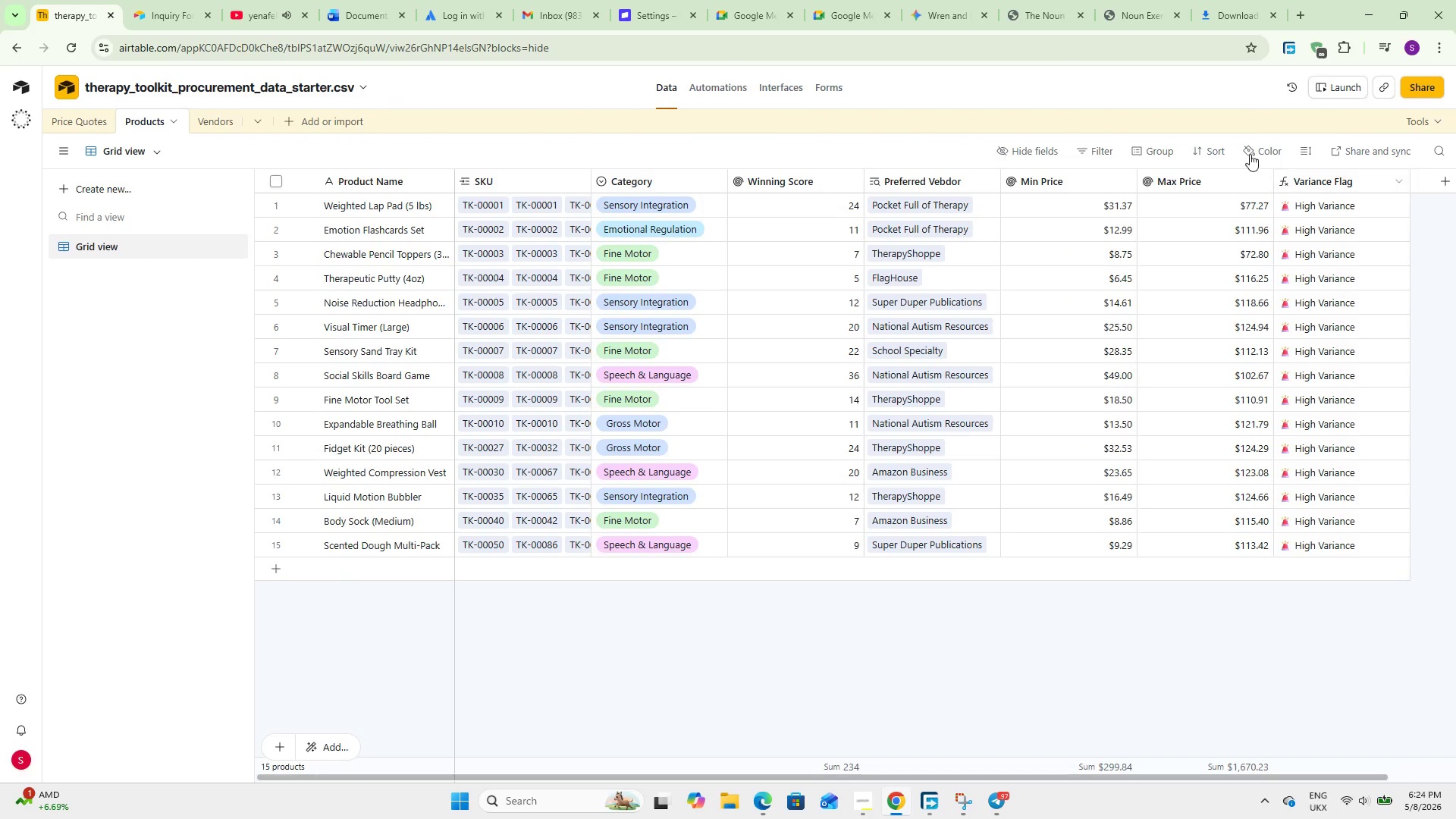 
left_click([1251, 152])
 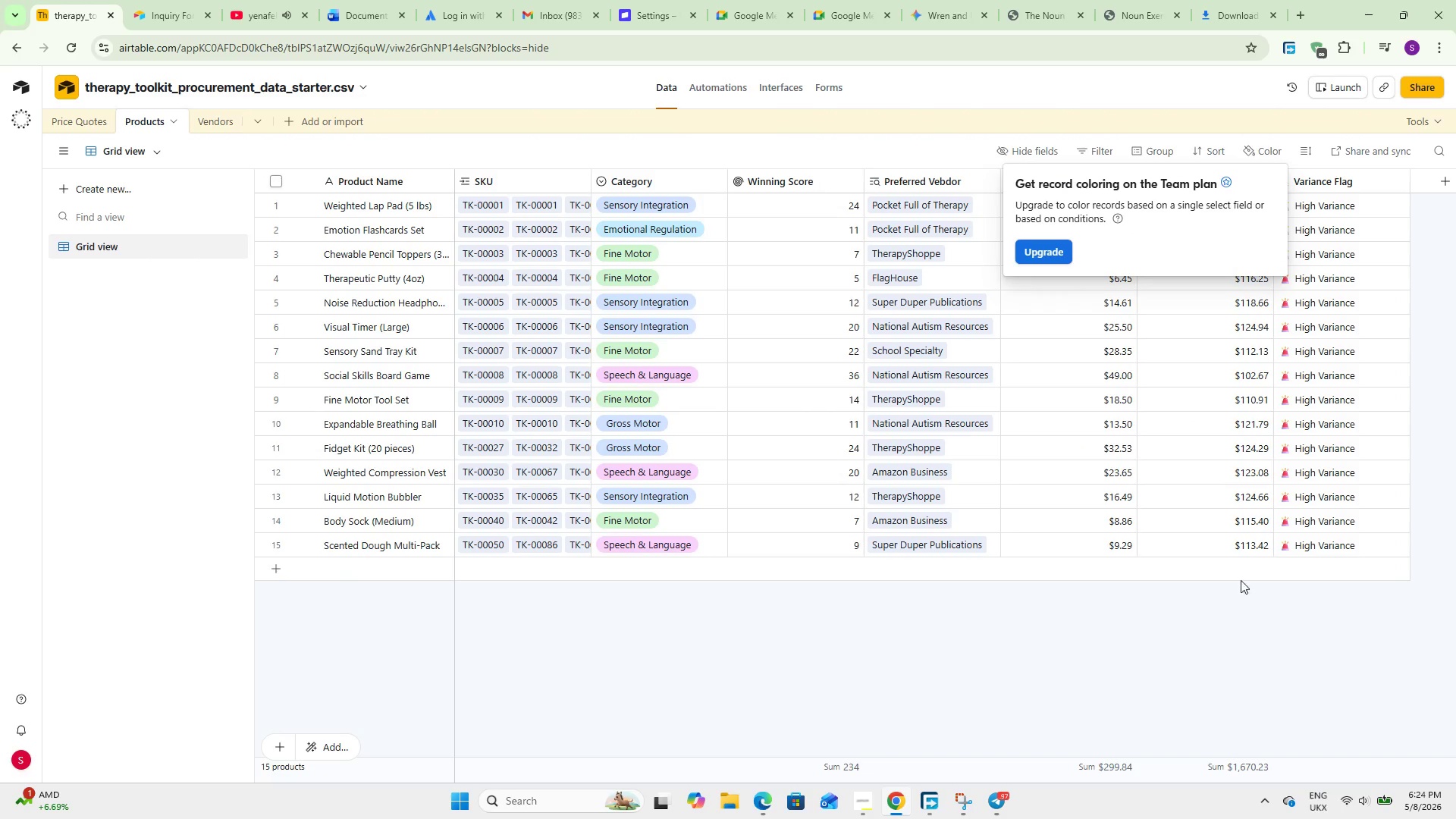 
left_click([1206, 663])
 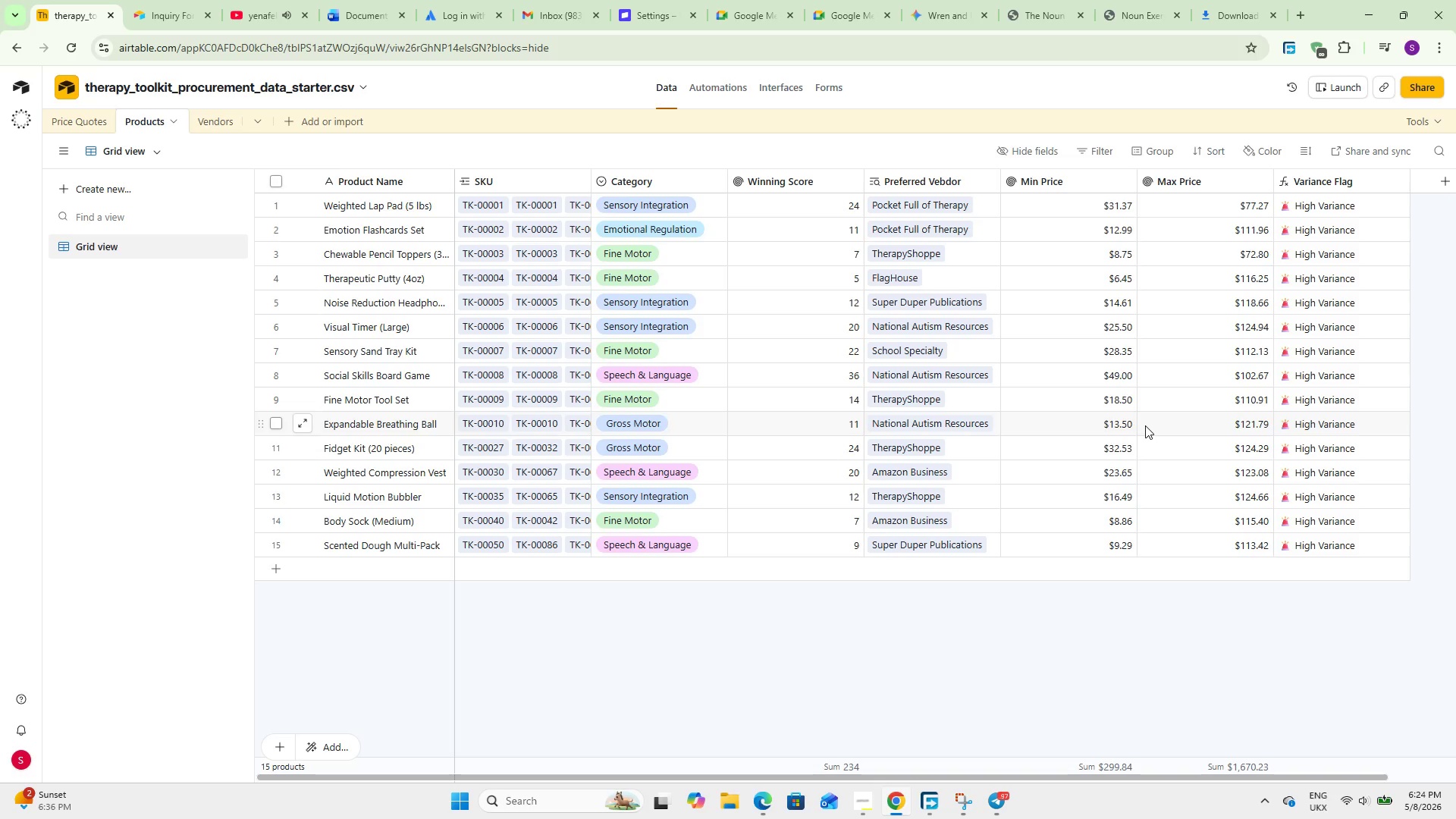 
wait(50.59)
 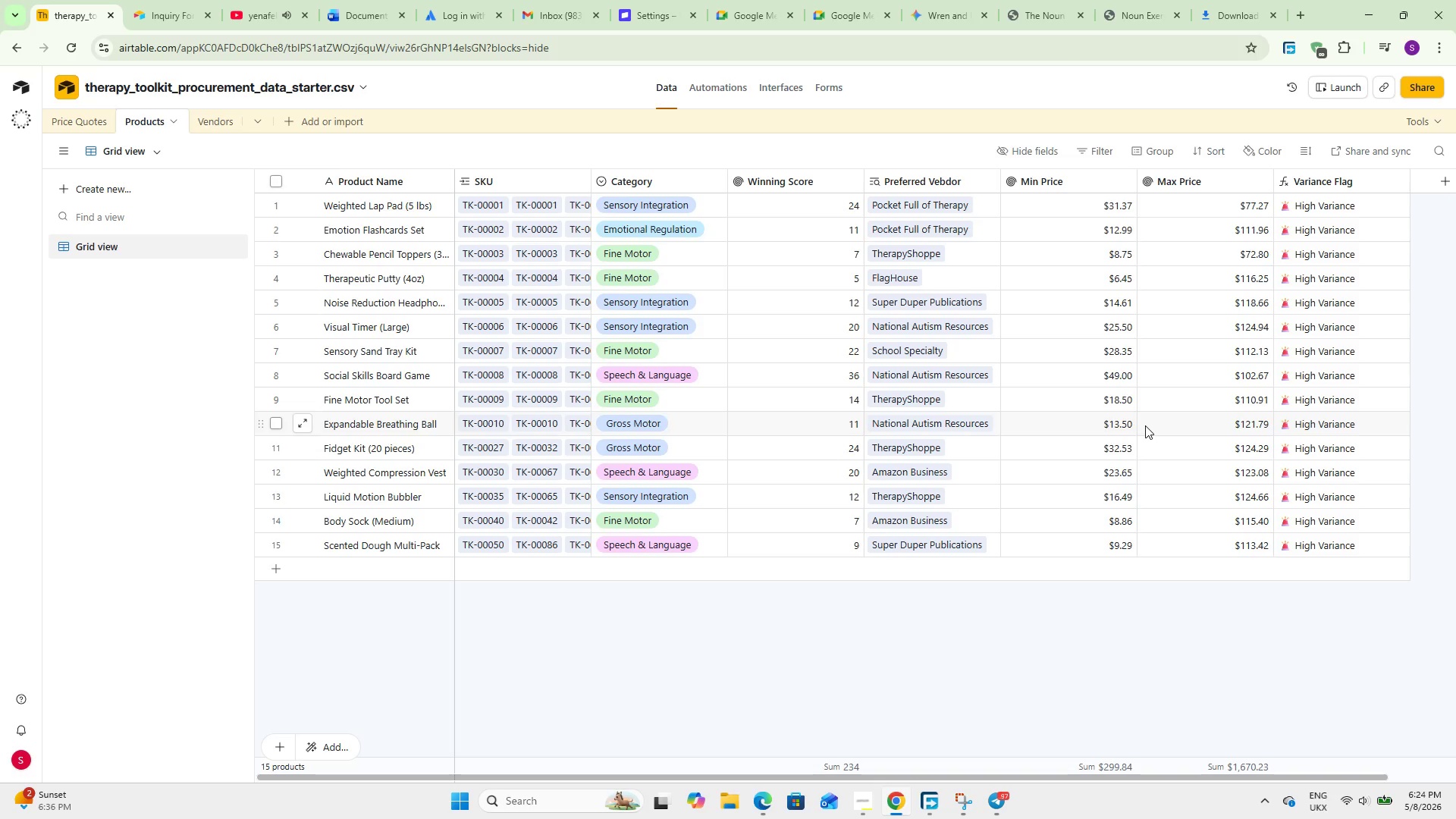 
left_click([85, 120])
 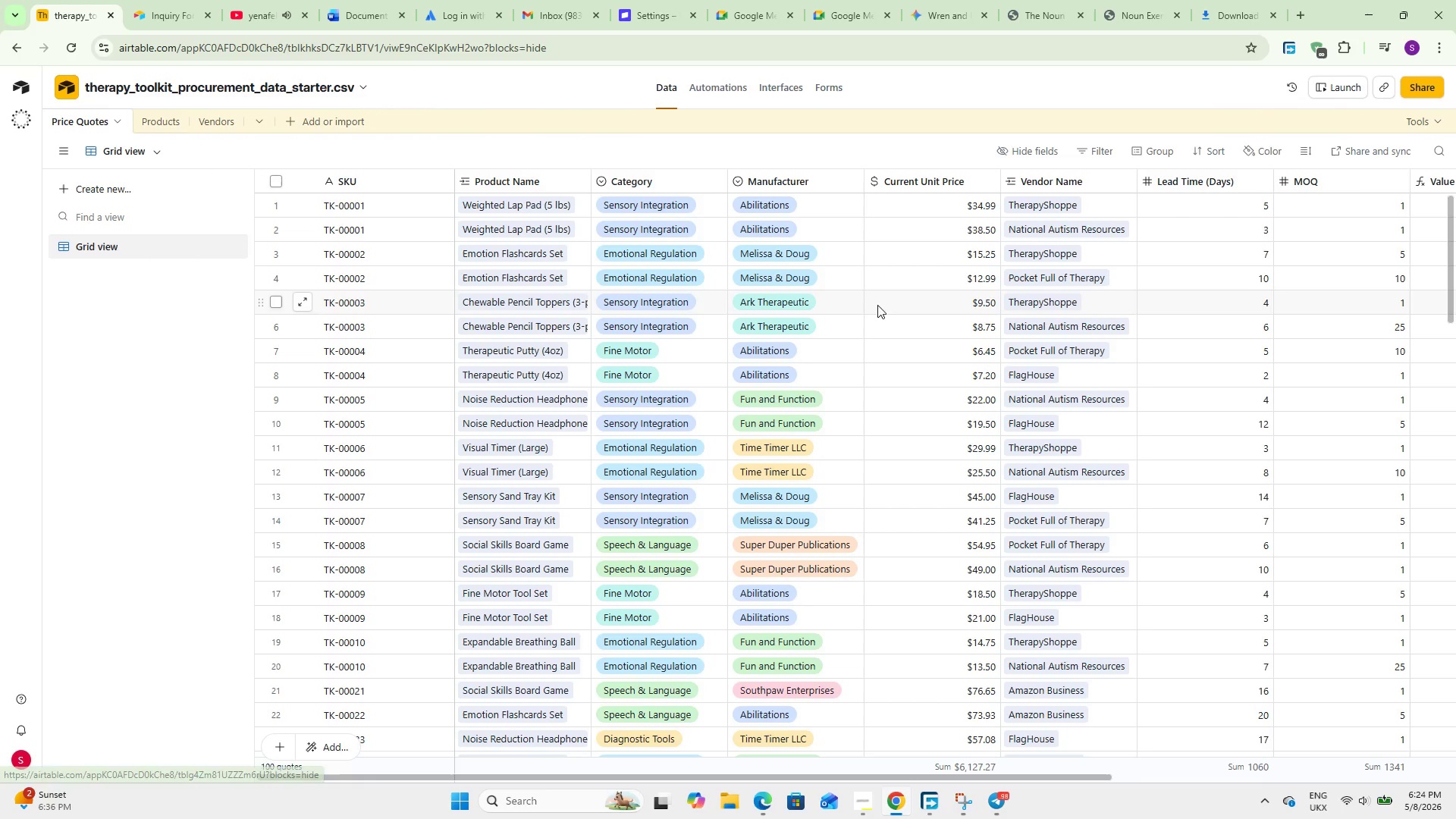 
right_click([672, 180])
 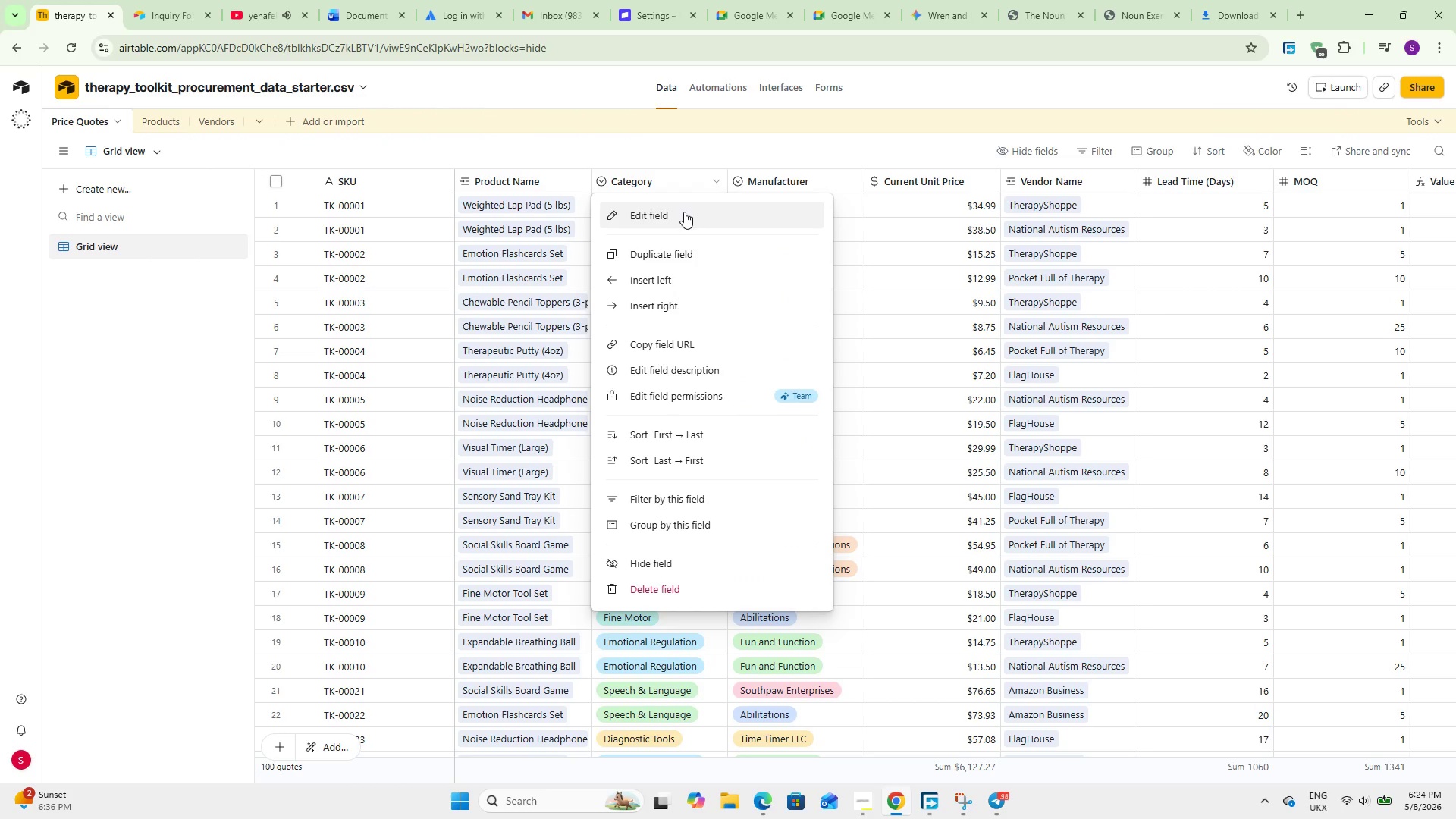 
left_click([683, 213])
 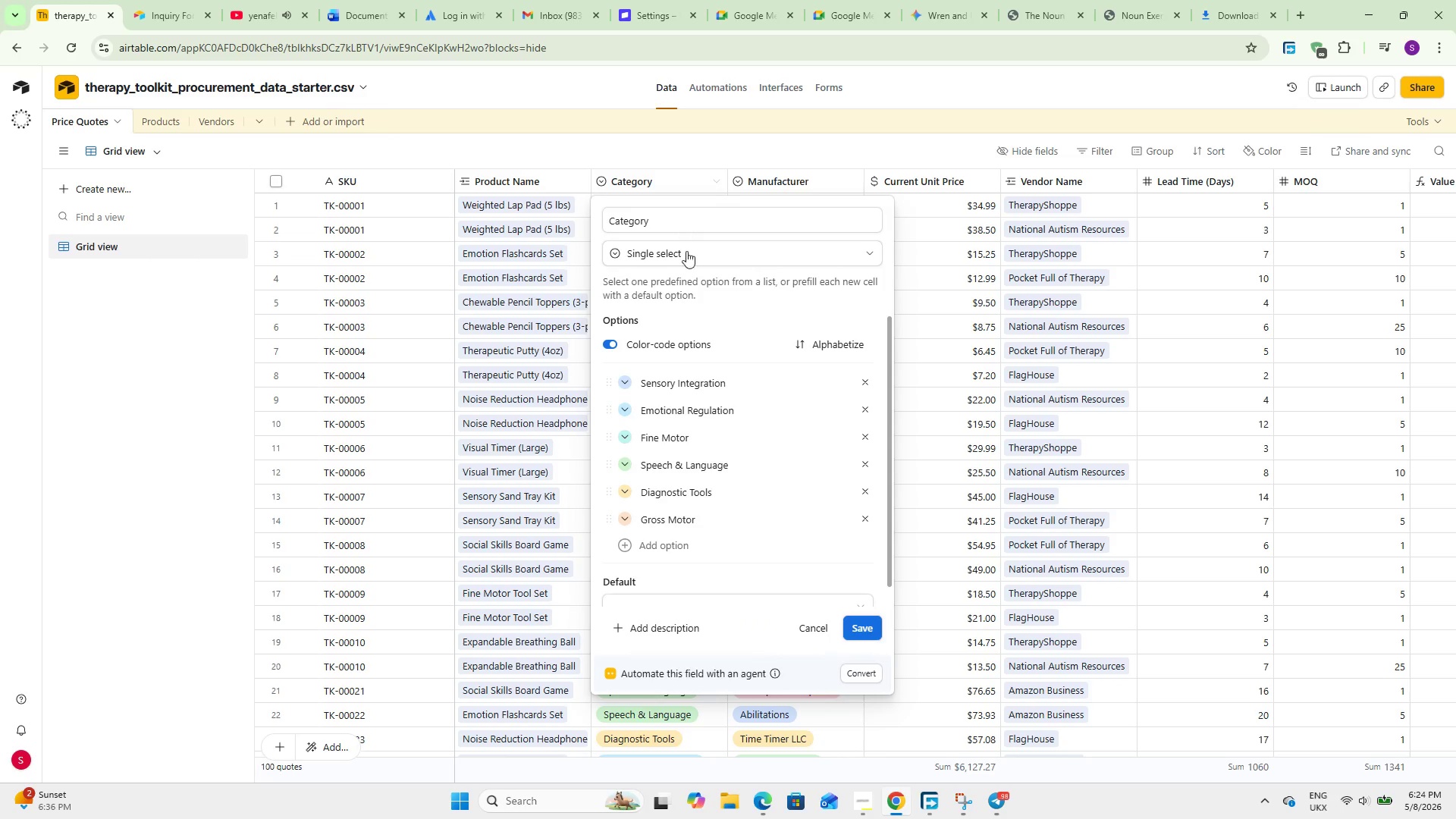 
left_click([687, 262])
 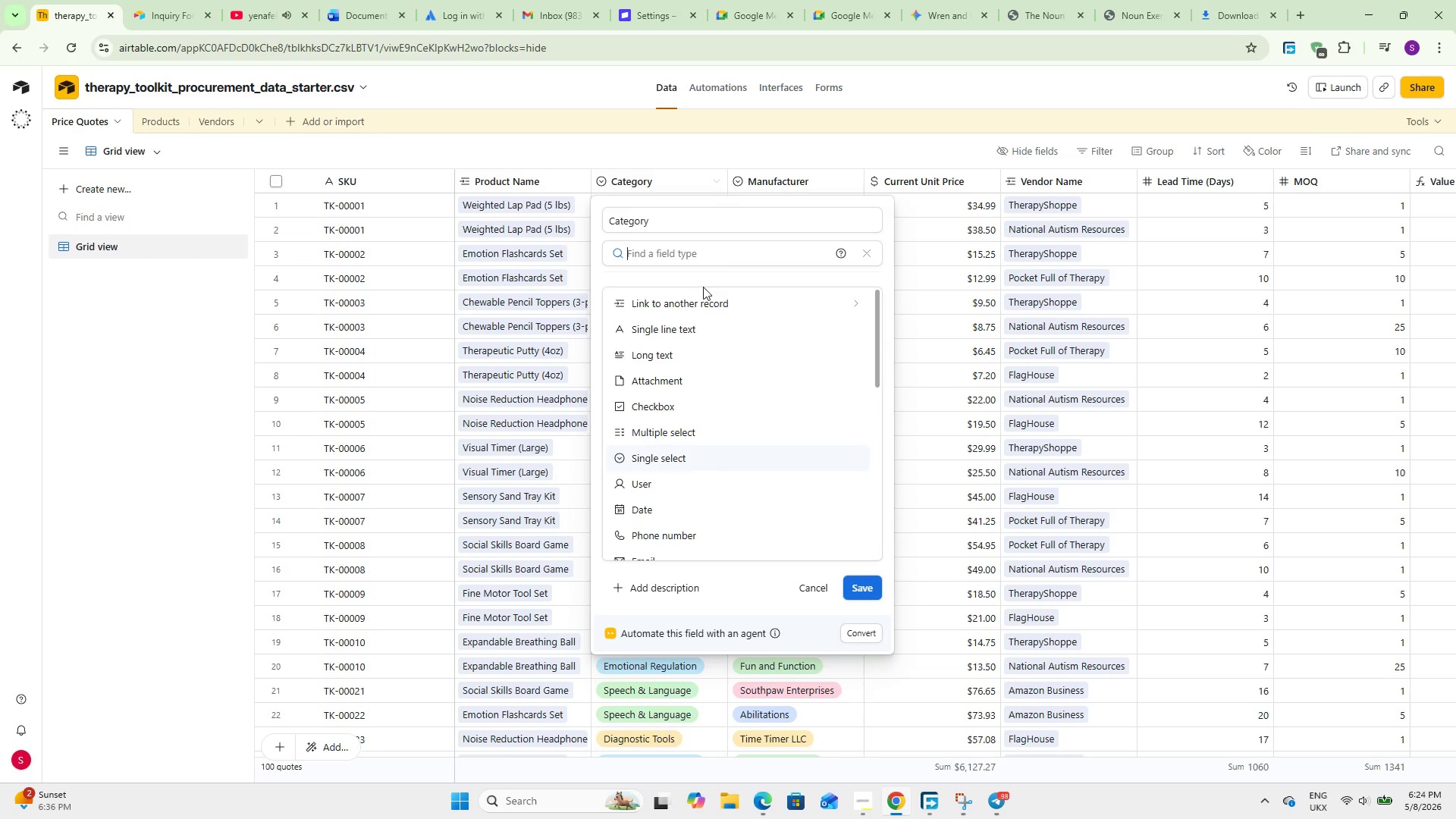 
left_click([698, 303])
 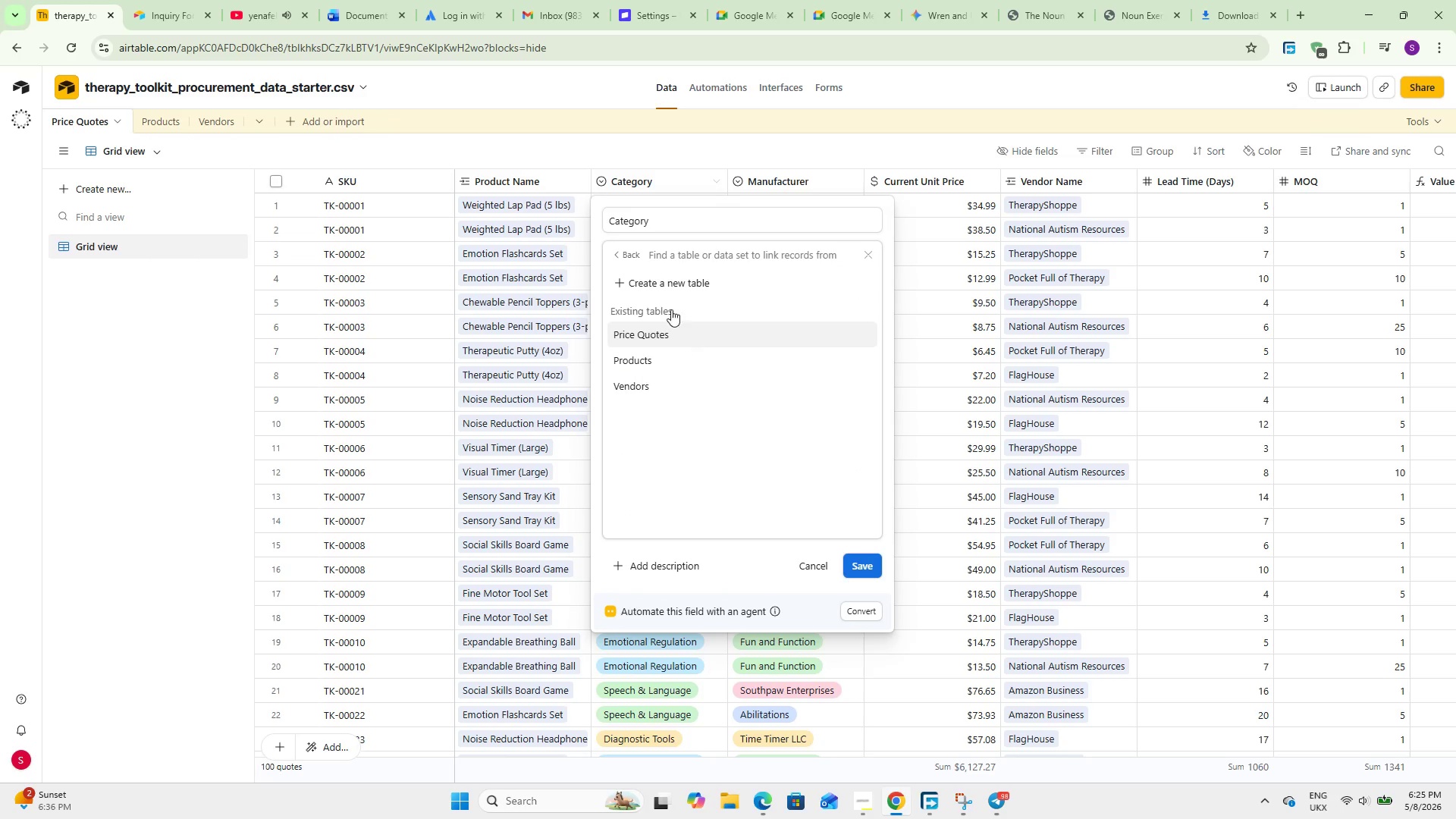 
left_click([681, 285])
 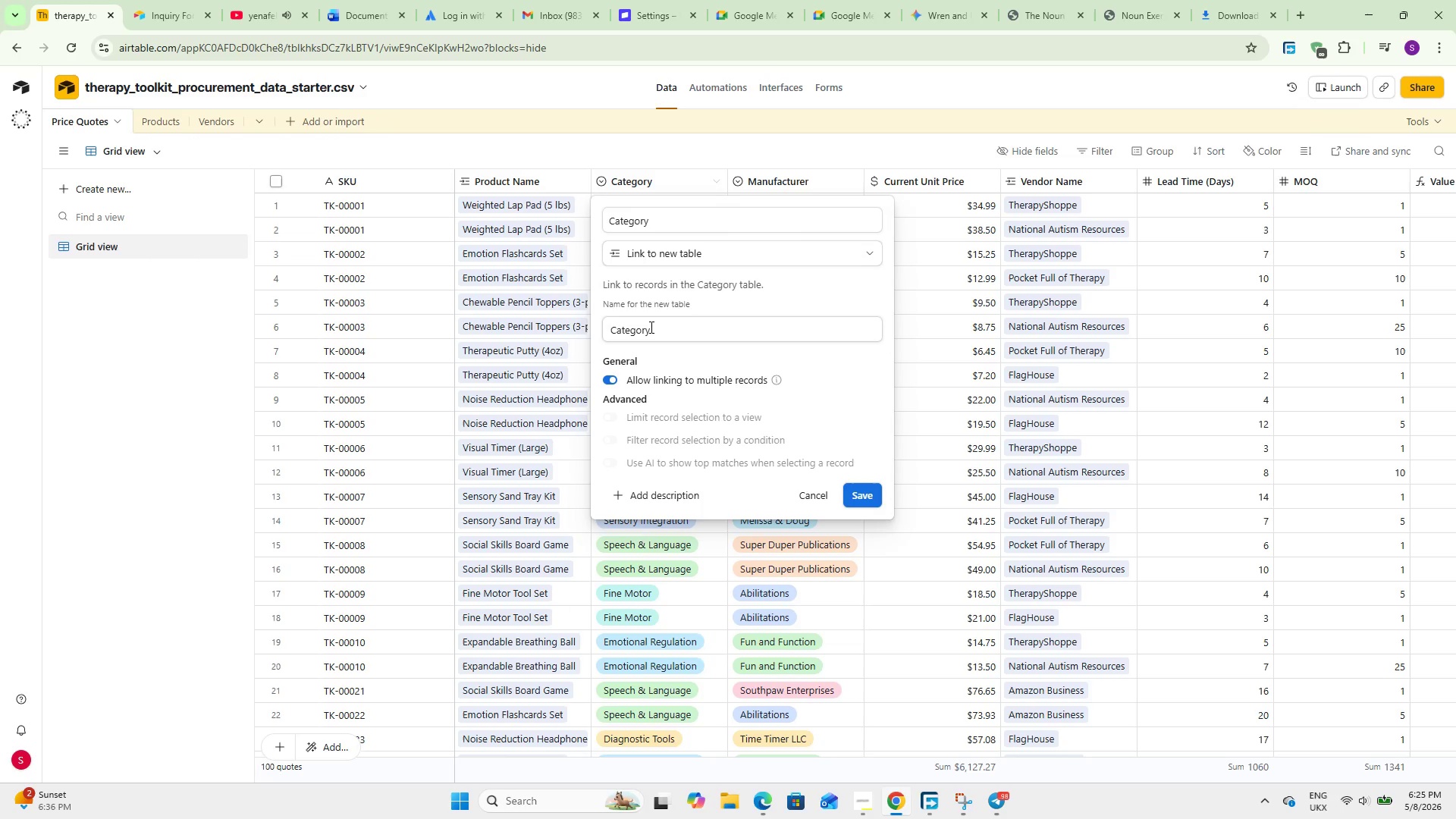 
double_click([650, 327])
 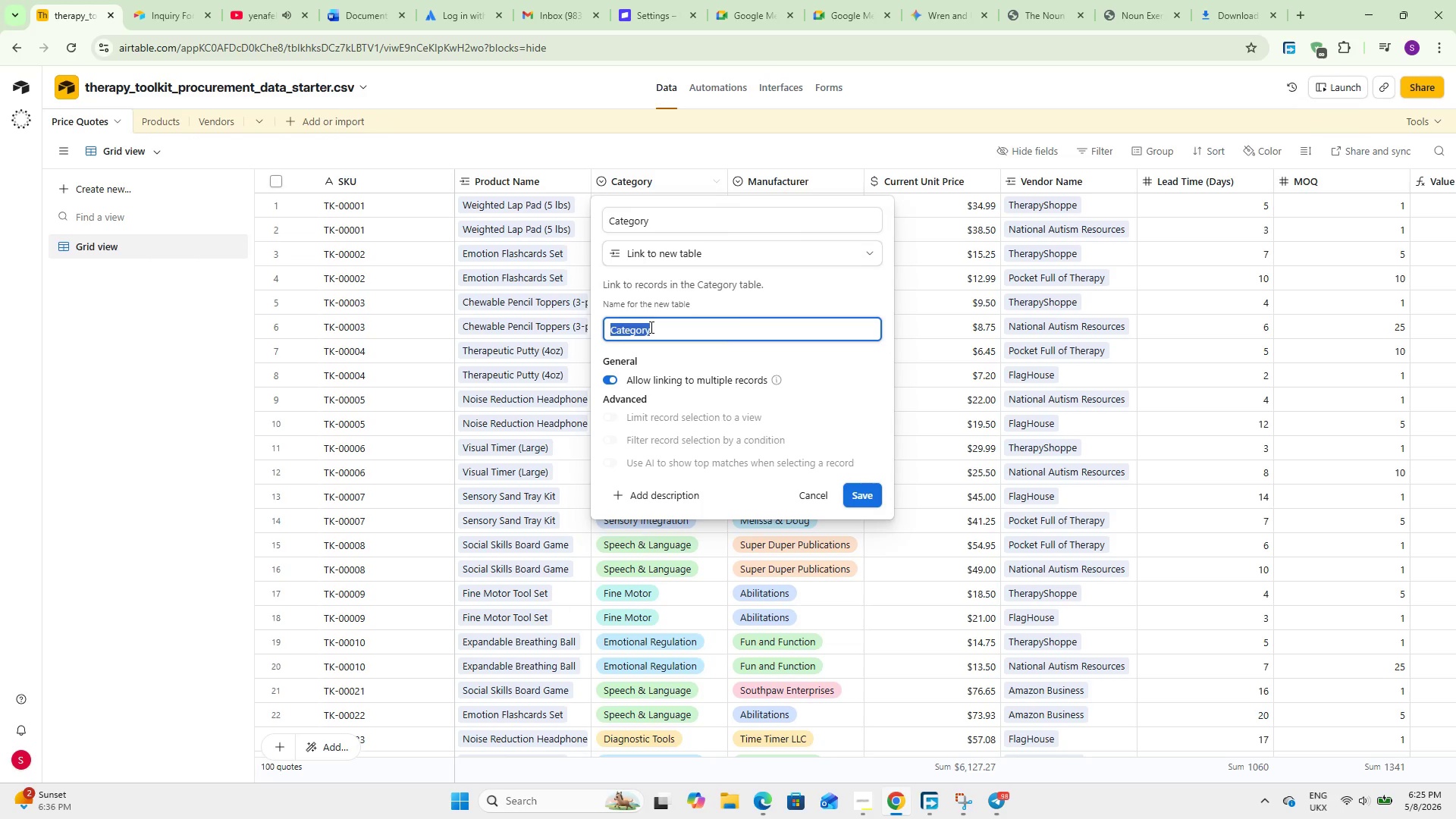 
key(ArrowLeft)
 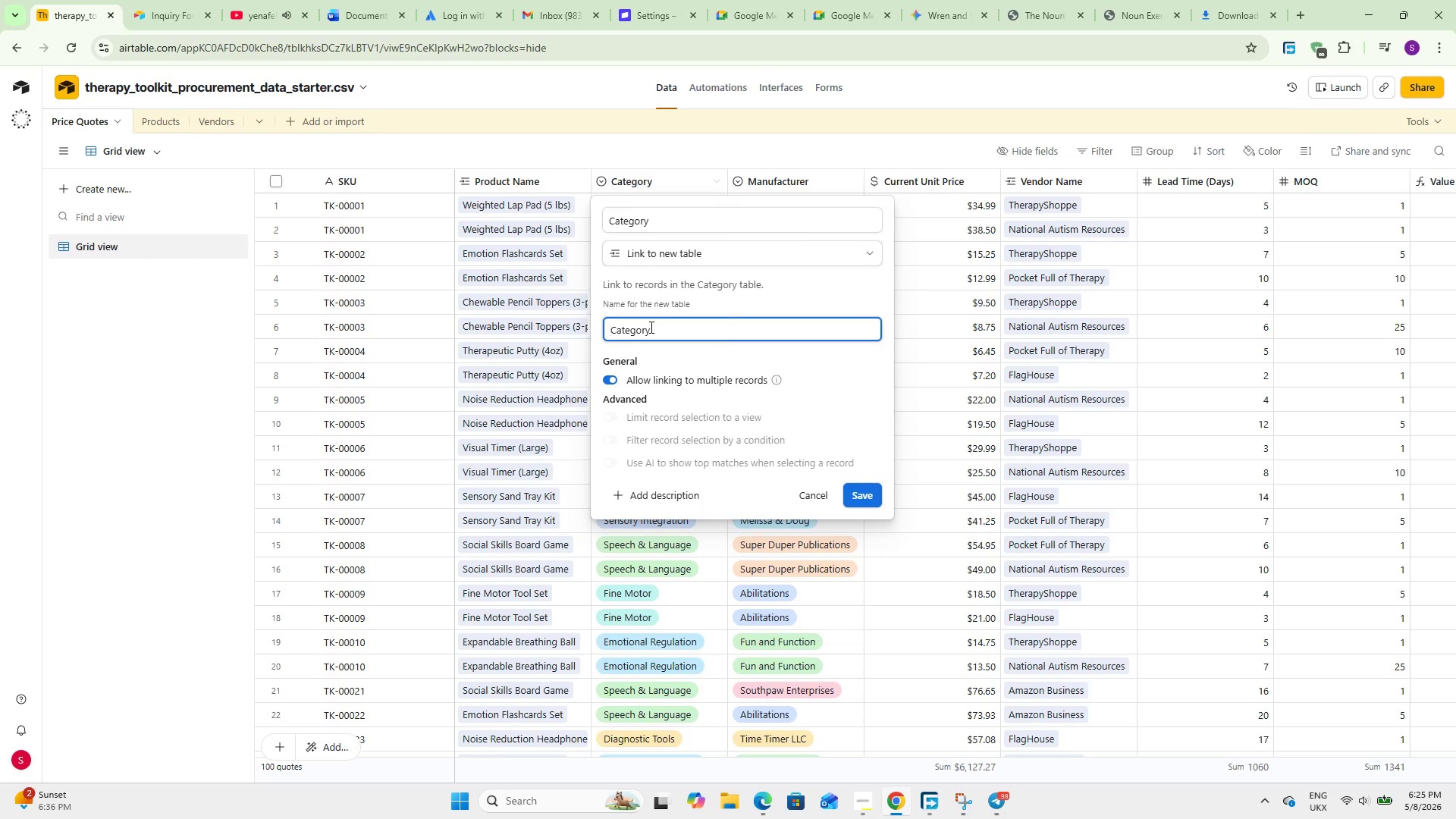 
type(Inventory Categories)
 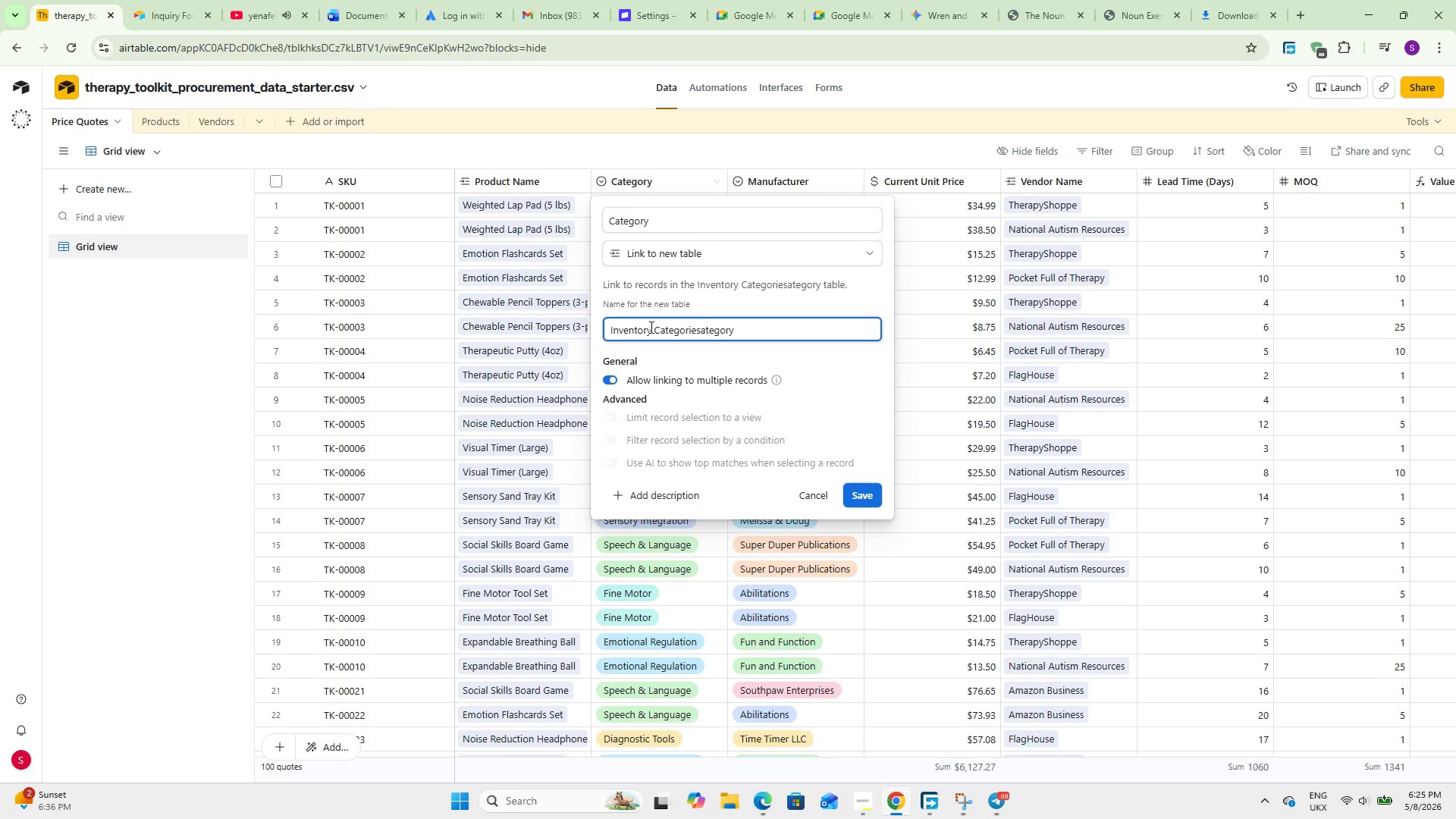 
hold_key(key=Delete, duration=1.0)
 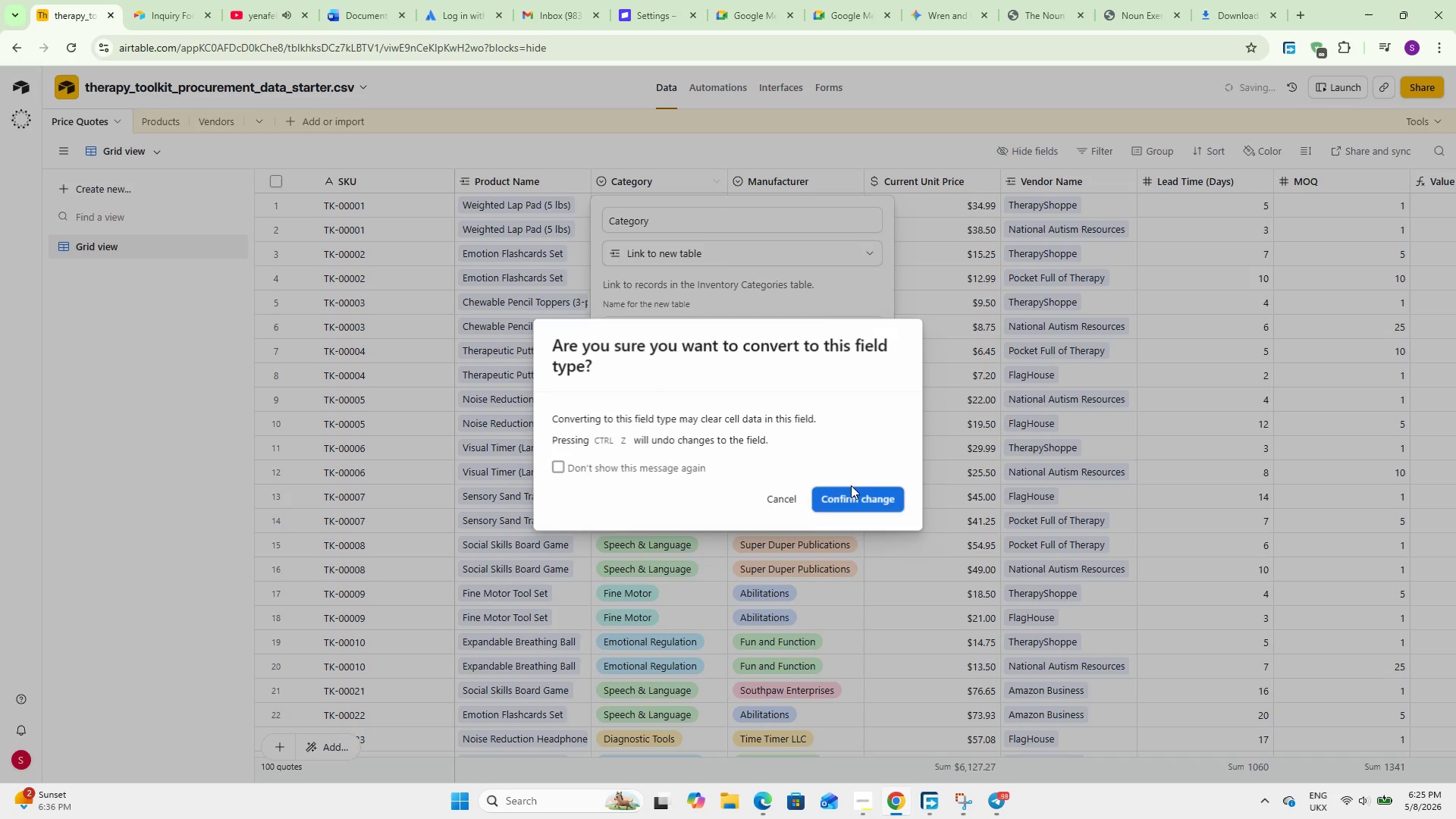 
left_click([853, 489])
 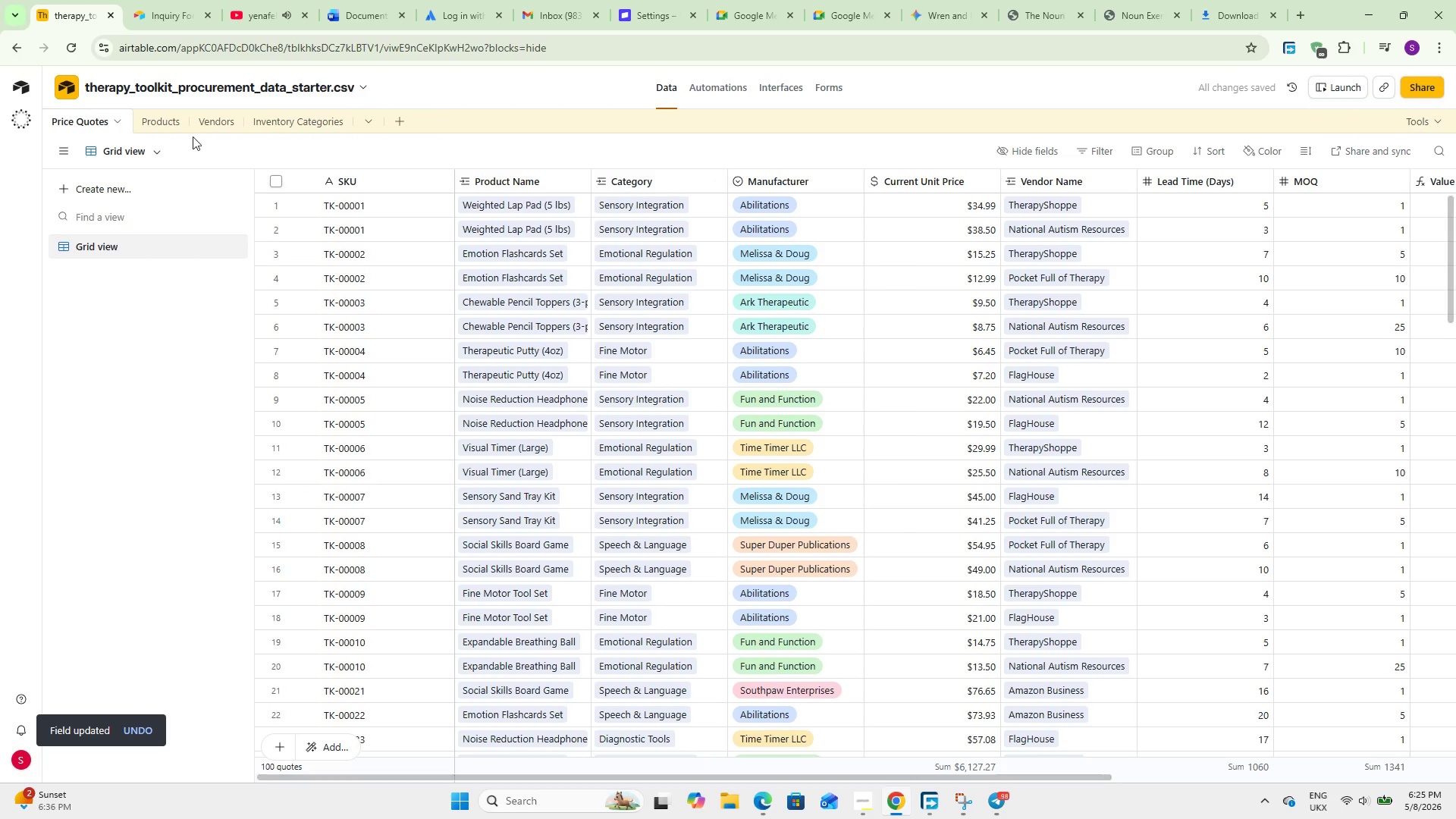 
left_click([299, 121])
 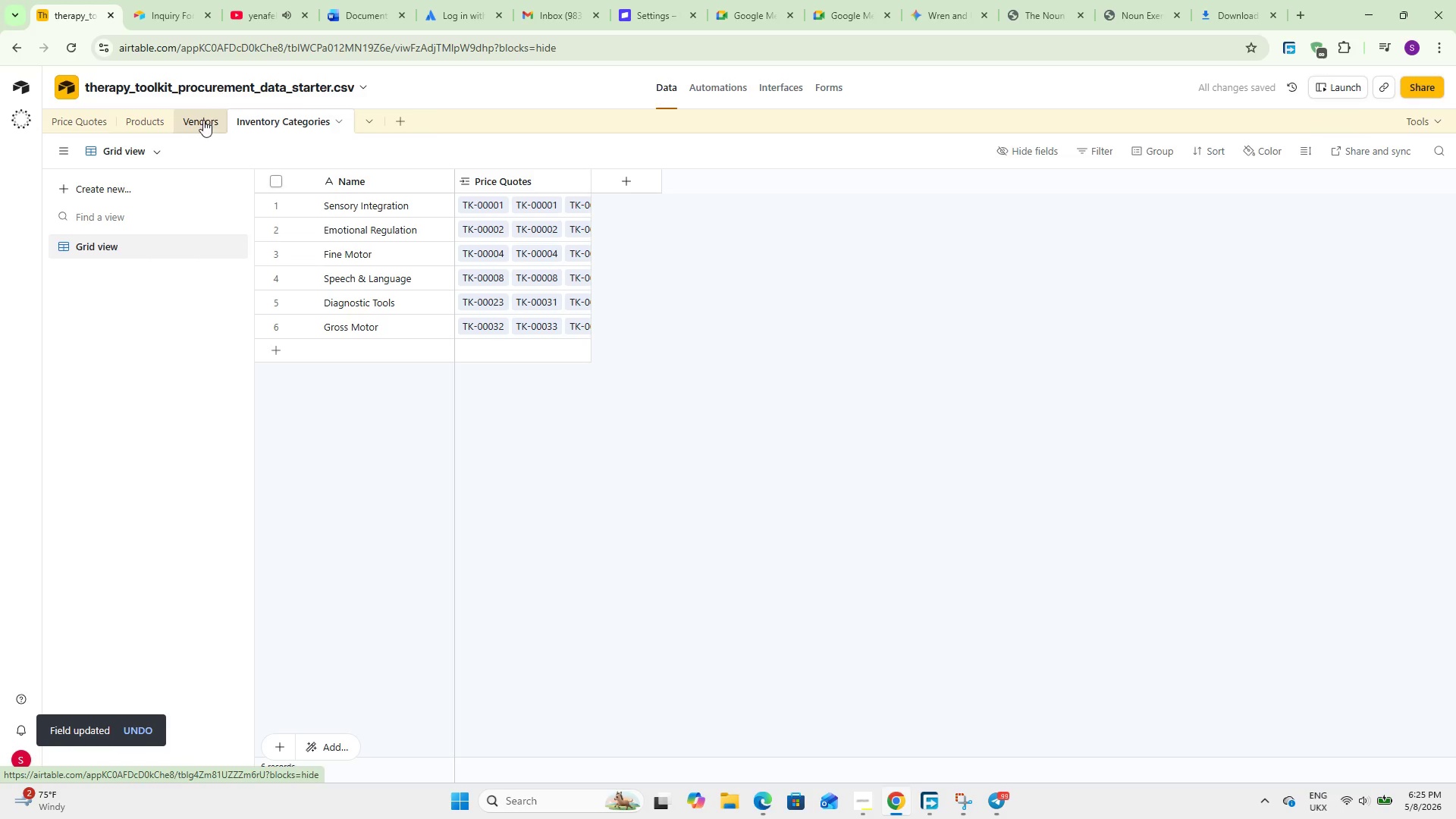 
left_click([193, 121])
 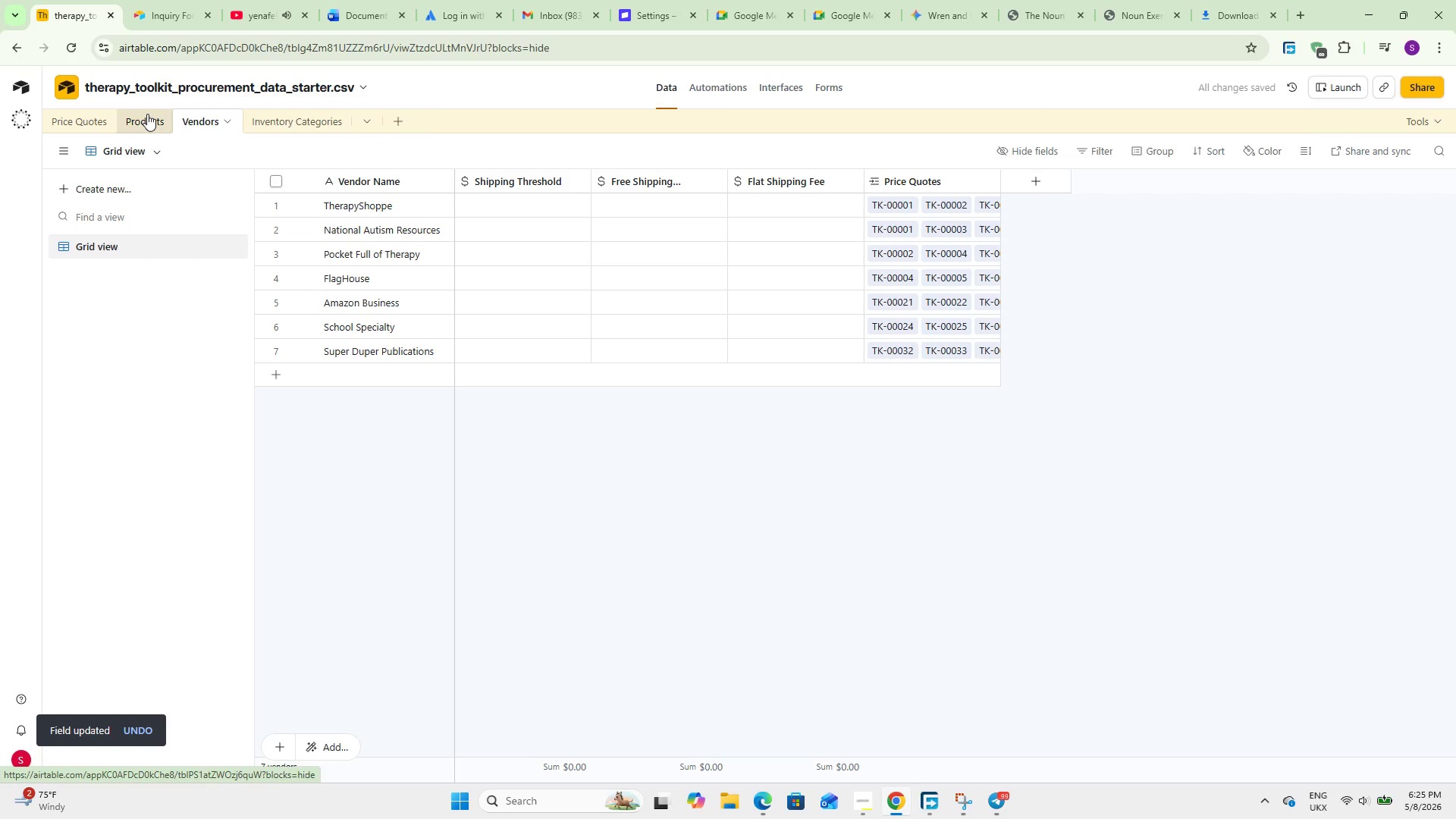 
left_click([147, 114])
 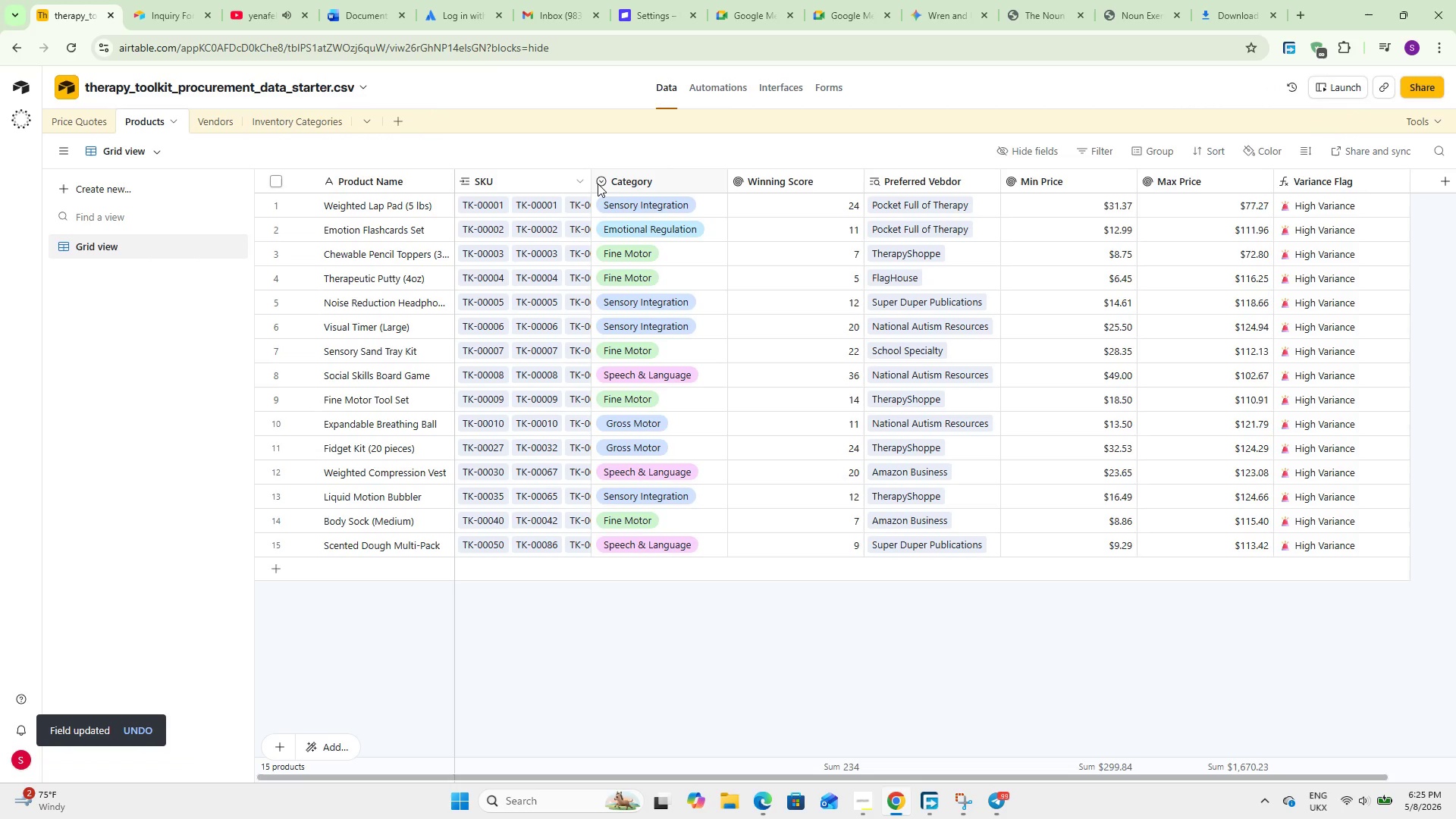 
double_click([612, 183])
 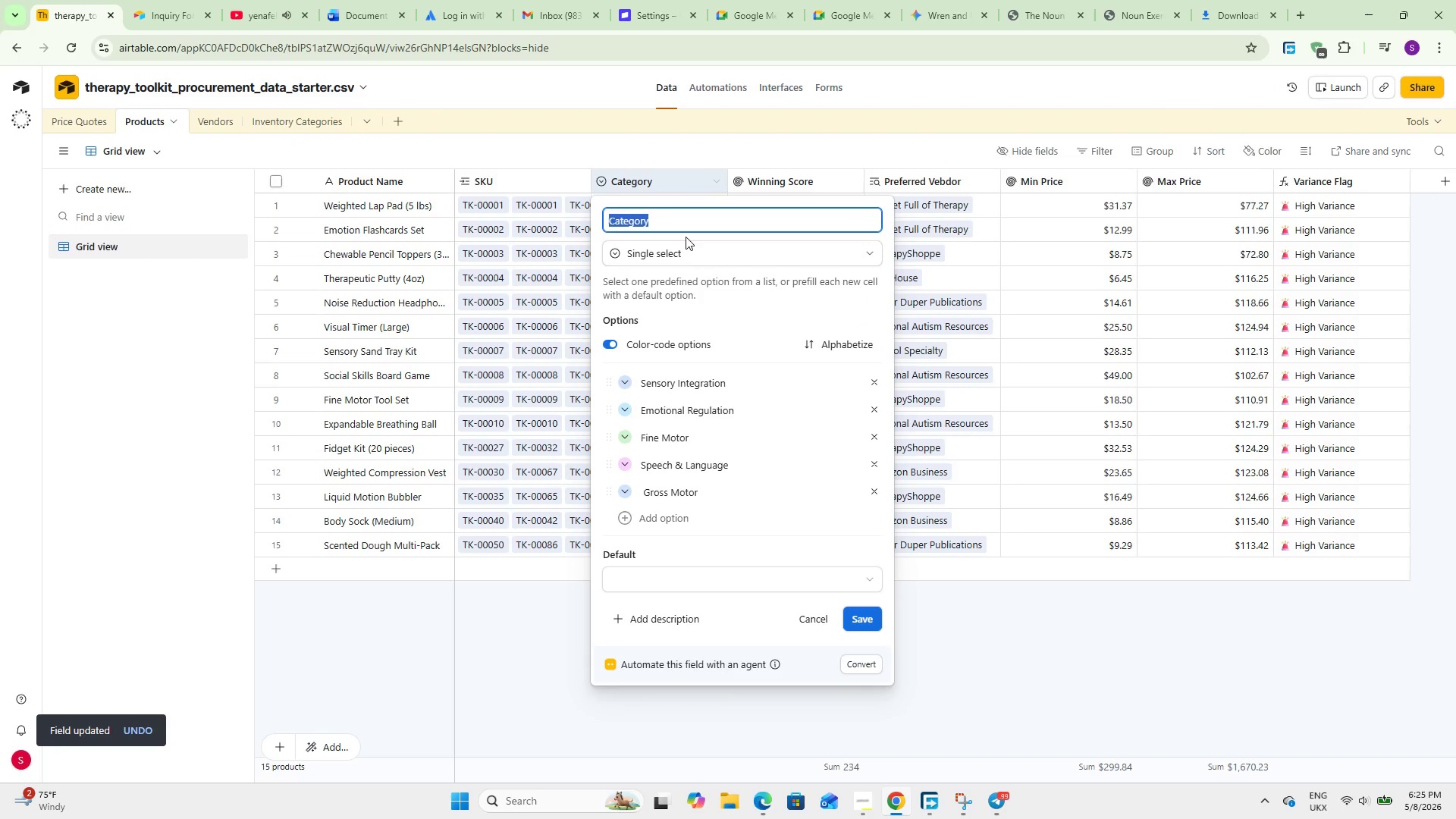 
left_click([665, 260])
 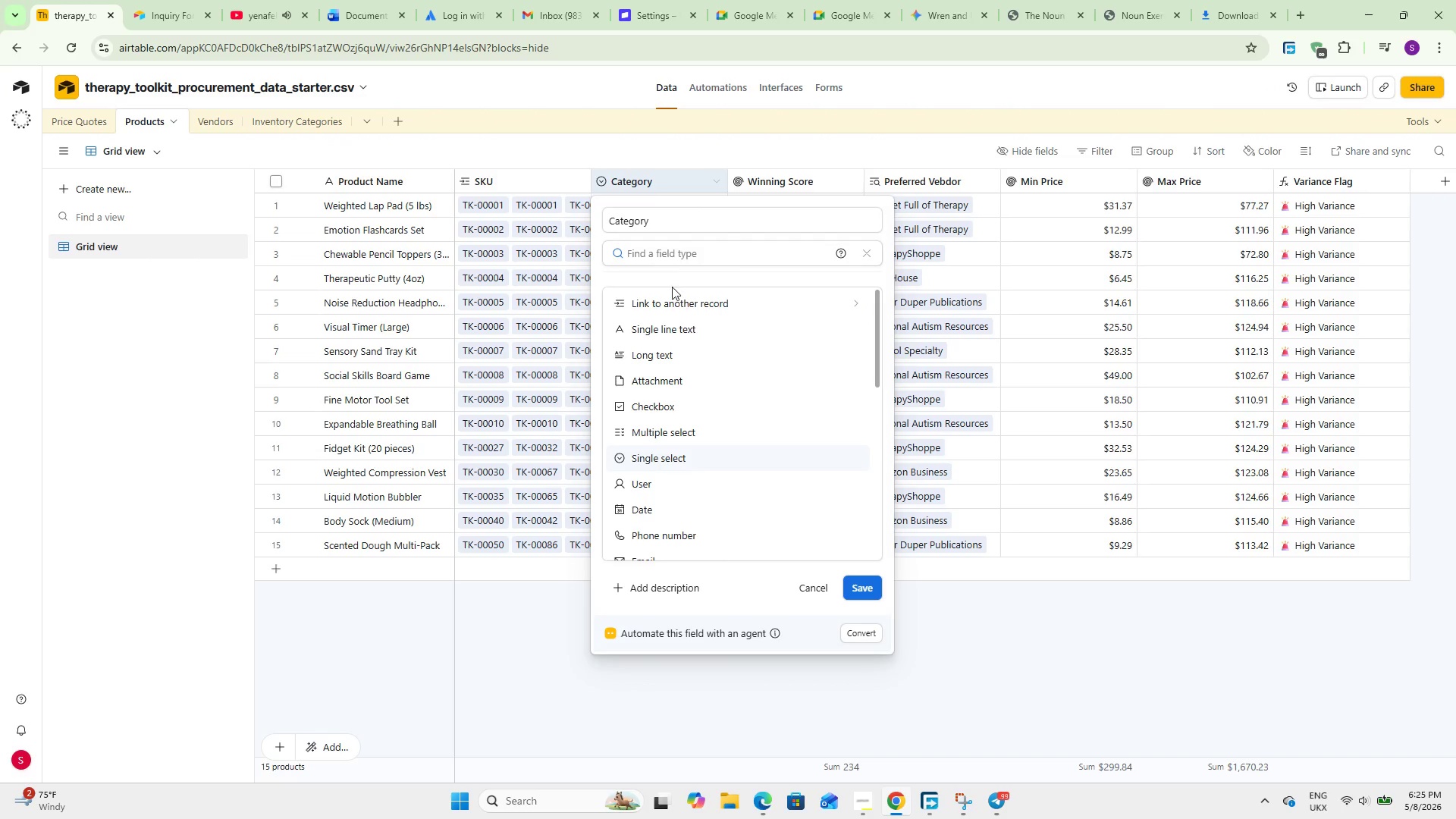 
left_click([674, 295])
 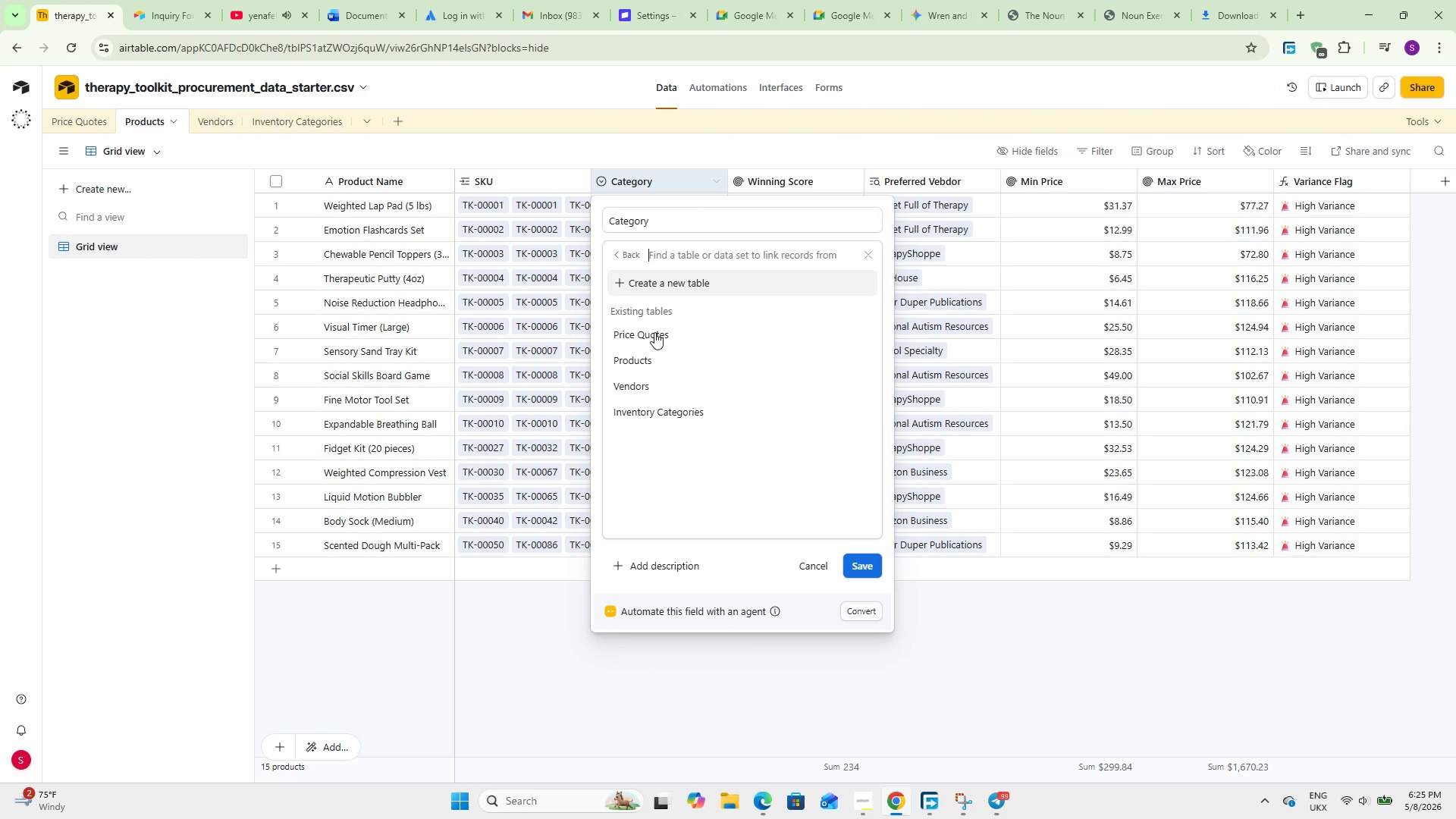 
left_click([673, 418])
 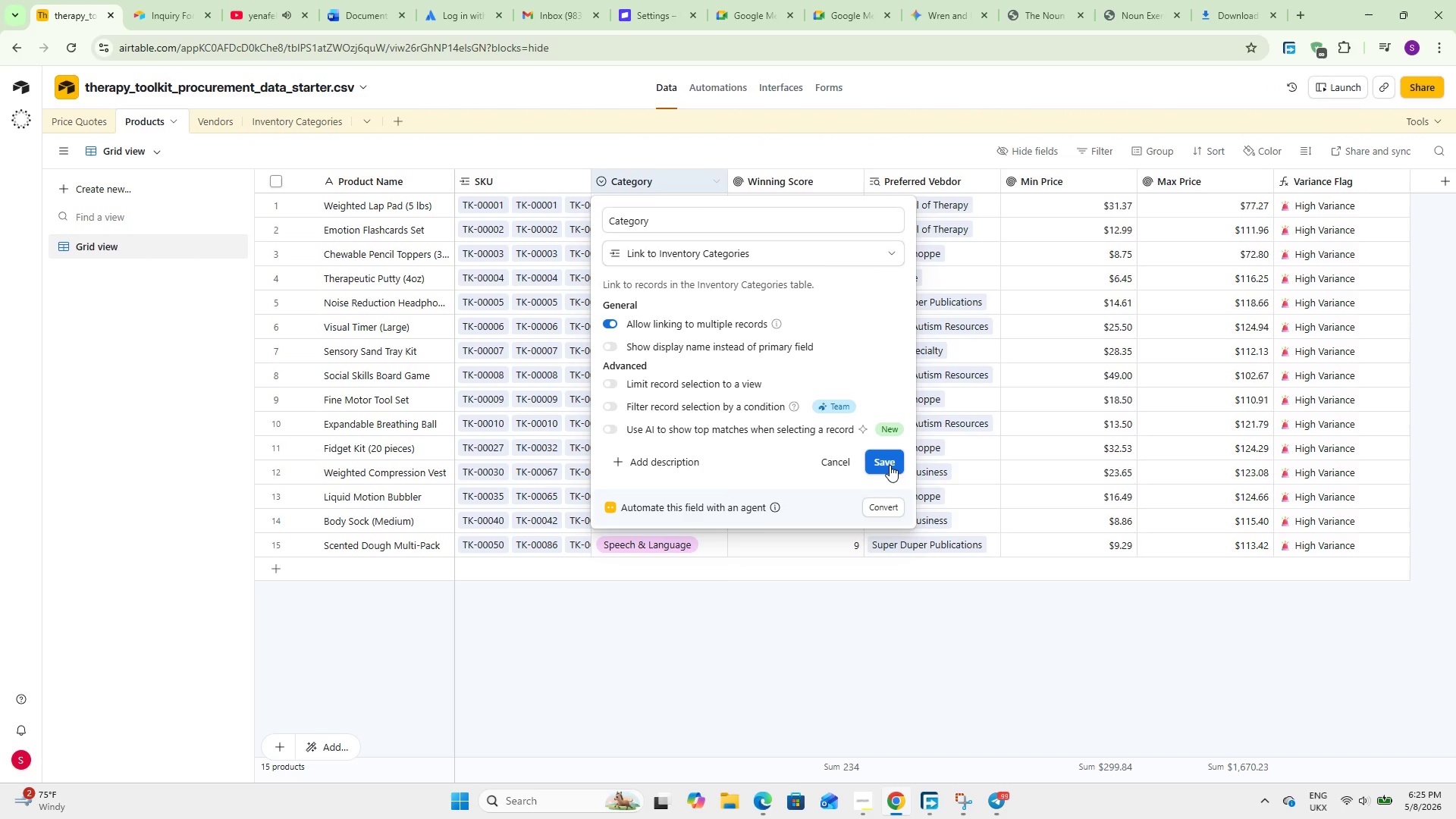 
left_click([890, 465])
 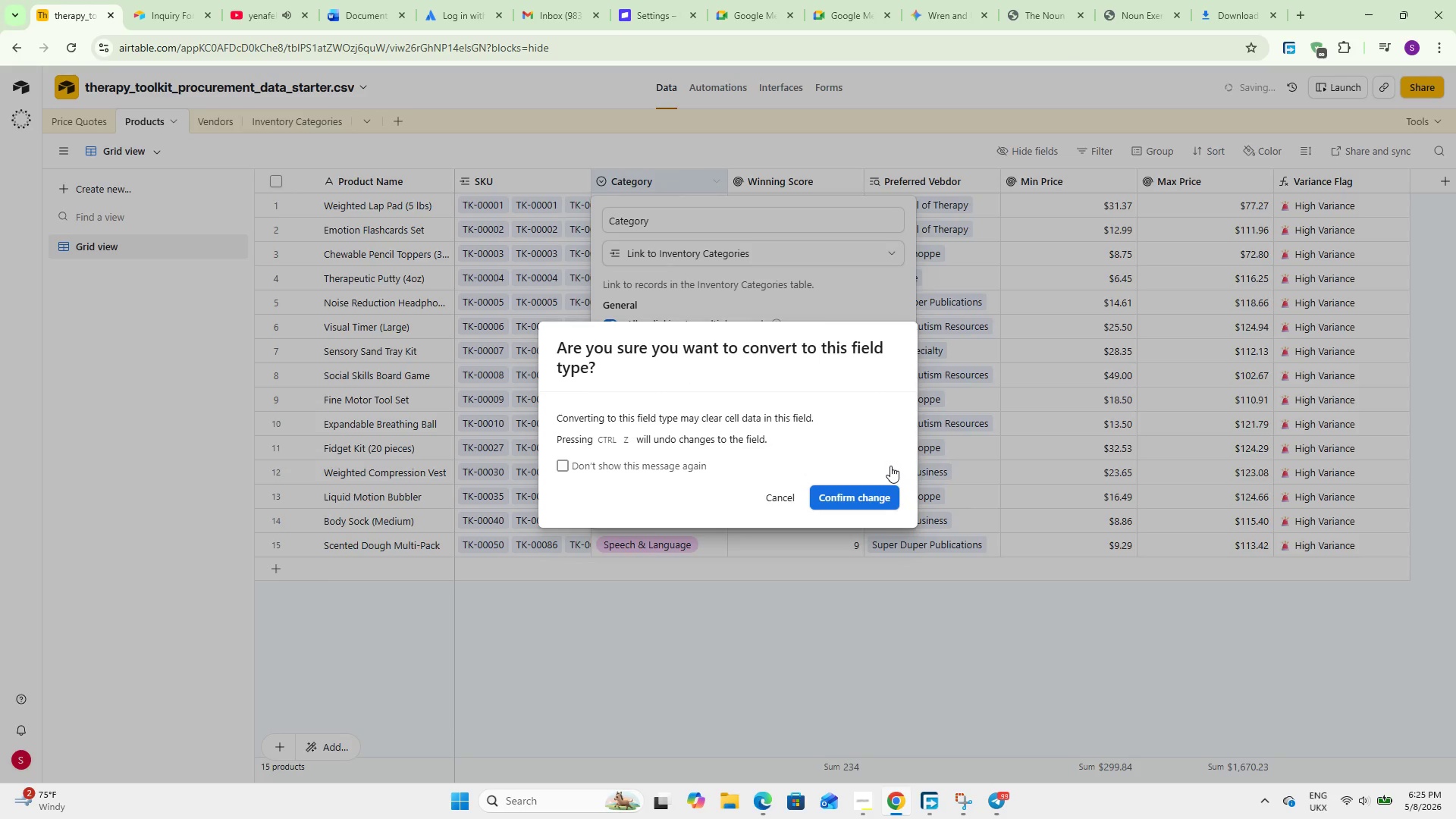 
left_click([880, 494])
 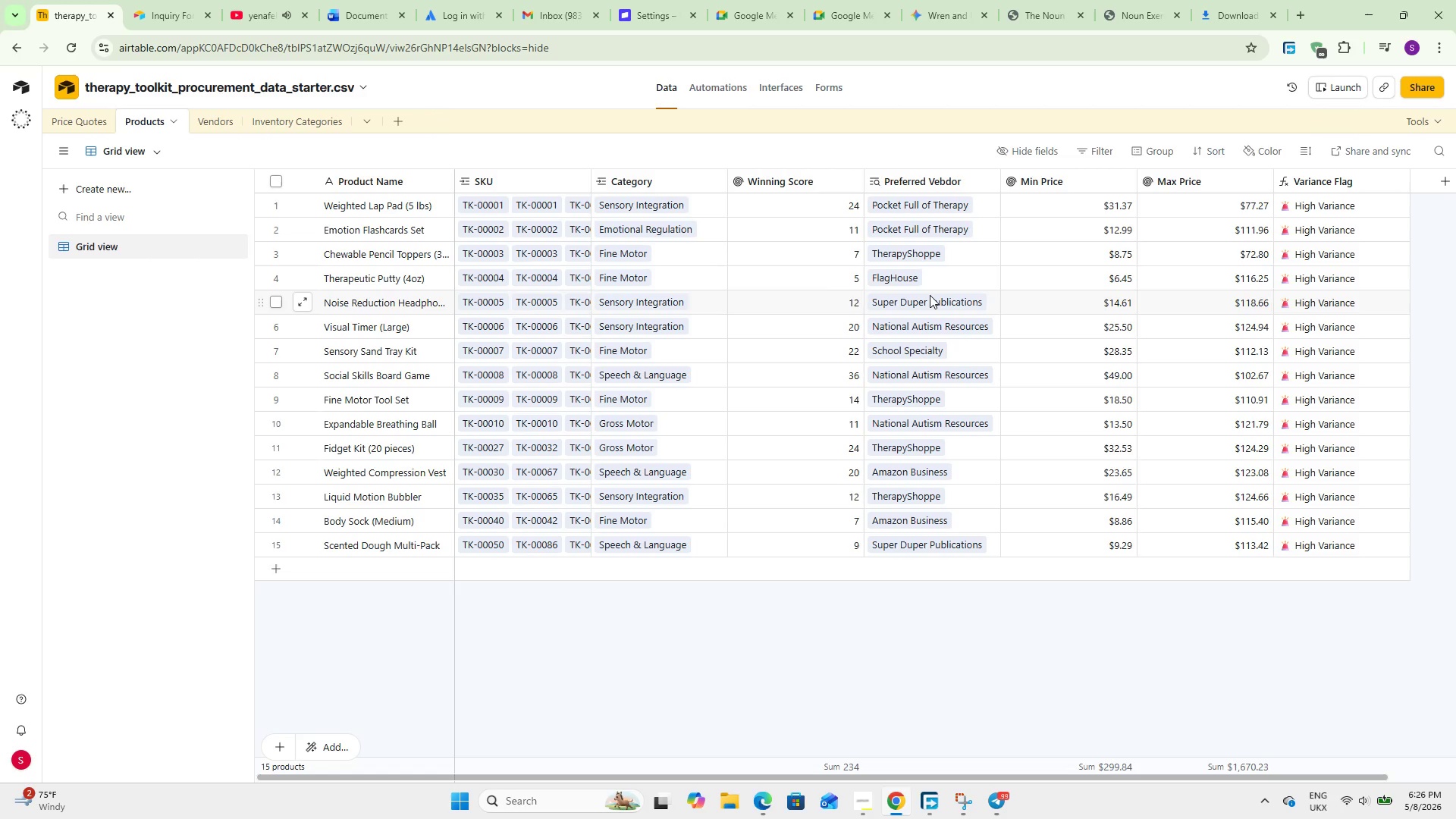 
wait(44.84)
 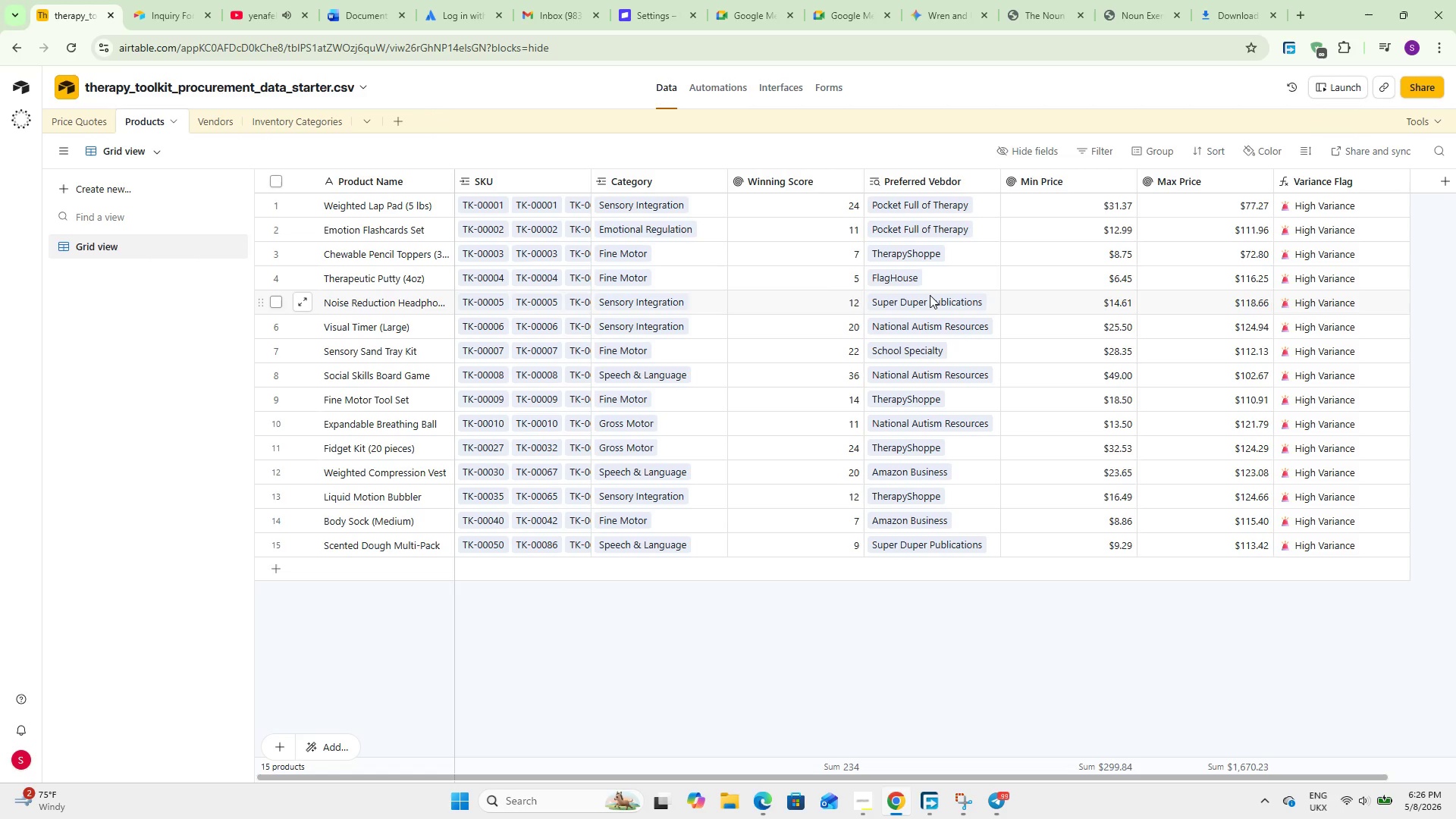 
left_click([86, 119])
 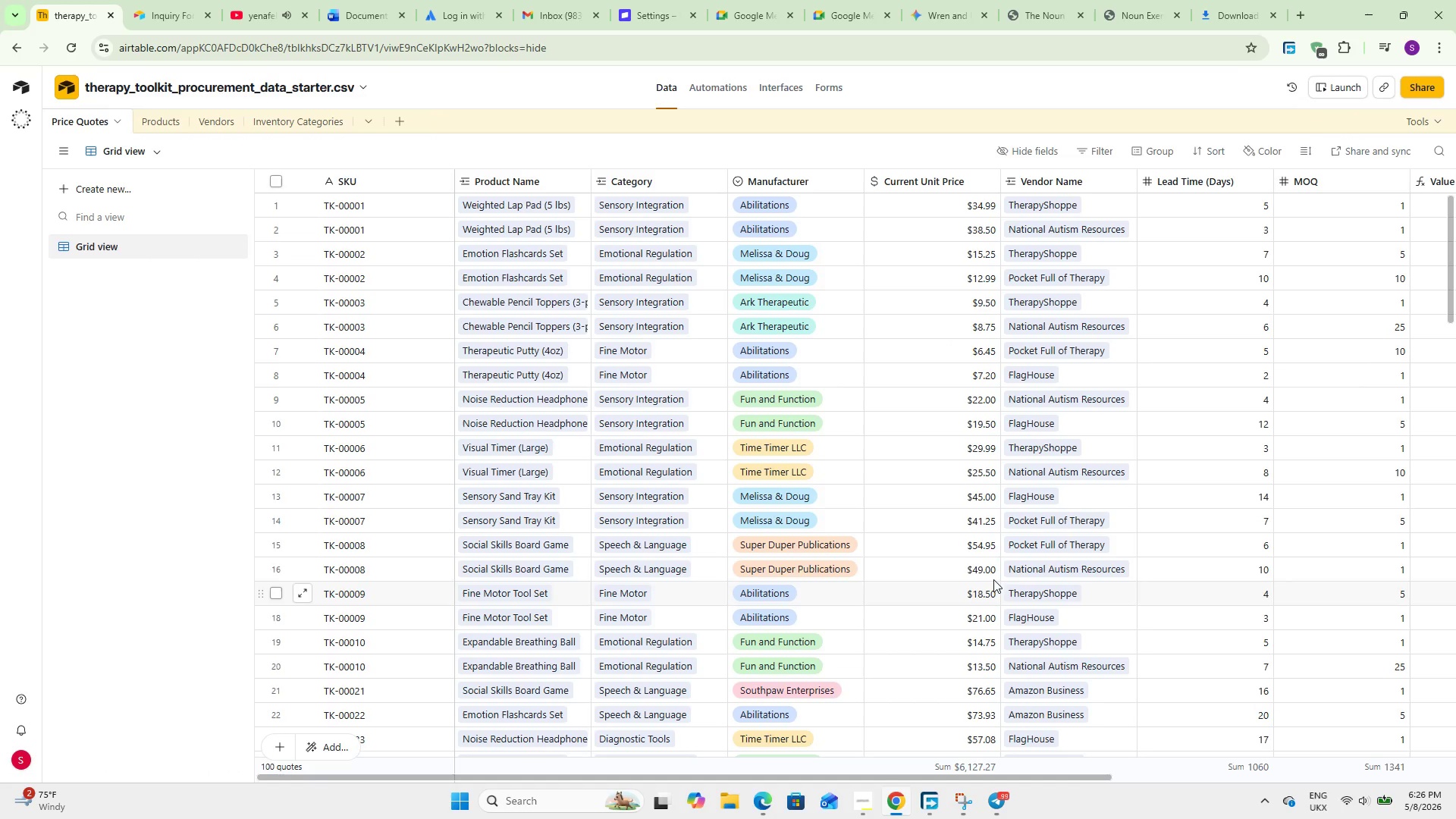 
wait(7.66)
 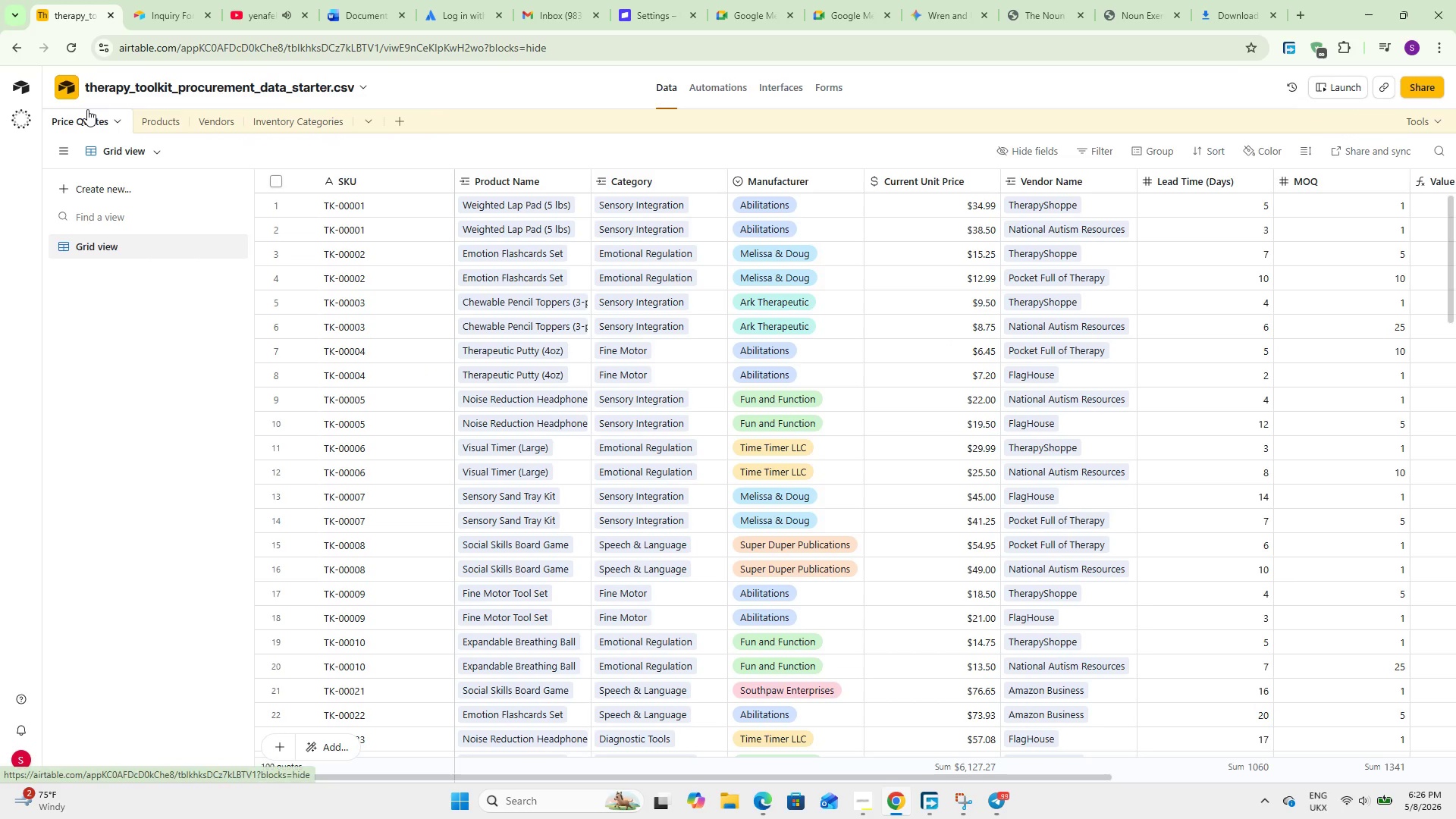 
left_click_drag(start_coordinate=[871, 774], to_coordinate=[1265, 778])
 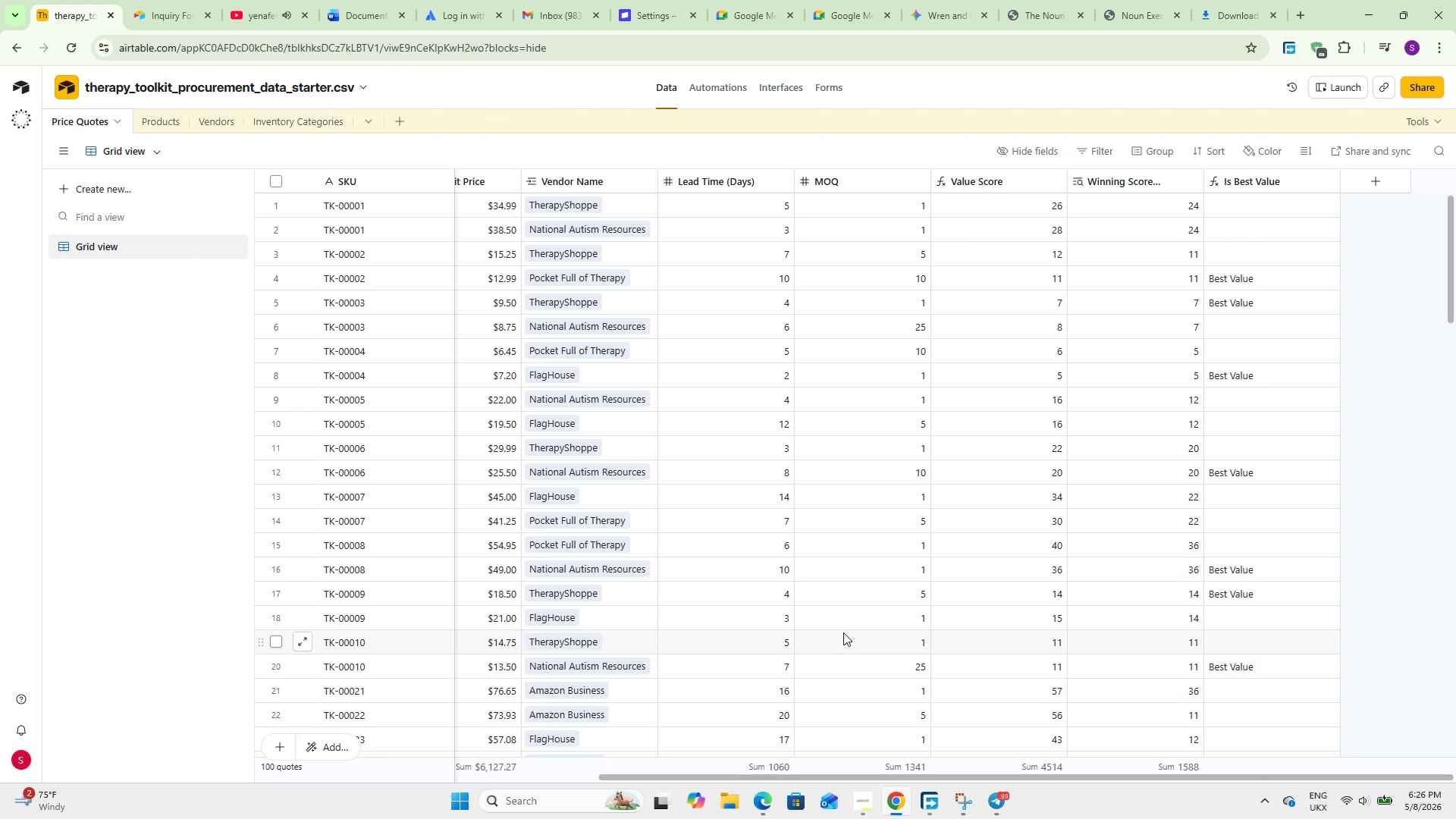 
wait(14.47)
 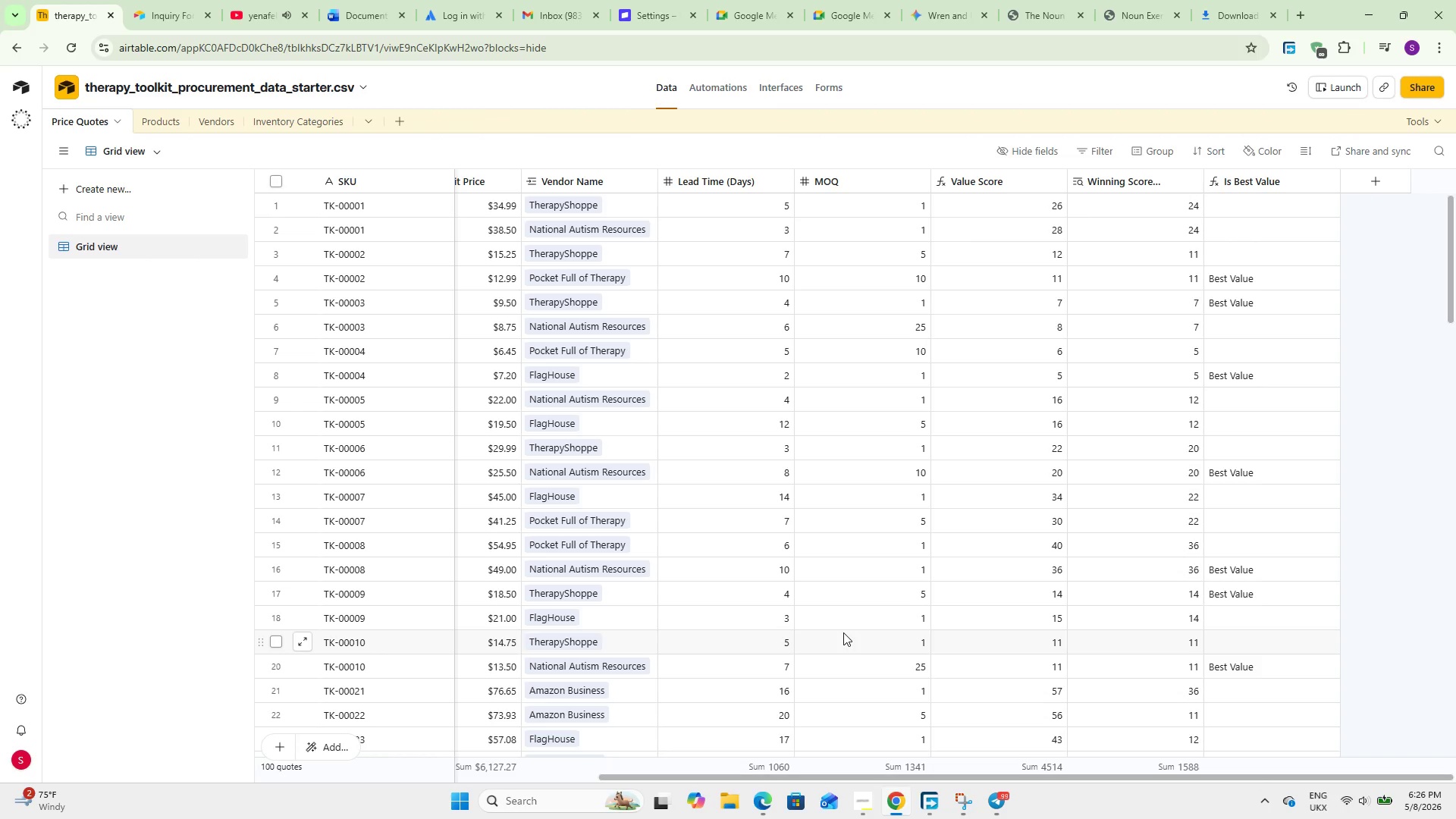 
left_click_drag(start_coordinate=[837, 774], to_coordinate=[827, 714])
 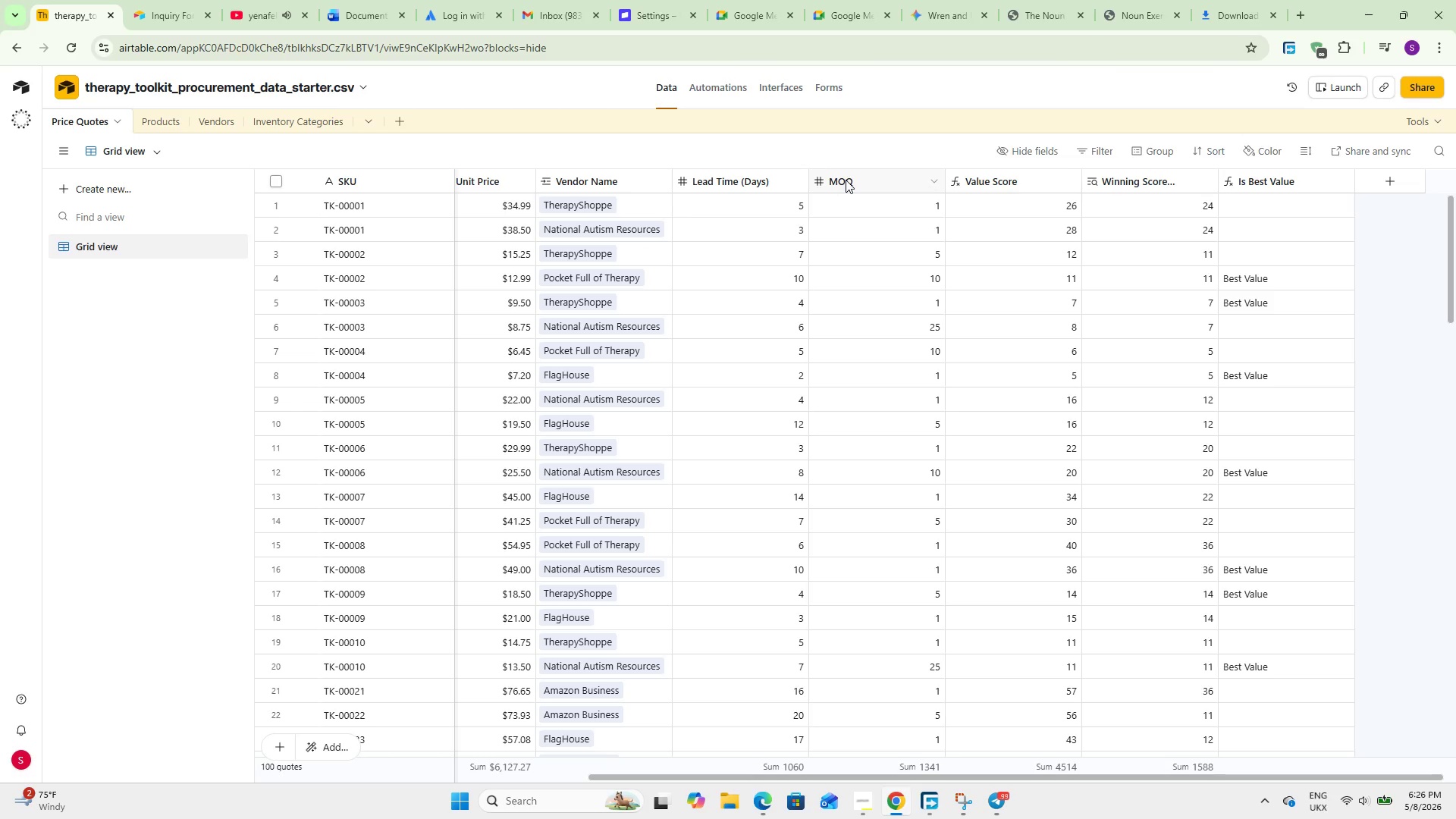 
double_click([846, 180])
 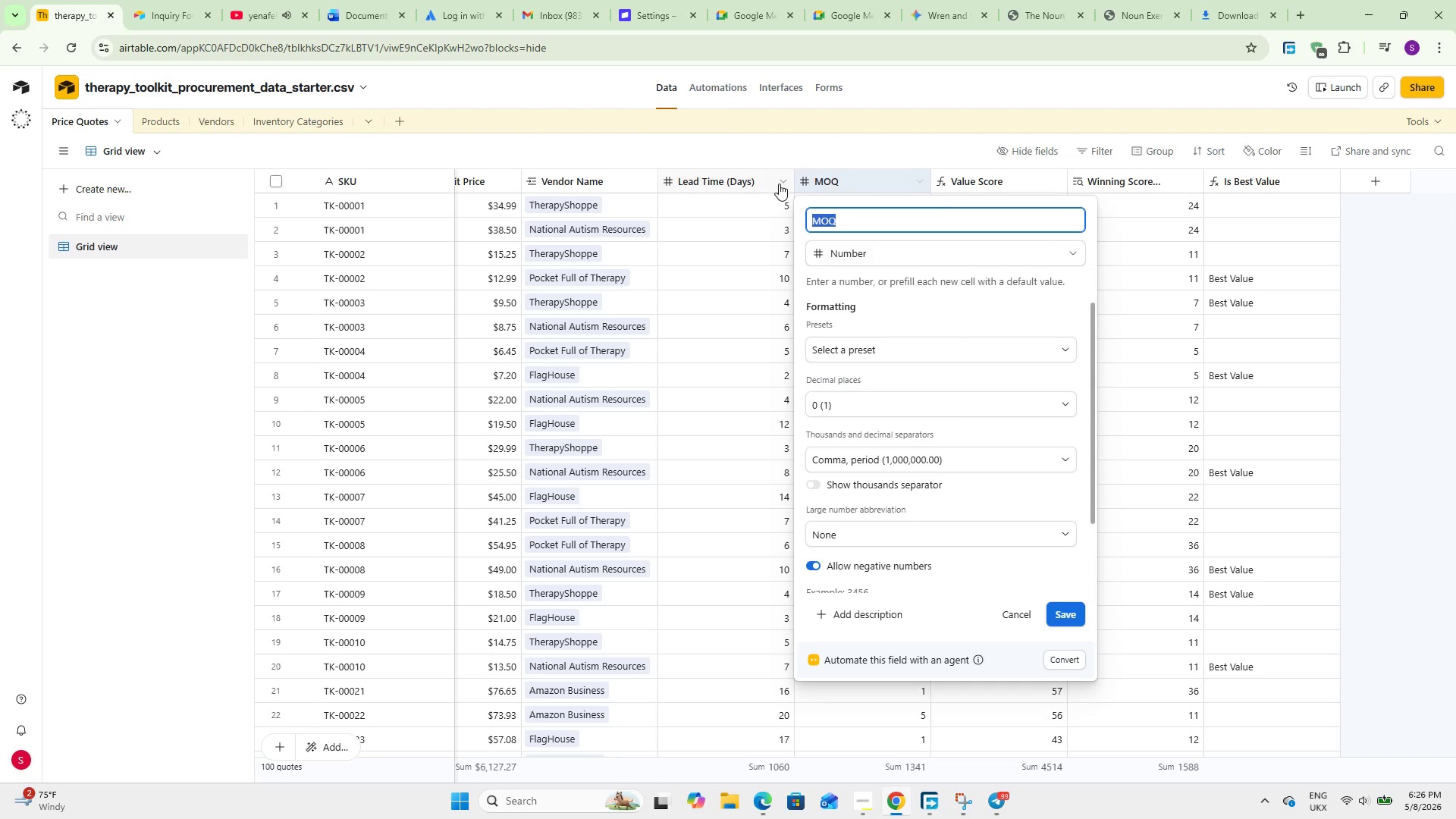 
double_click([968, 178])
 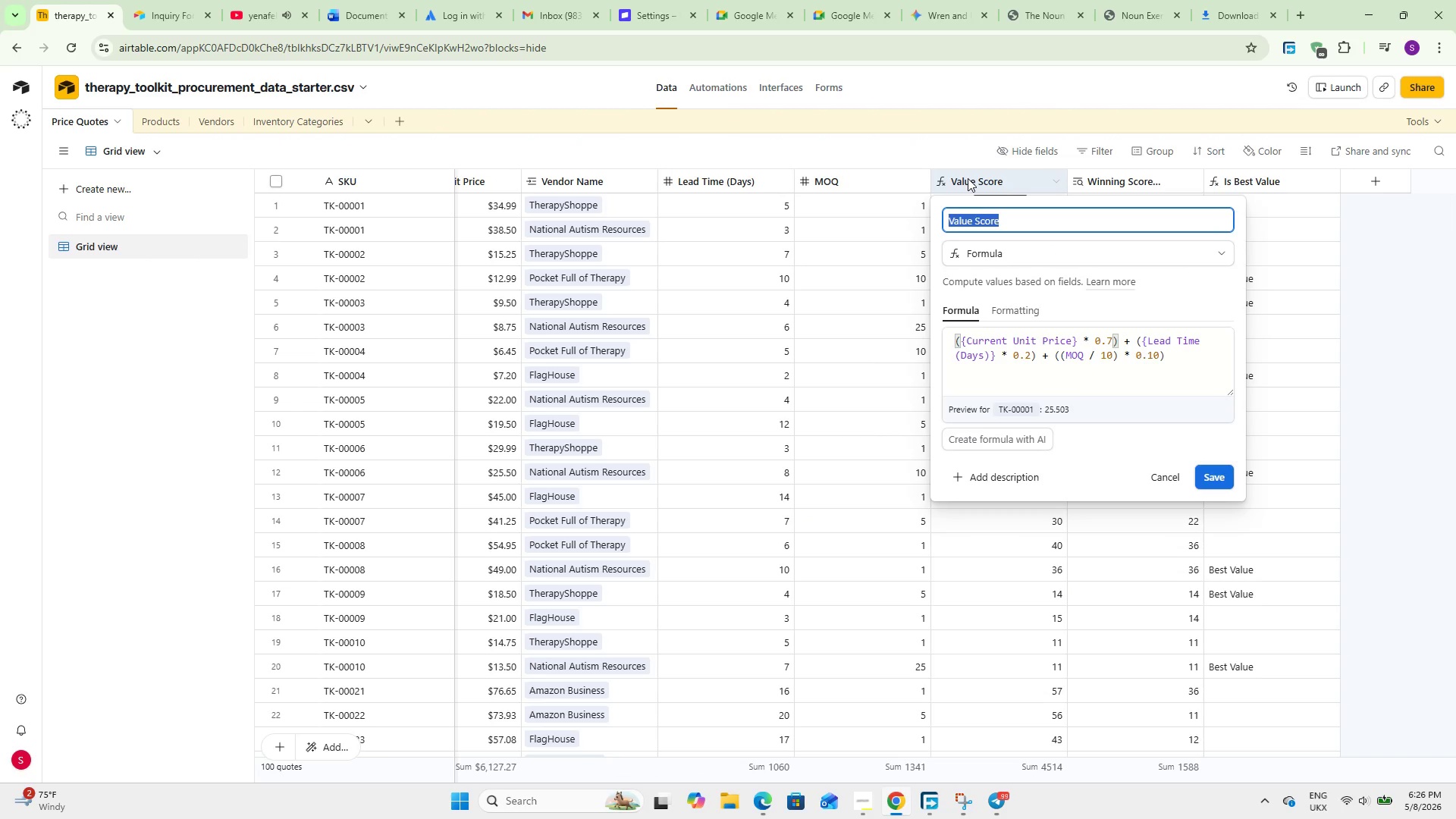 
wait(9.12)
 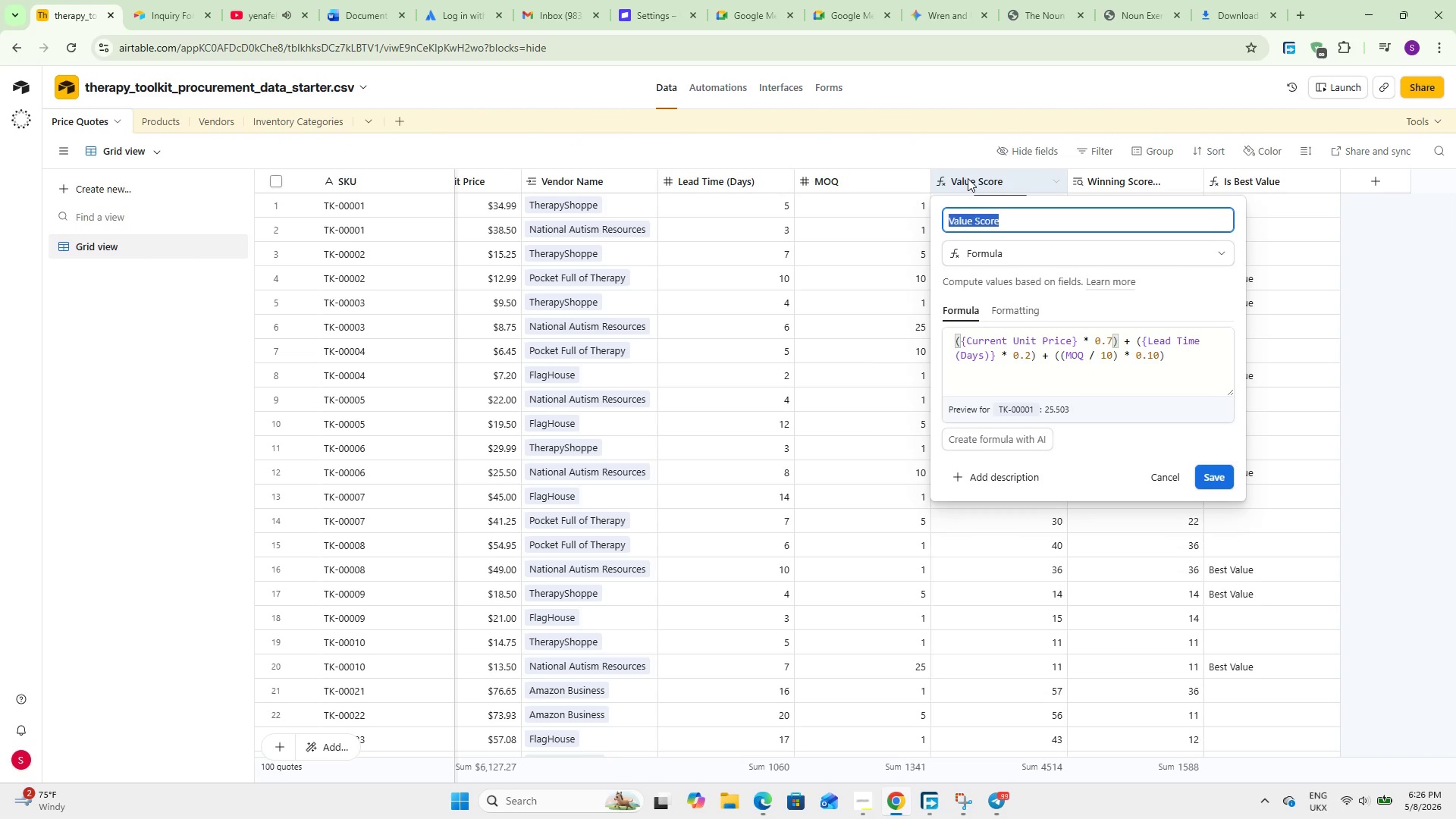 
left_click([854, 133])
 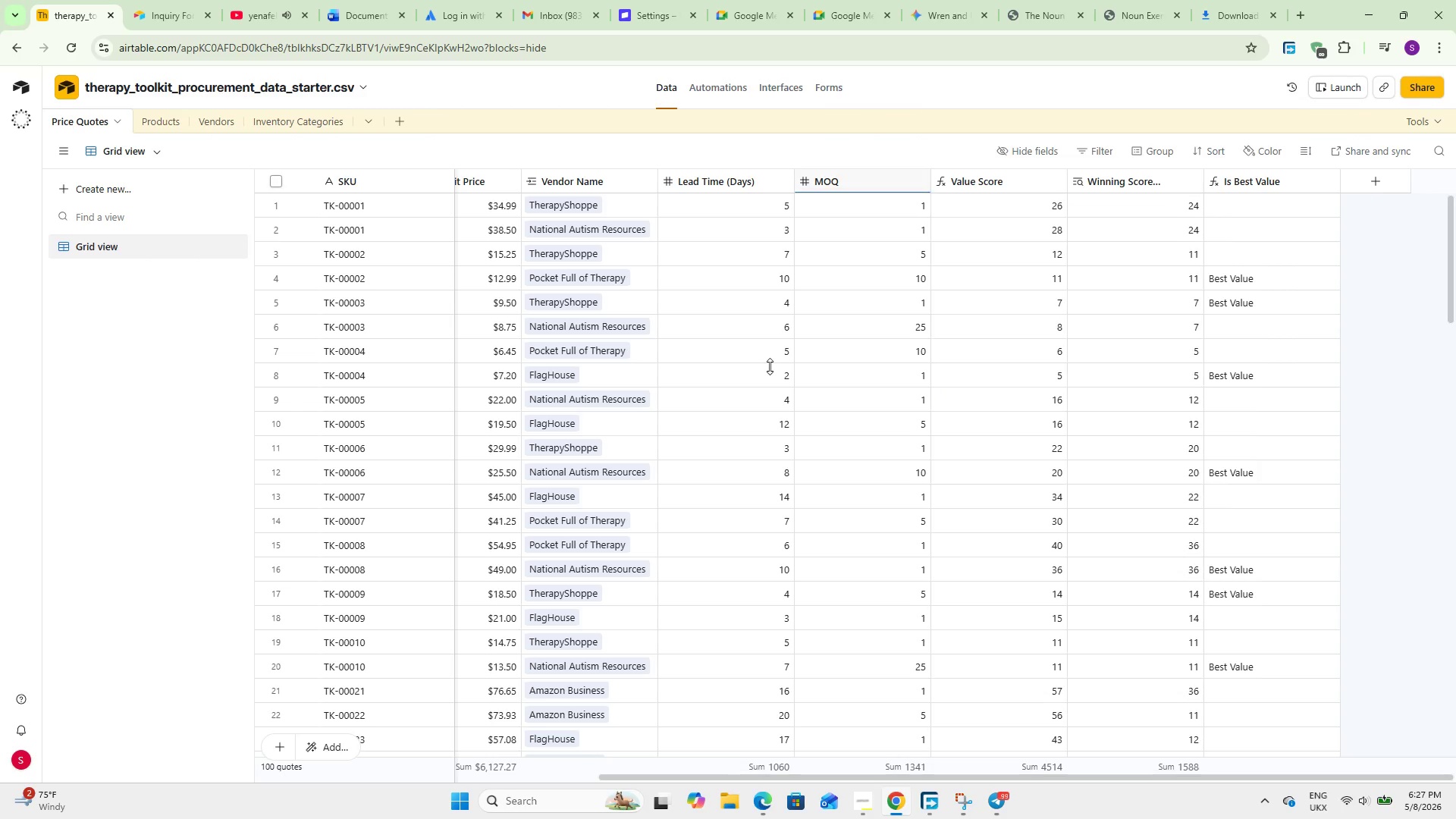 
wait(30.69)
 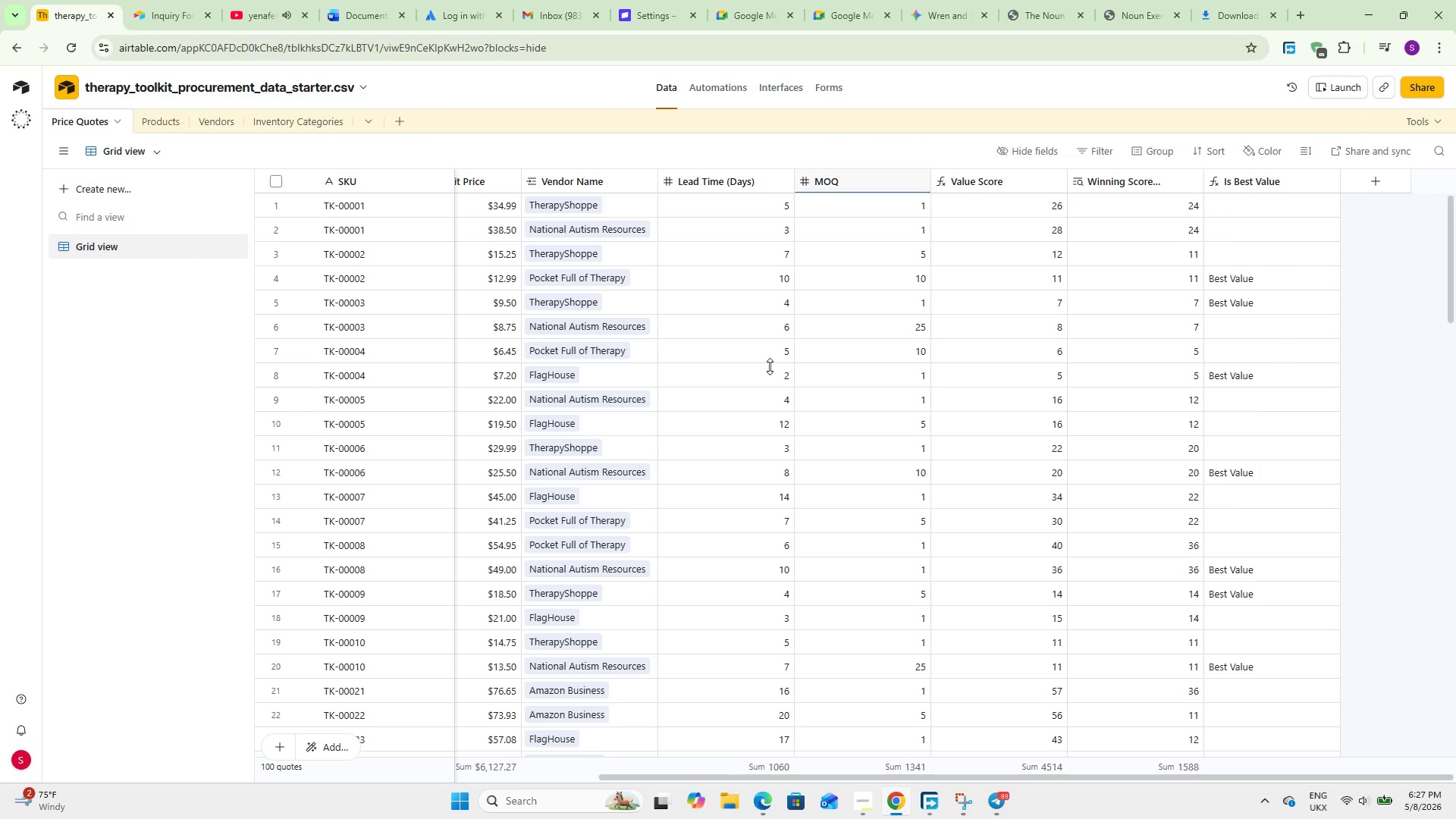 
left_click([764, 85])
 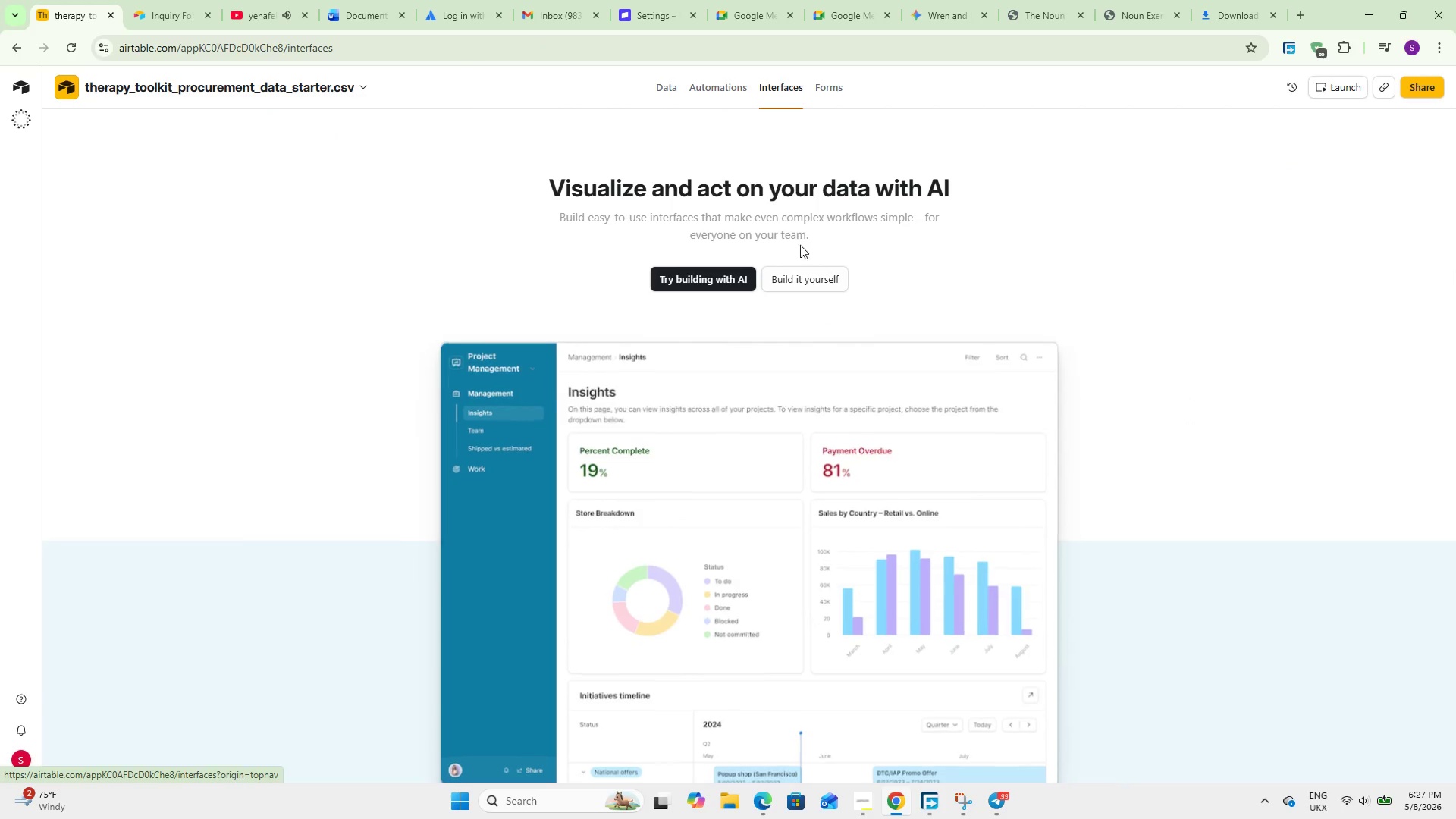 
double_click([806, 283])
 